 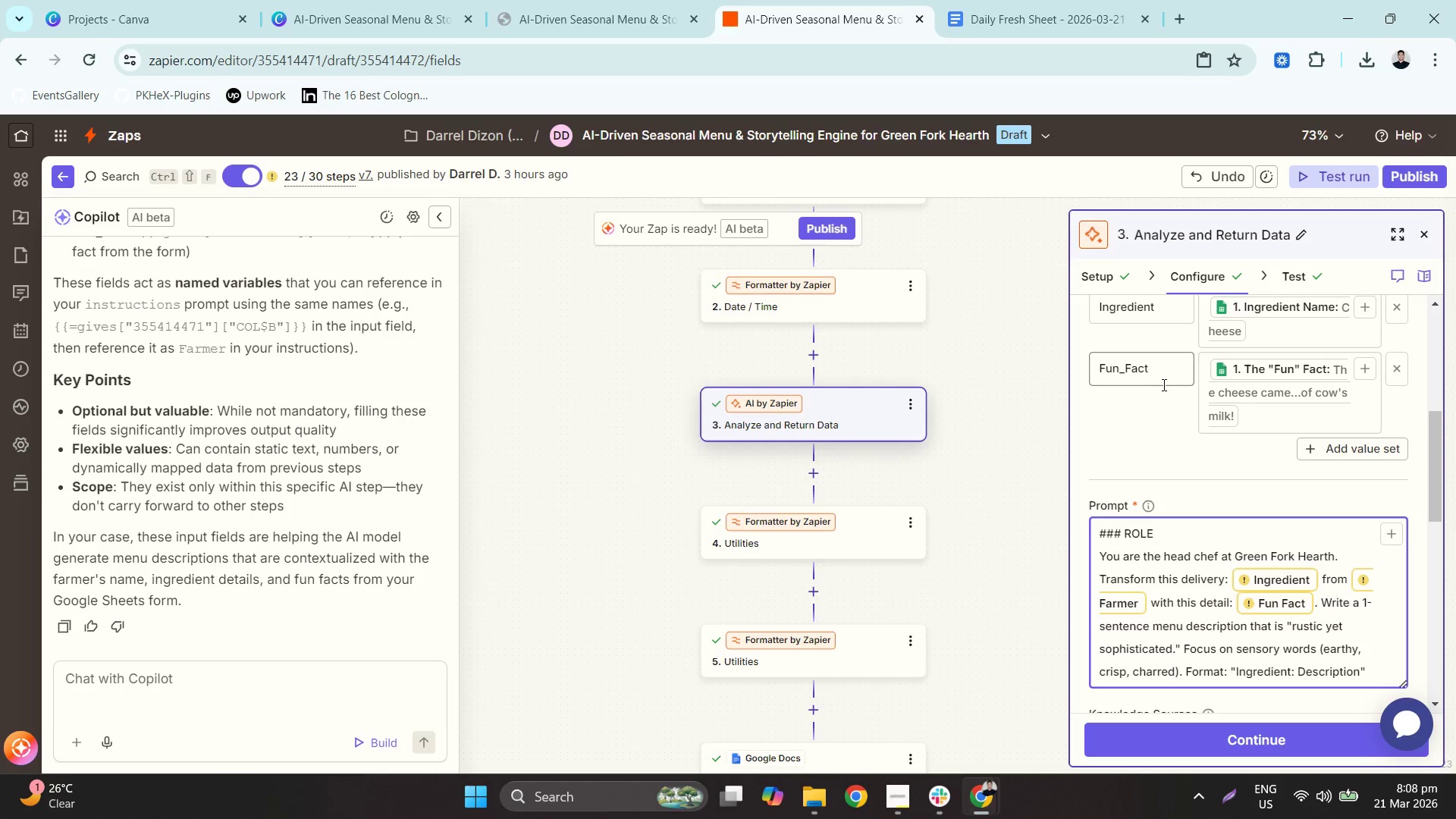 
double_click([1167, 553])
 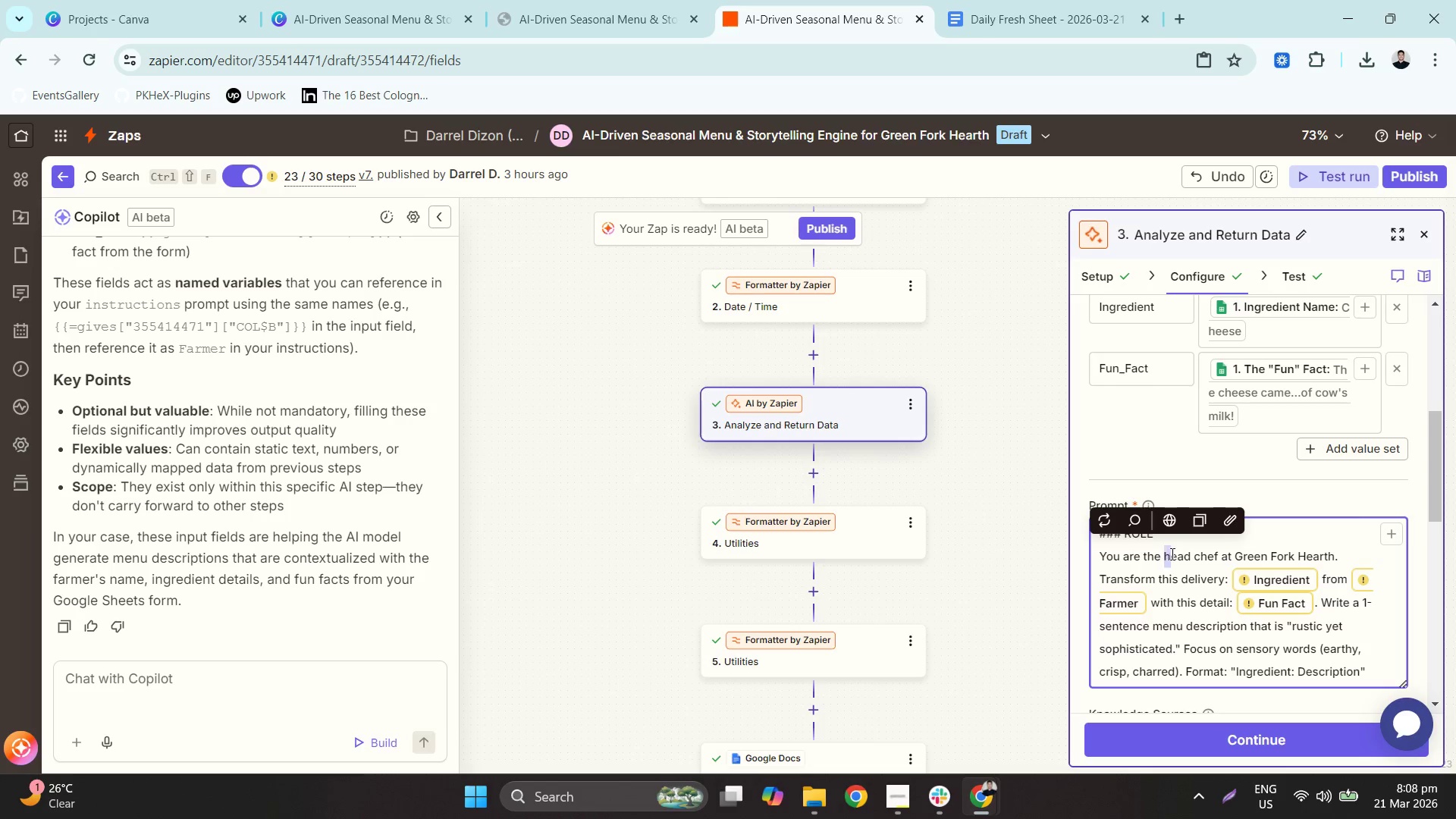 
left_click([1177, 557])
 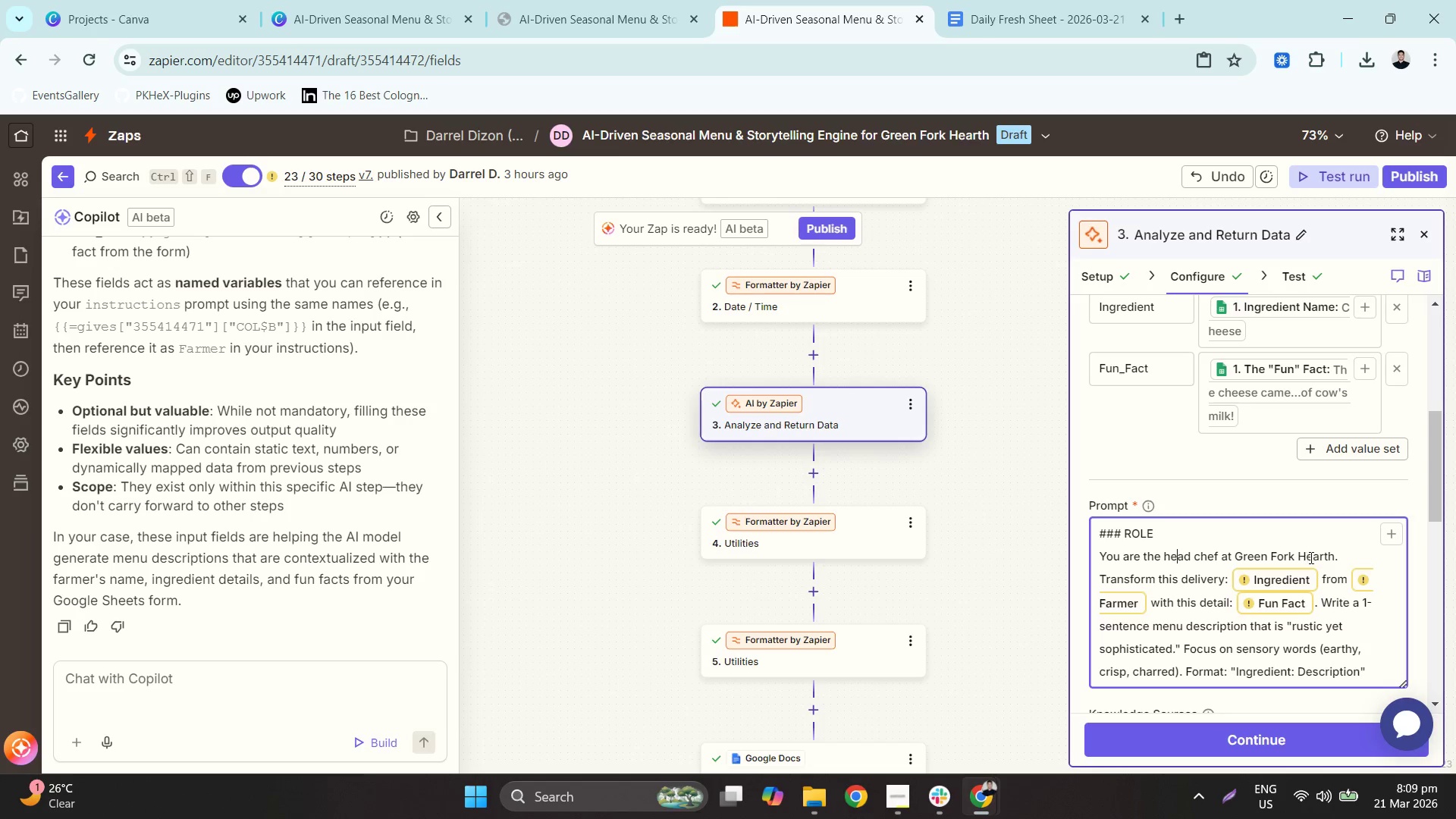 
wait(7.66)
 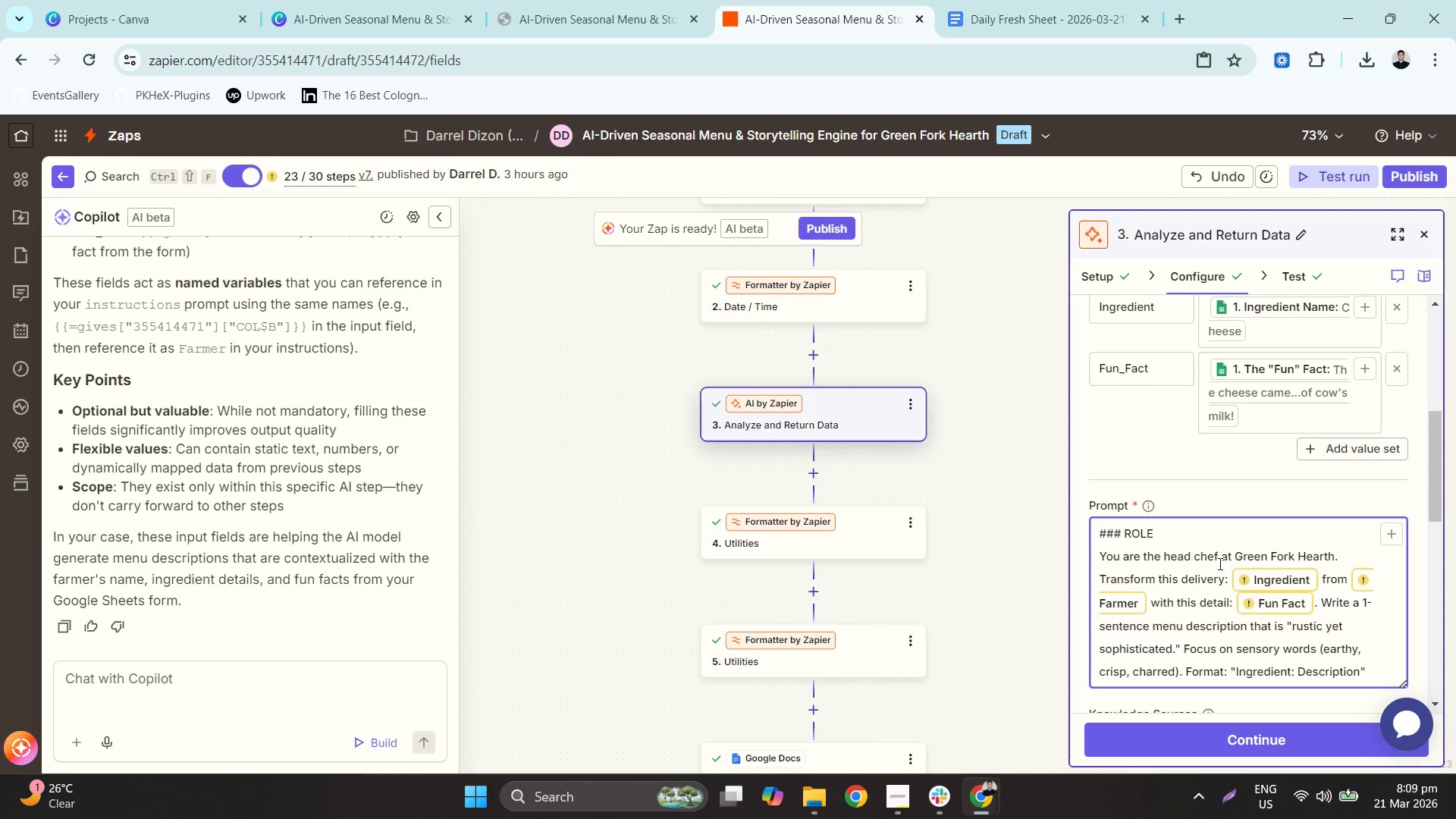 
key(Enter)
 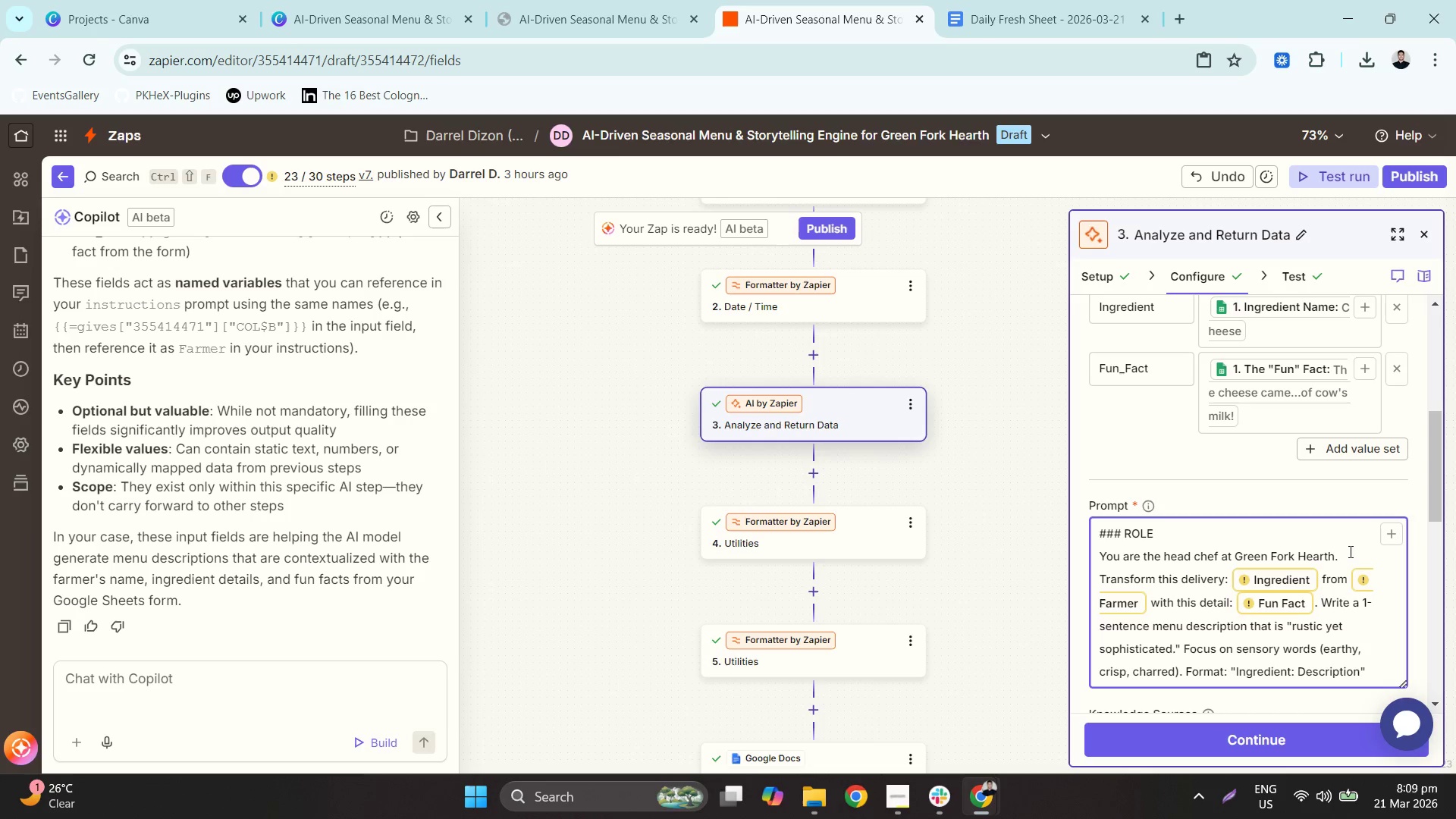 
key(Enter)
 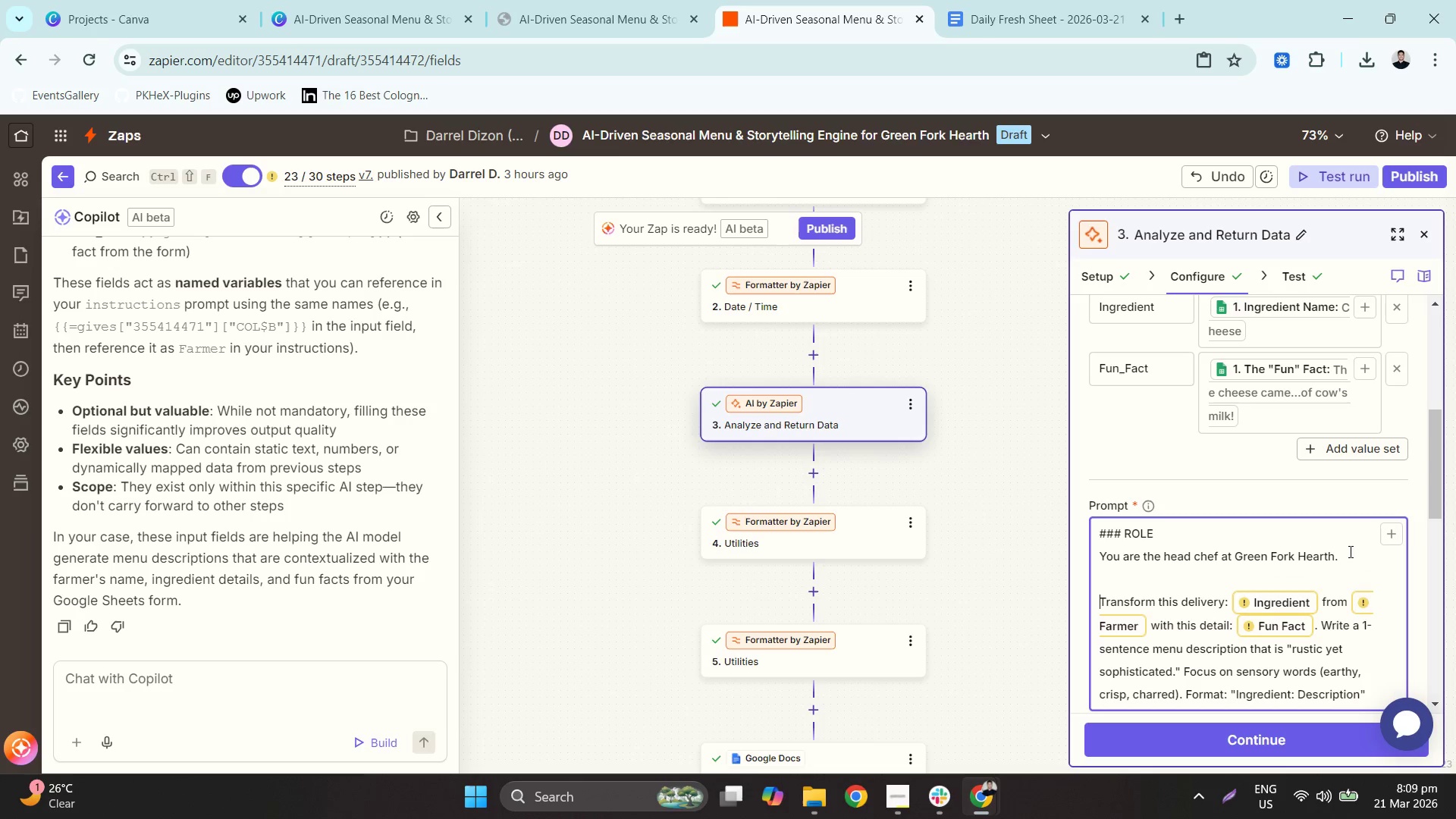 
type(### INPUT DATA)
 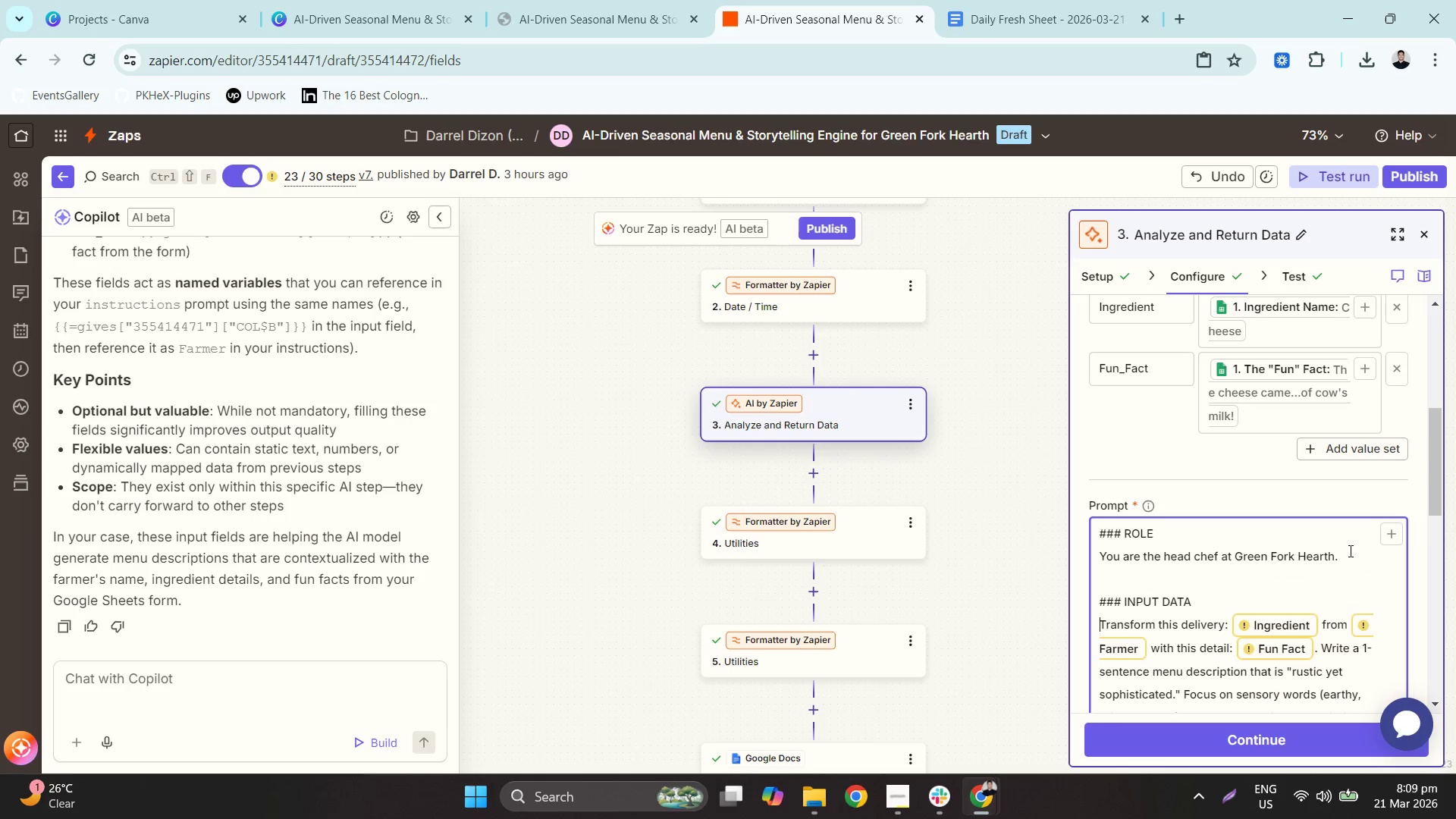 
 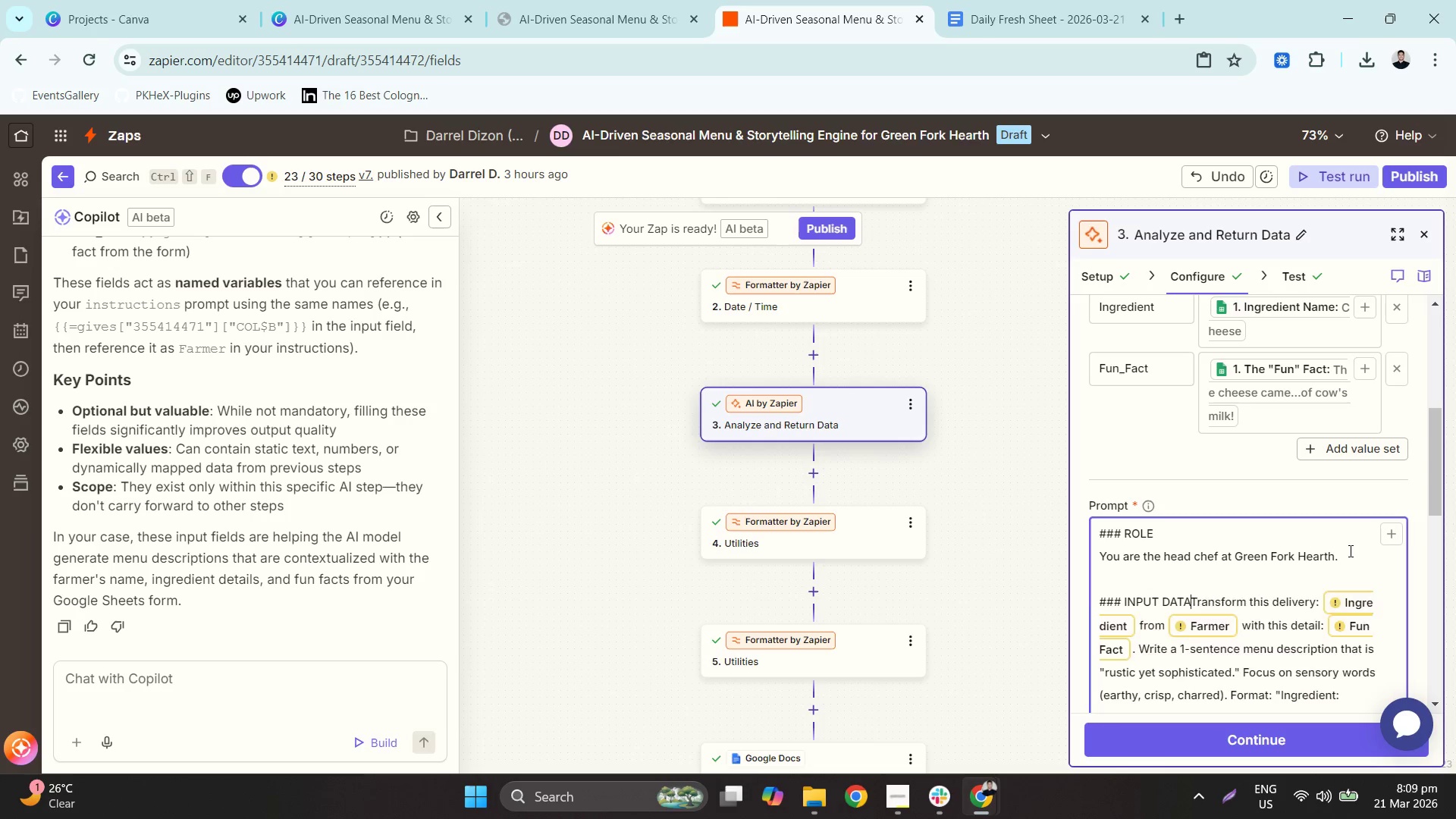 
key(Enter)
 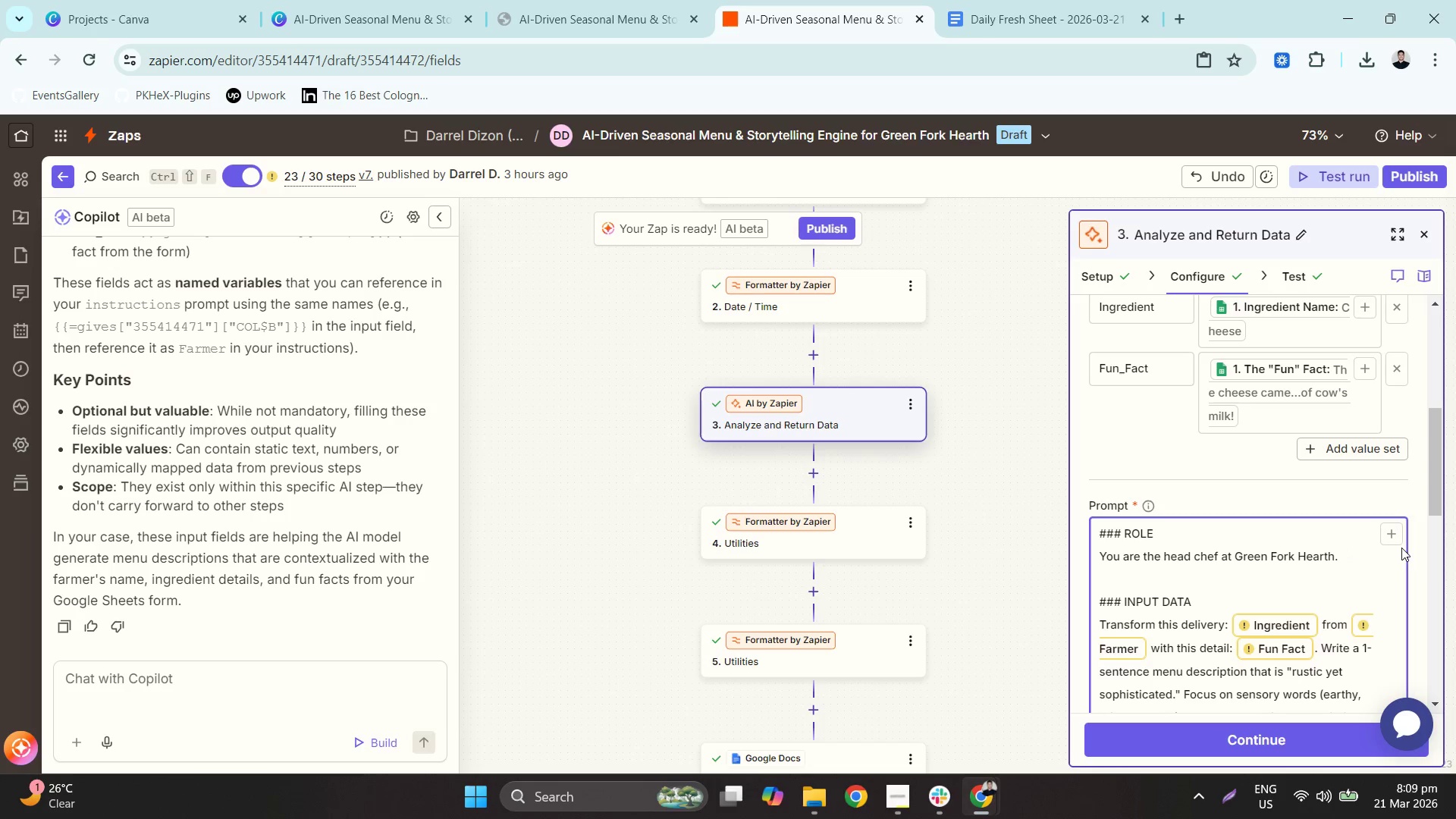 
scroll: coordinate [1300, 444], scroll_direction: down, amount: 1.0
 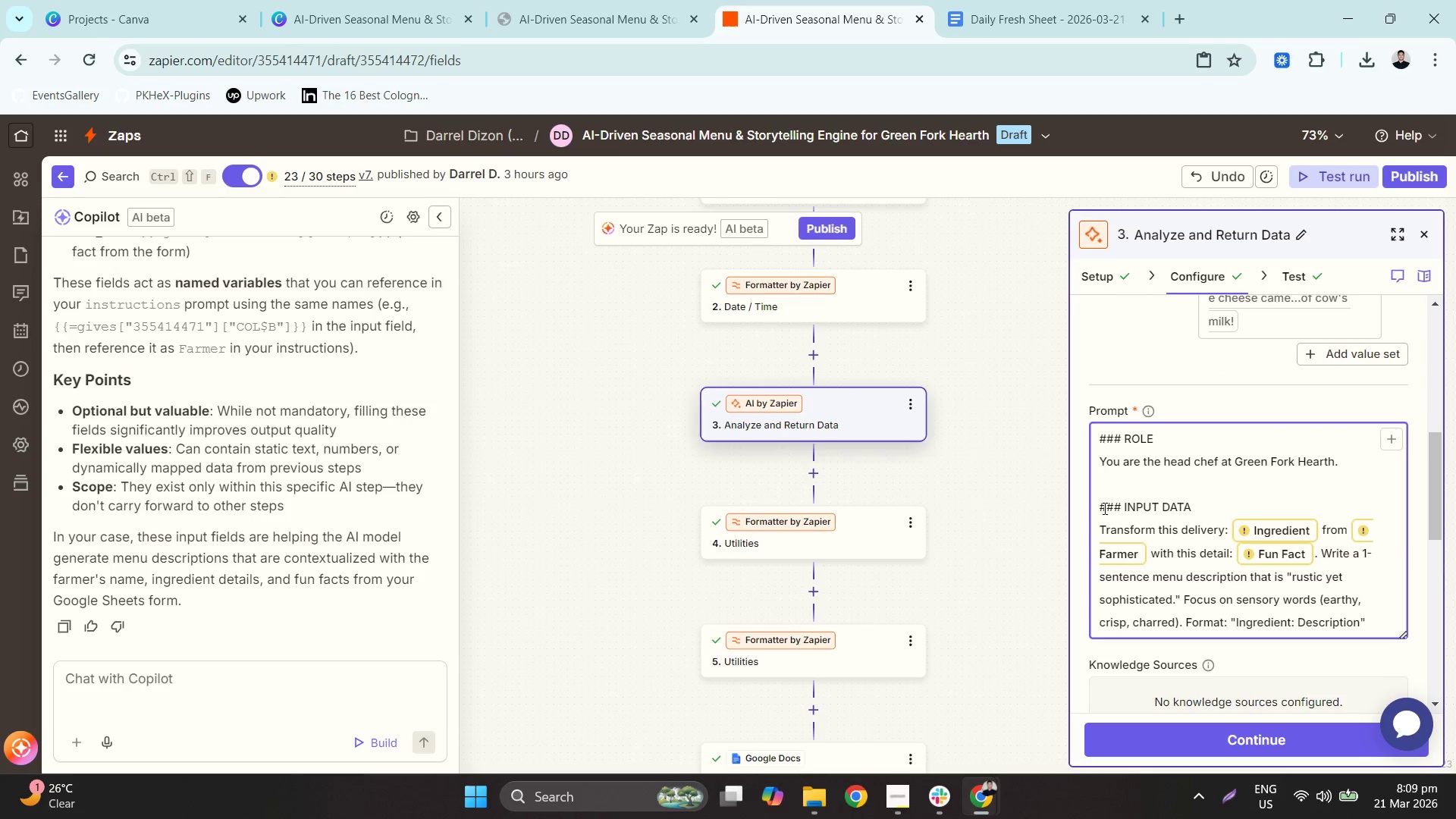 
wait(5.68)
 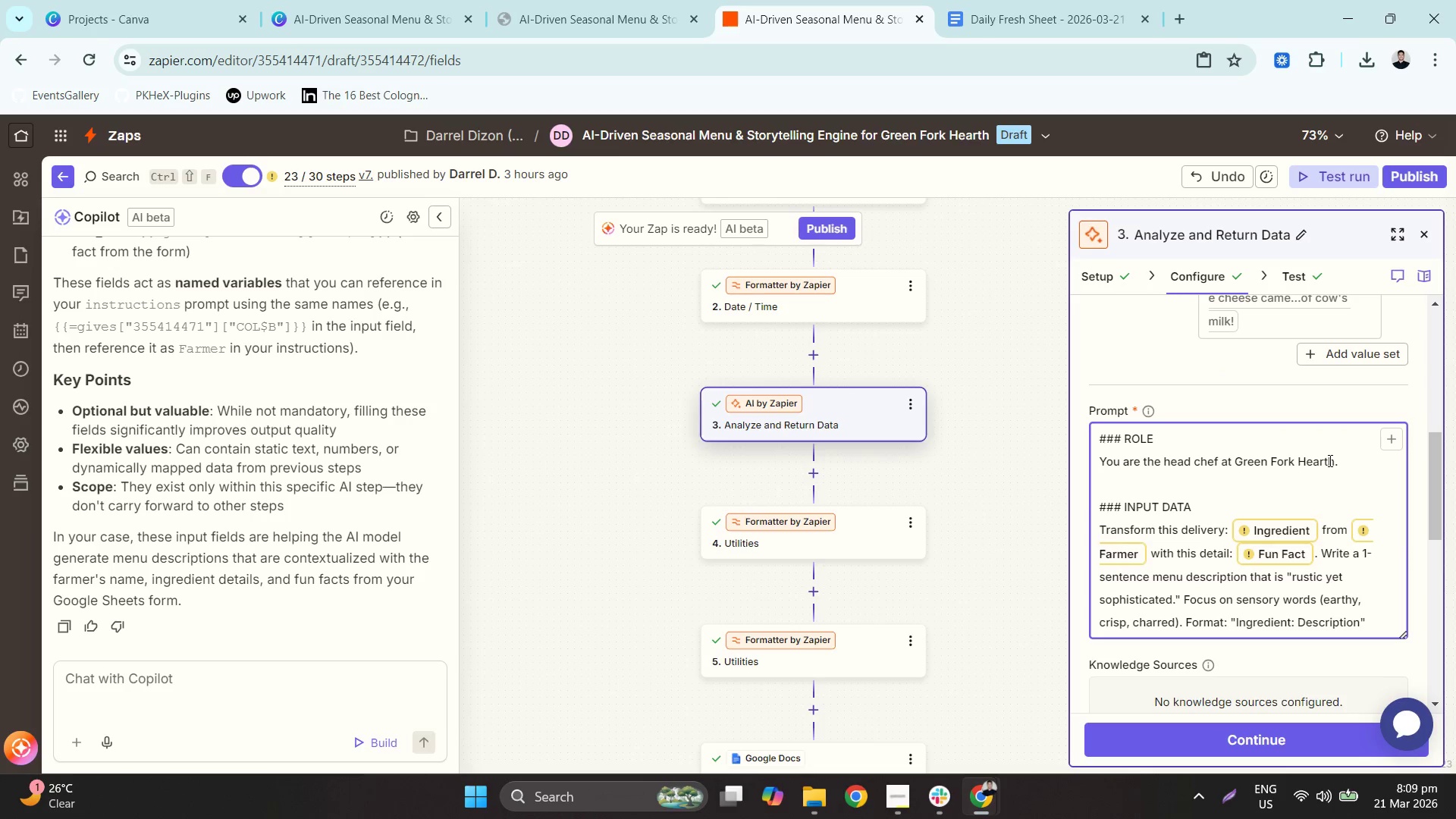 
left_click_drag(start_coordinate=[1102, 508], to_coordinate=[1195, 515])
 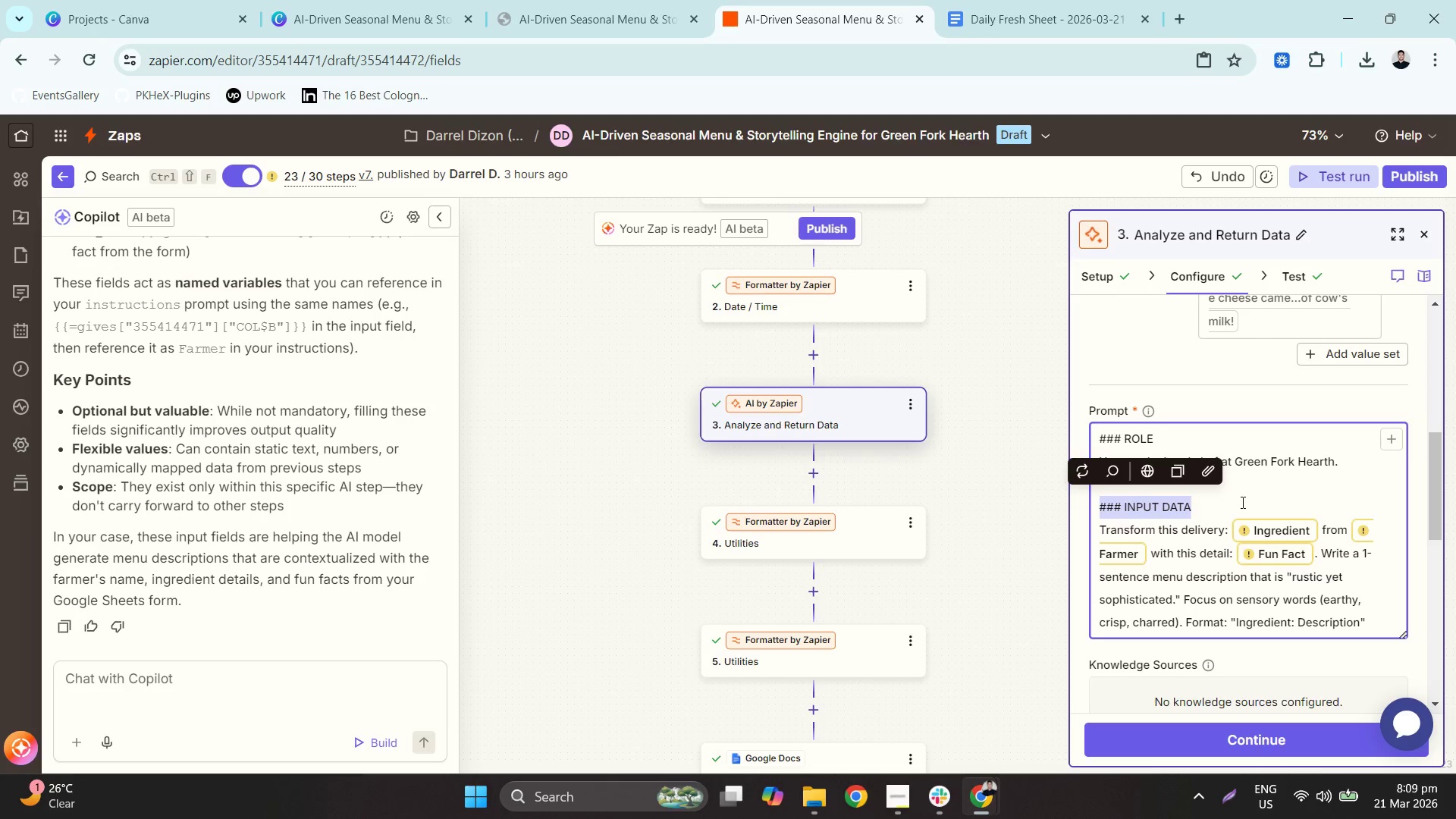 
type(### TASK)
 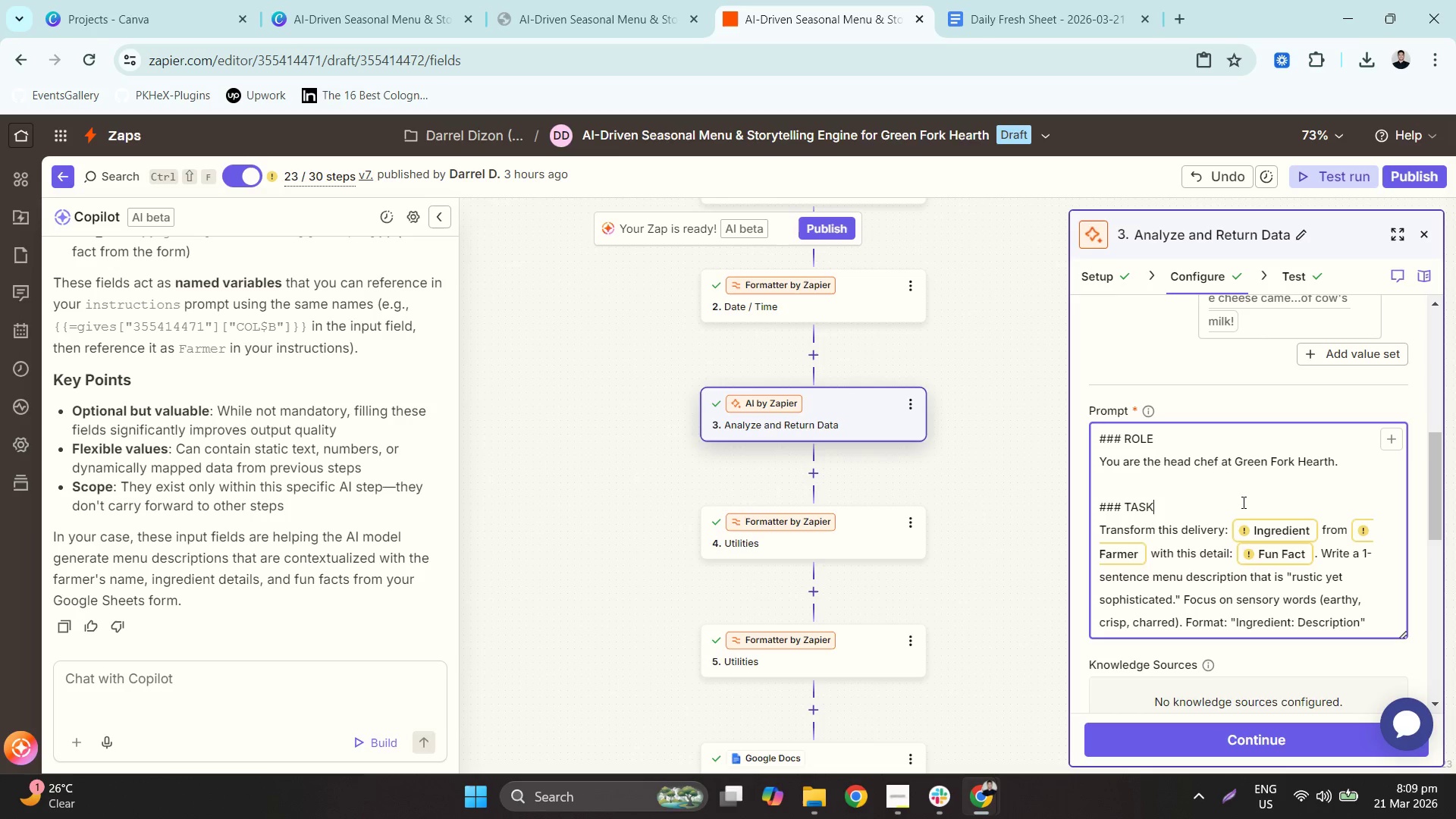 
key(Enter)
 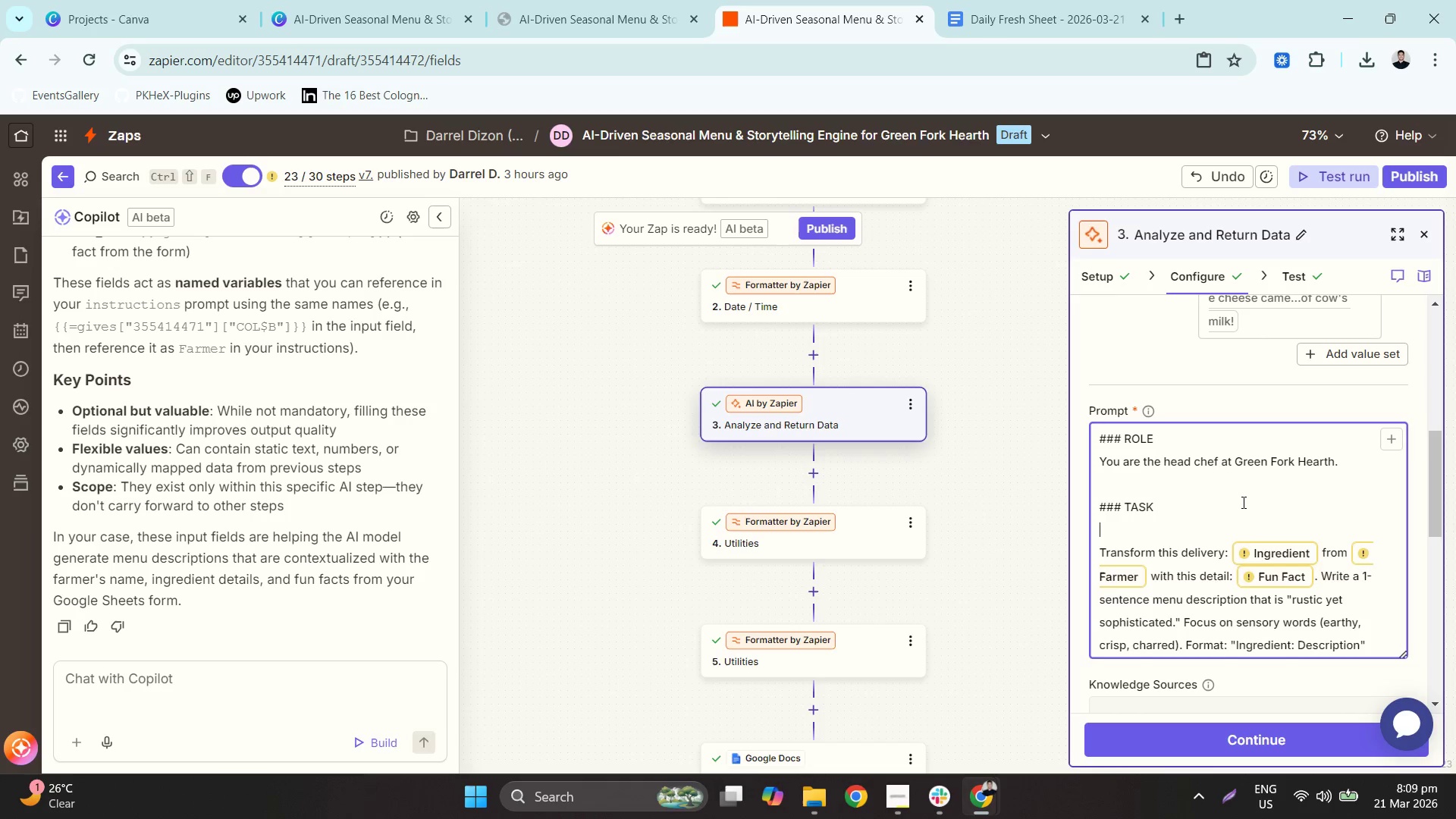 
key(Enter)
 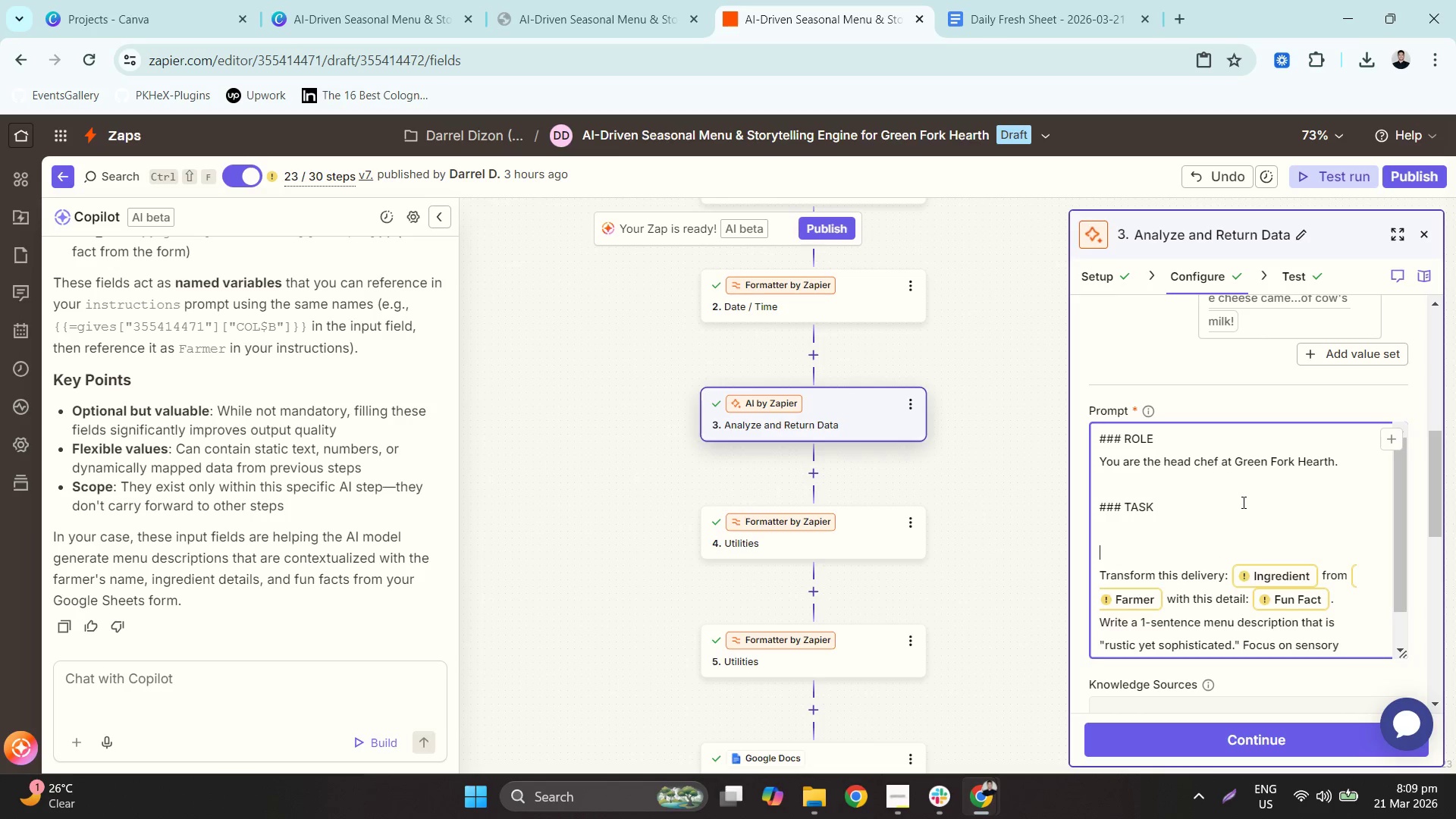 
key(Enter)
 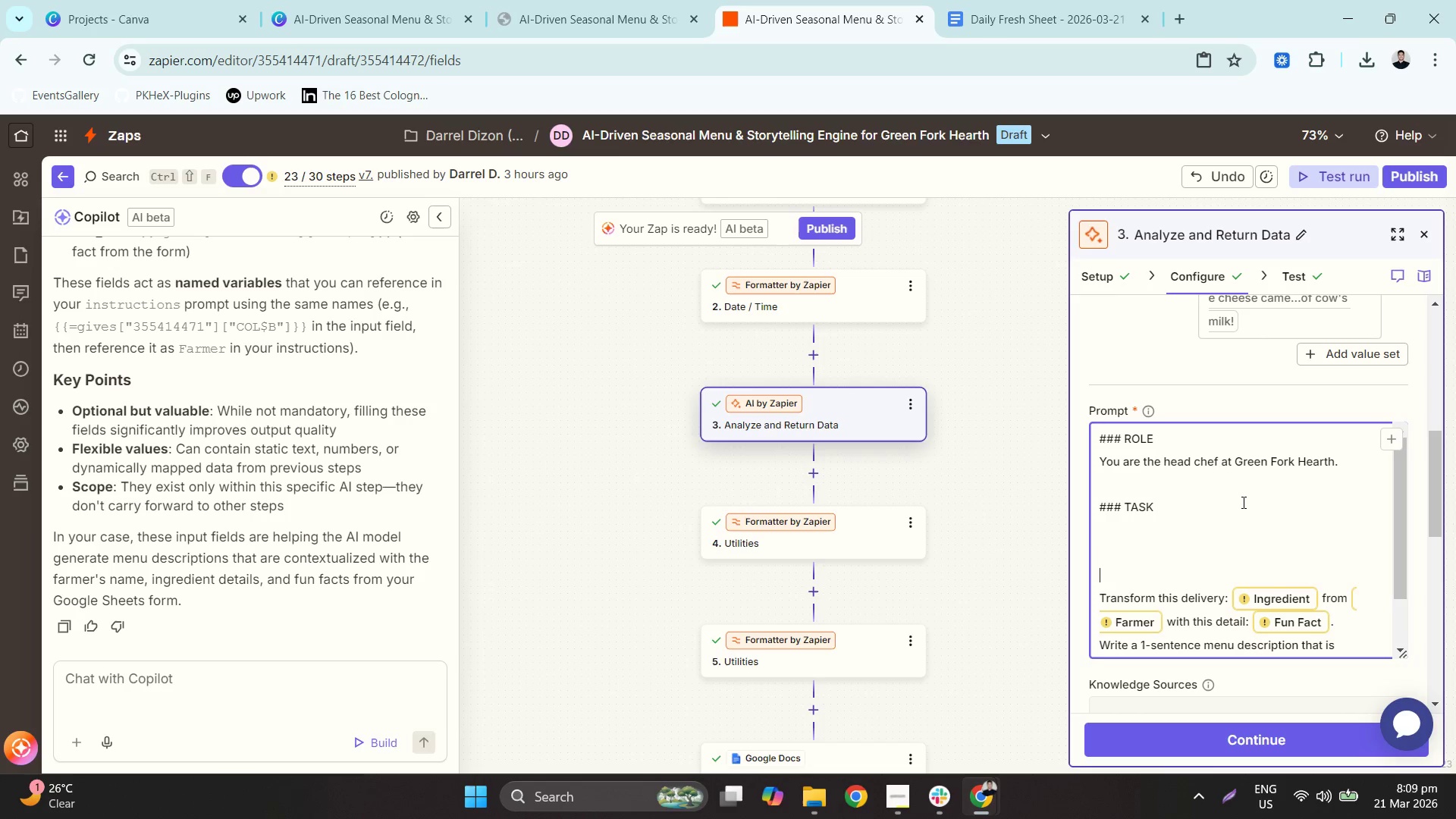 
key(ArrowUp)
 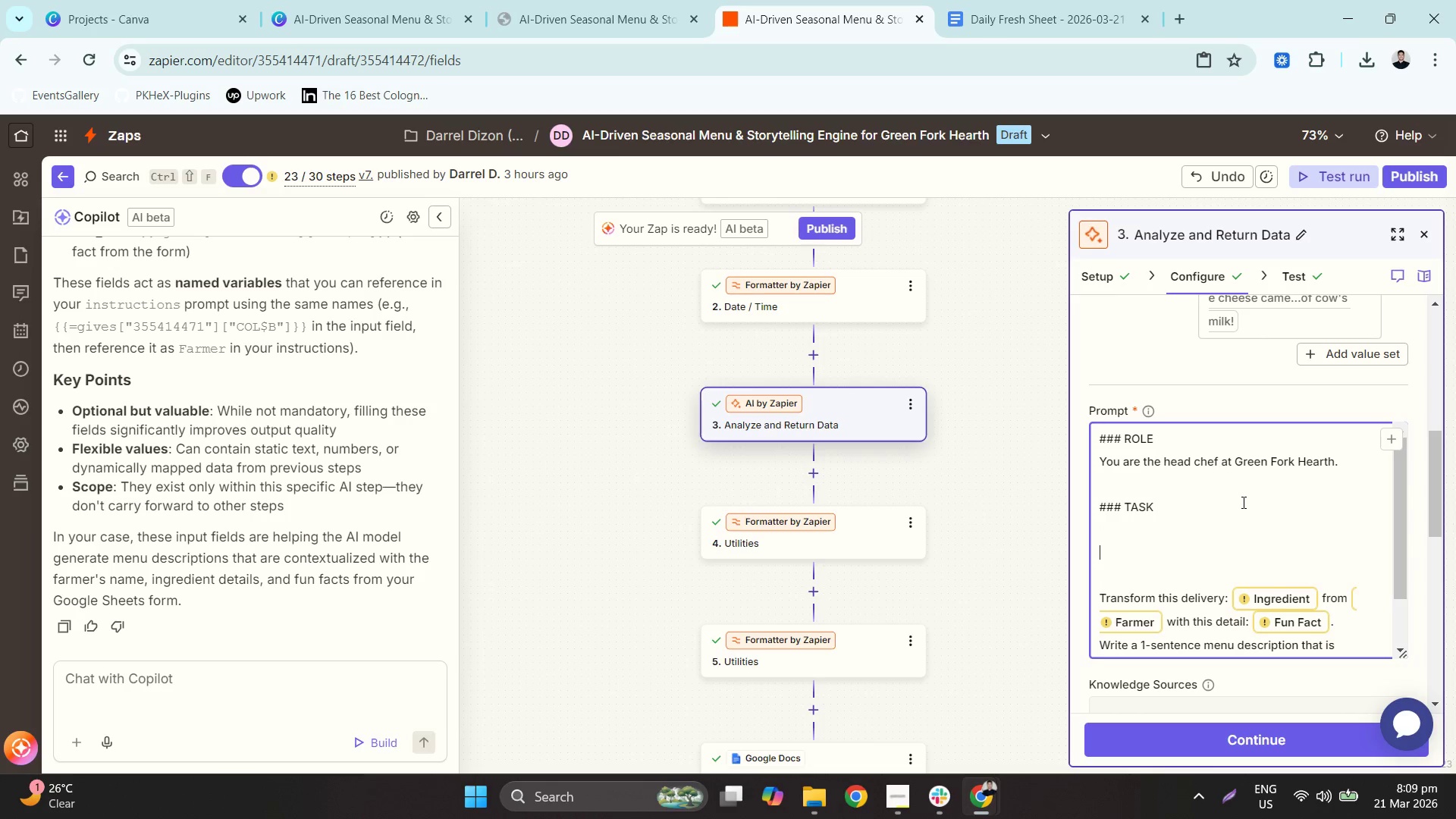 
type(Gemerate)
key(Backspace)
key(Backspace)
key(Backspace)
key(Backspace)
key(Backspace)
key(Backspace)
type(nerate a structured response.)
 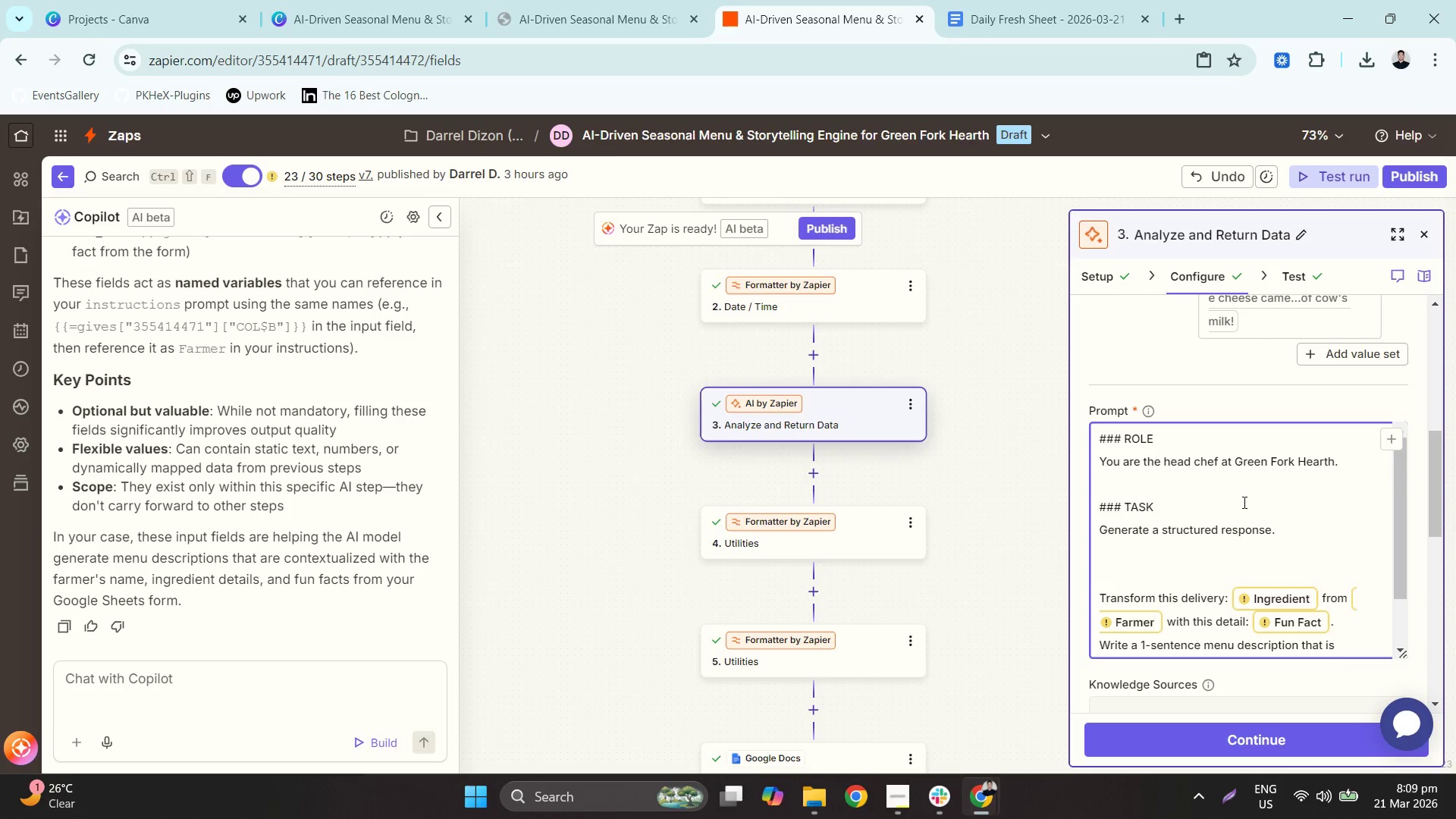 
wait(17.24)
 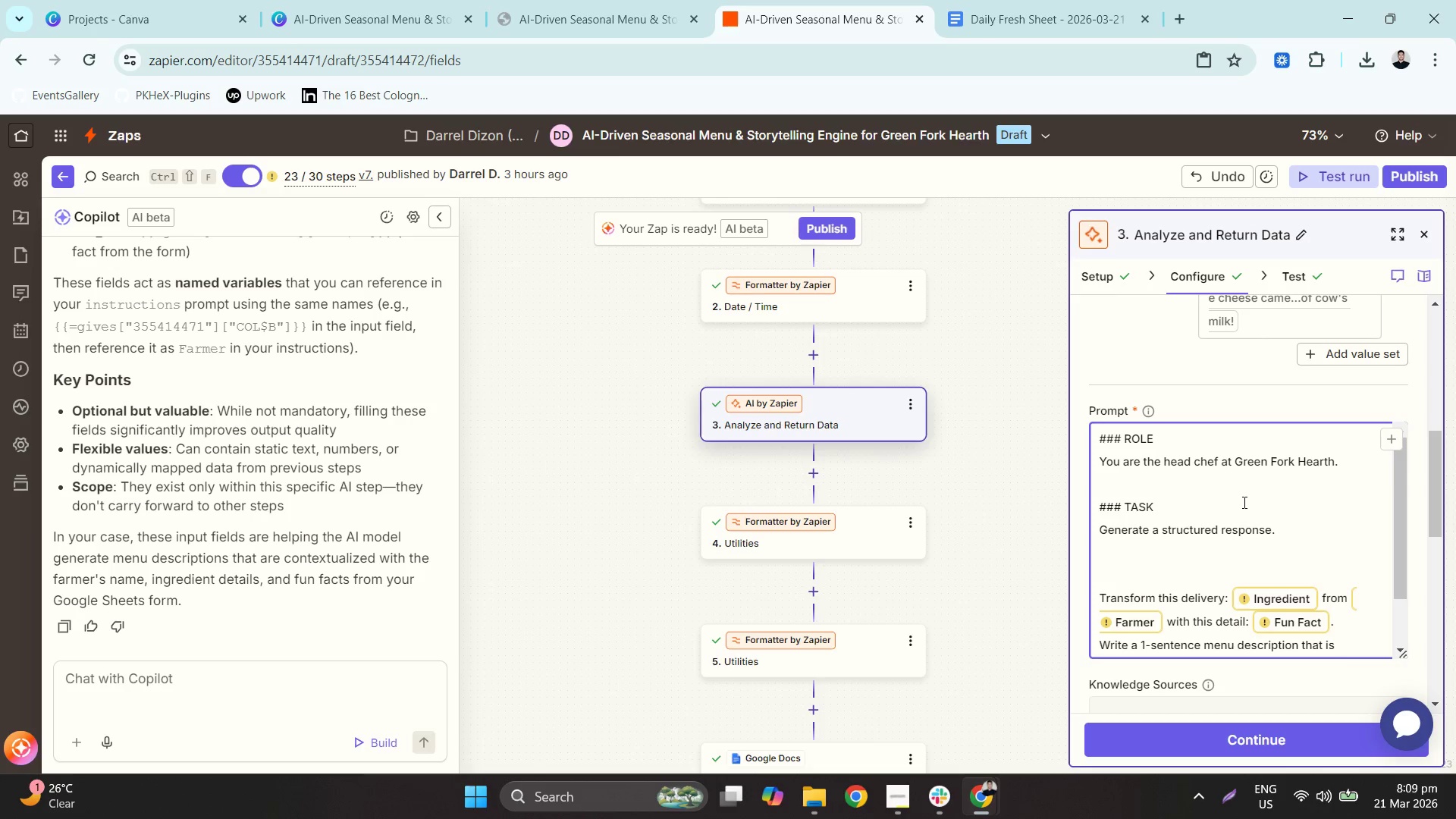 
key(Enter)
 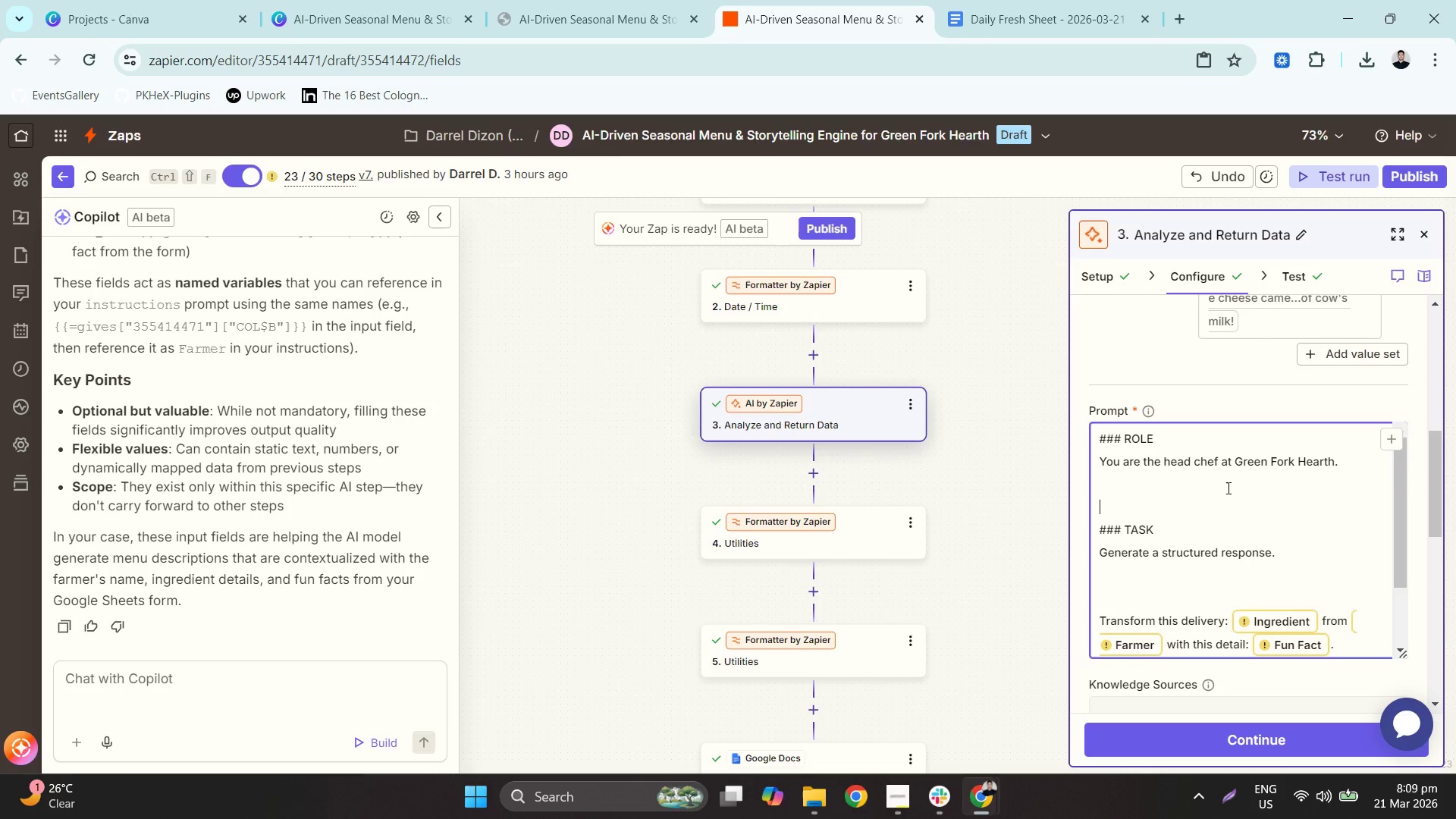 
type(#In)
key(Backspace)
type(NPUT DATA)
 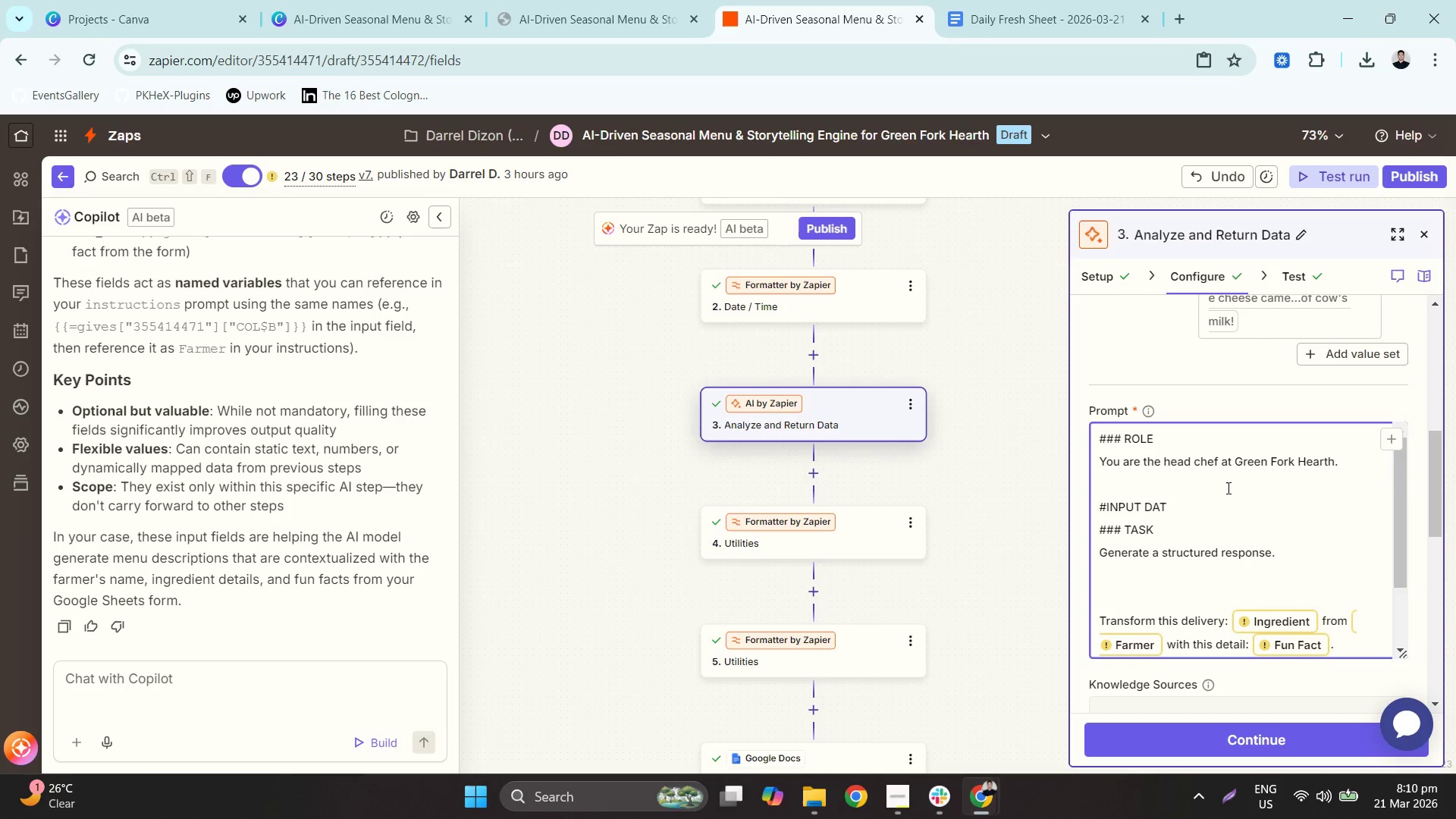 
key(Enter)
 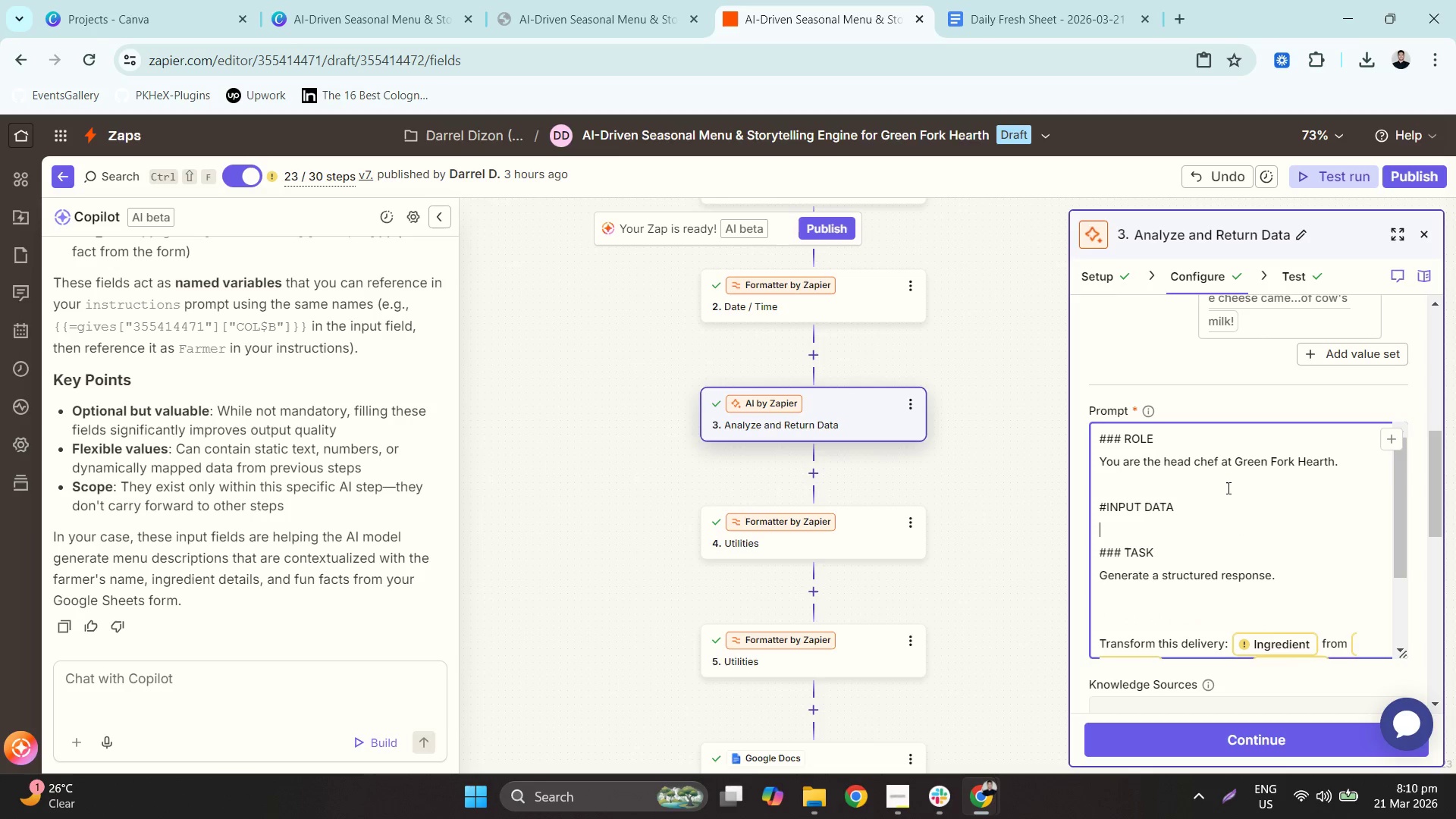 
type(- FARmer: {{Farner)
key(Backspace)
key(Backspace)
key(Backspace)
type(mer}})
 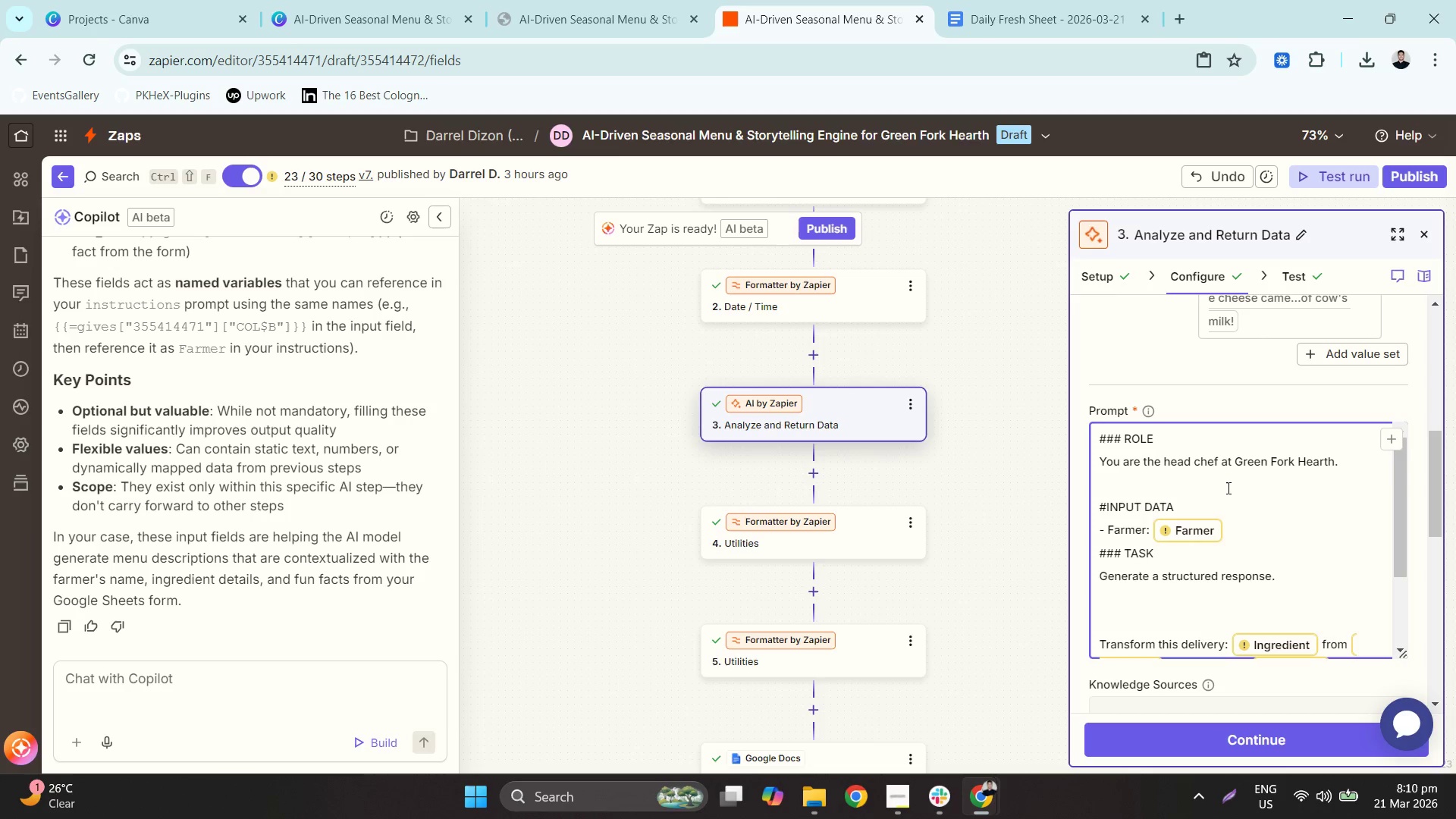 
type( ~)
key(Backspace)
type(| Ingredient ;)
key(Backspace)
key(Backspace)
type(: {{Ingredoe)
key(Backspace)
key(Backspace)
type(ient}})
 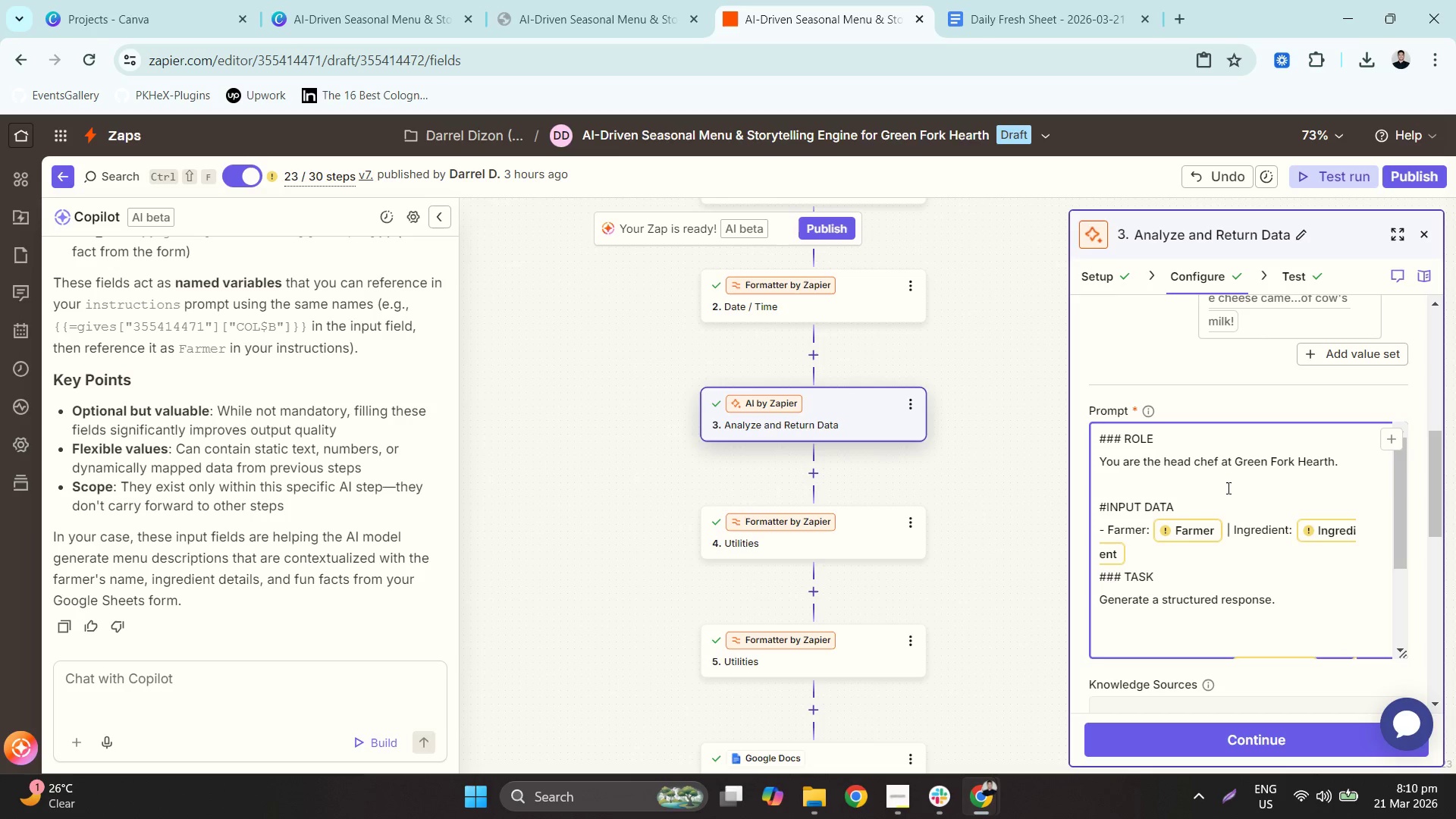 
type( | Category: {{Category]} | Fact: {{Fun_Fact}})
 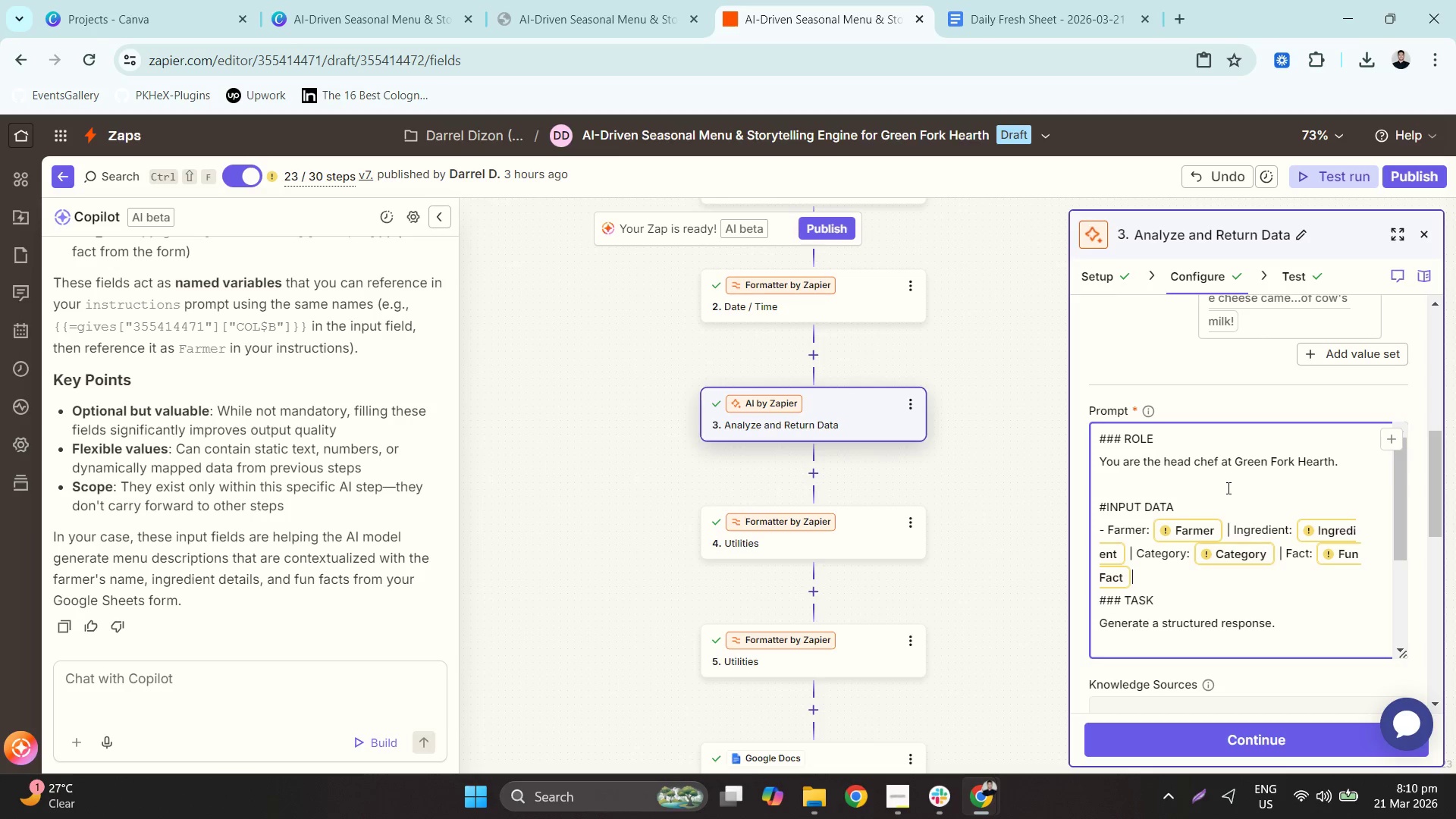 
key(Enter)
 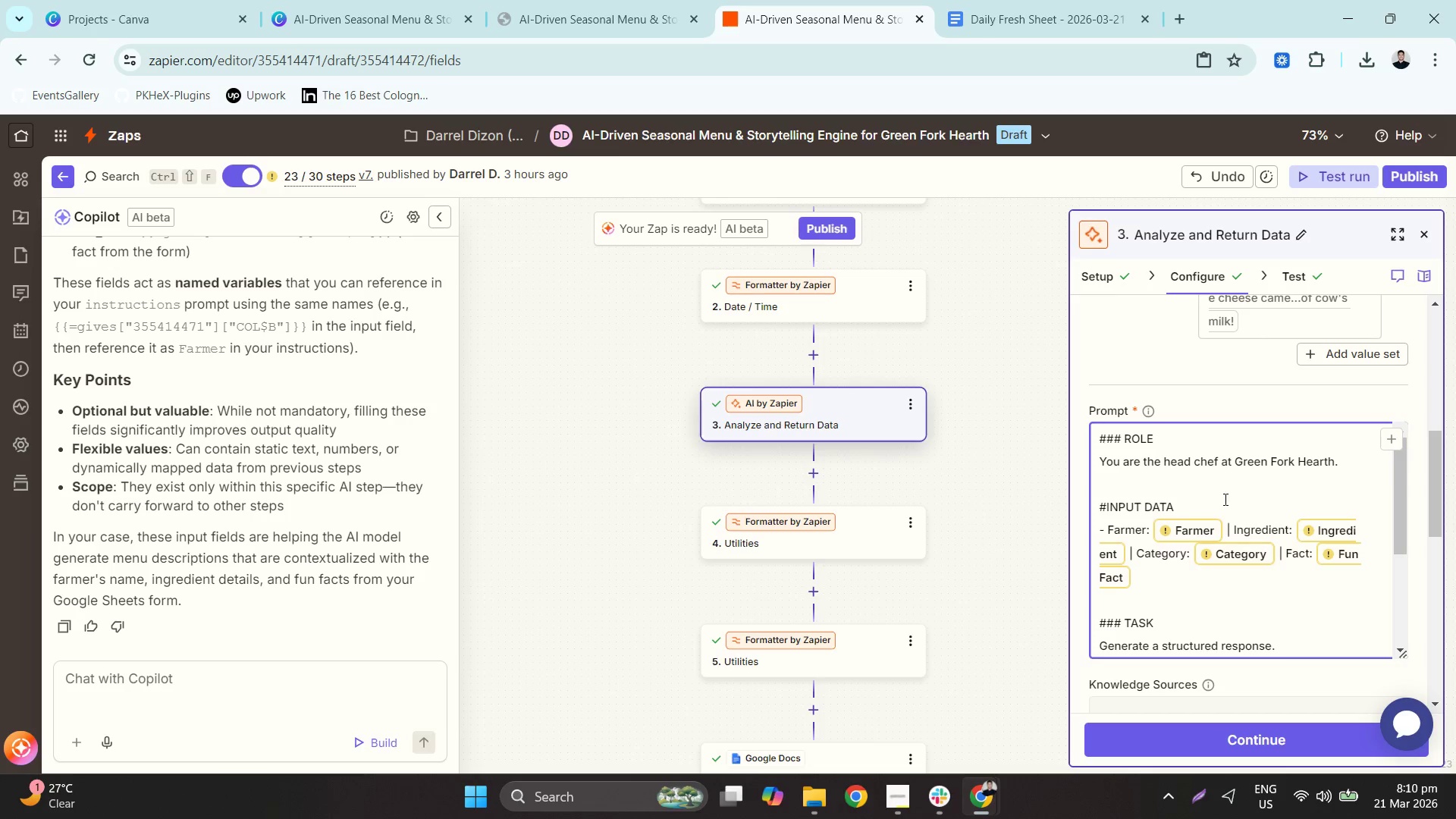 
scroll: coordinate [1222, 534], scroll_direction: down, amount: 2.0
 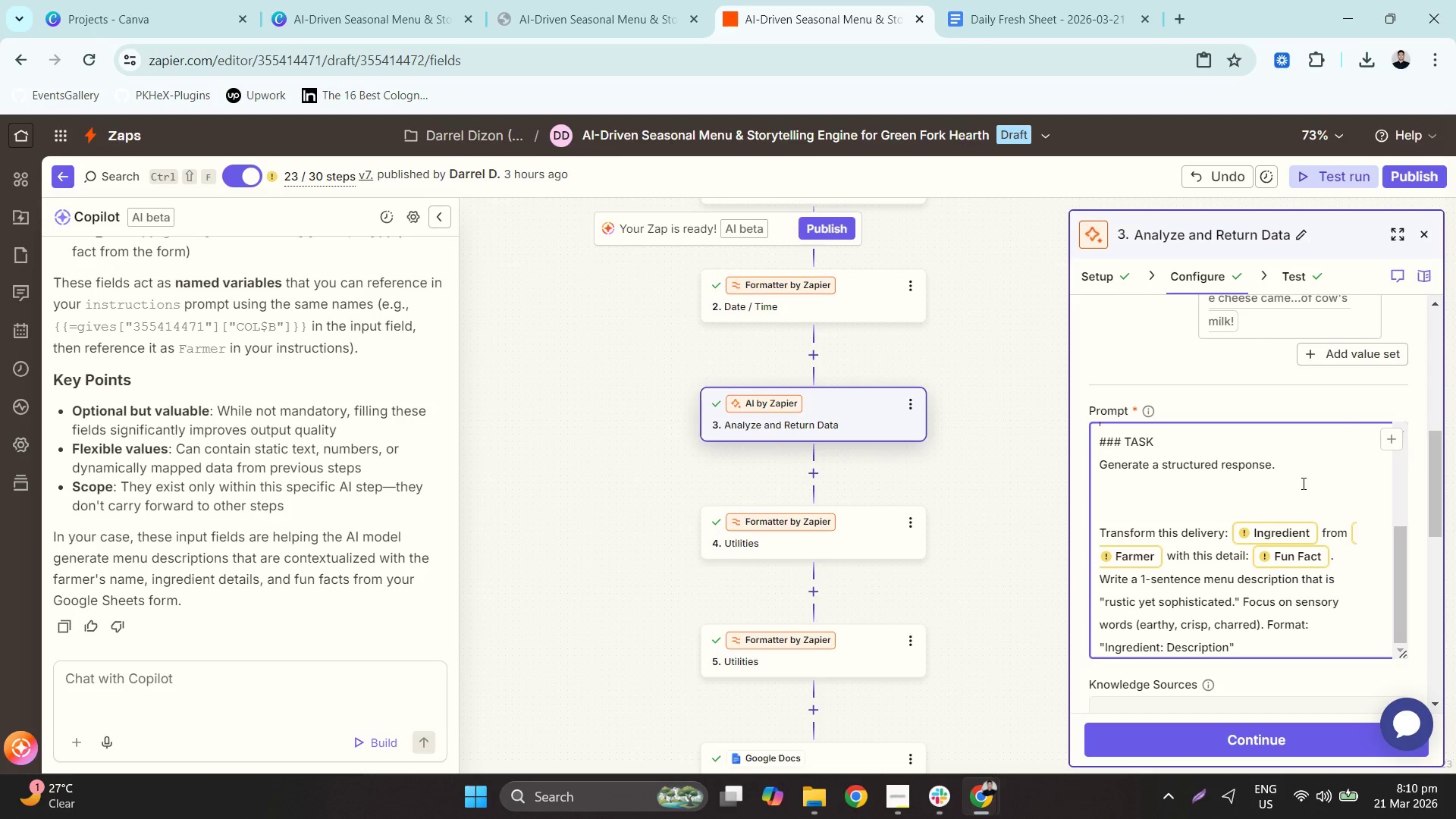 
left_click([1297, 464])
 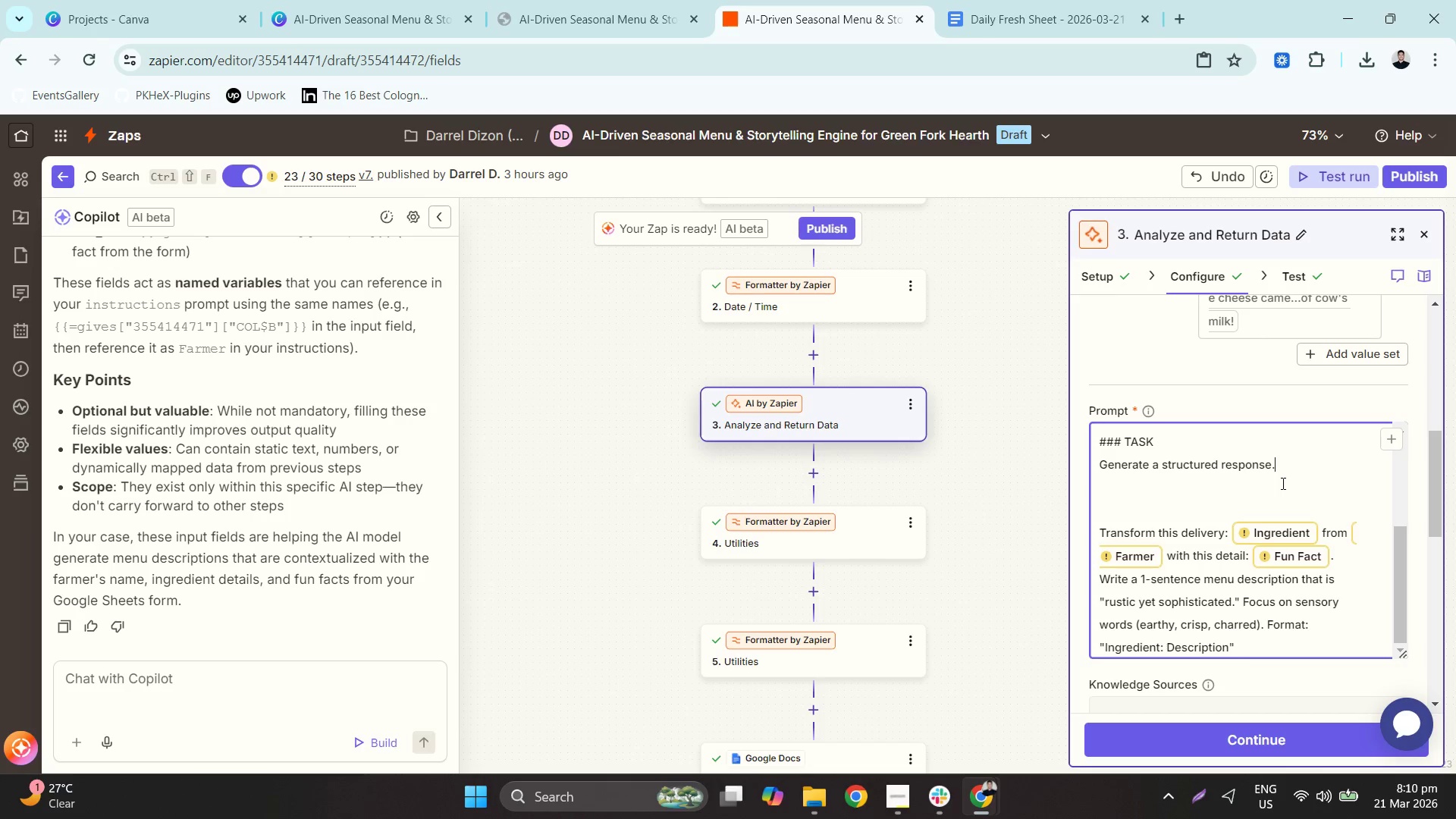 
type( The "EXRA" section U)
key(Backspace)
type(MUST follow thse strict conditional r;)
key(Backspace)
type(ule )
key(Backspace)
type(s a)
key(Backspace)
type(based on the X)
key(Backspace)
type(Category:)
 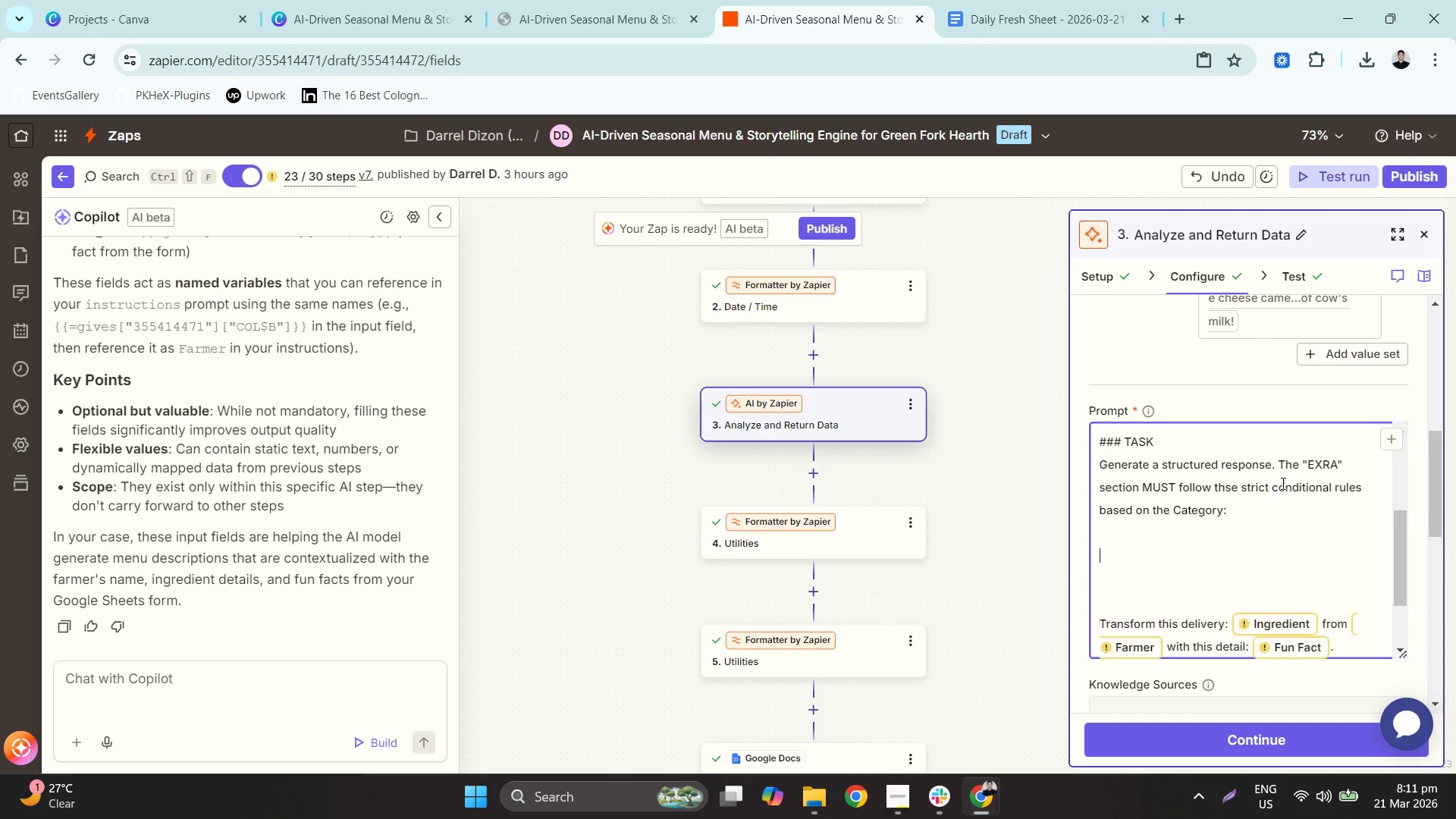 
 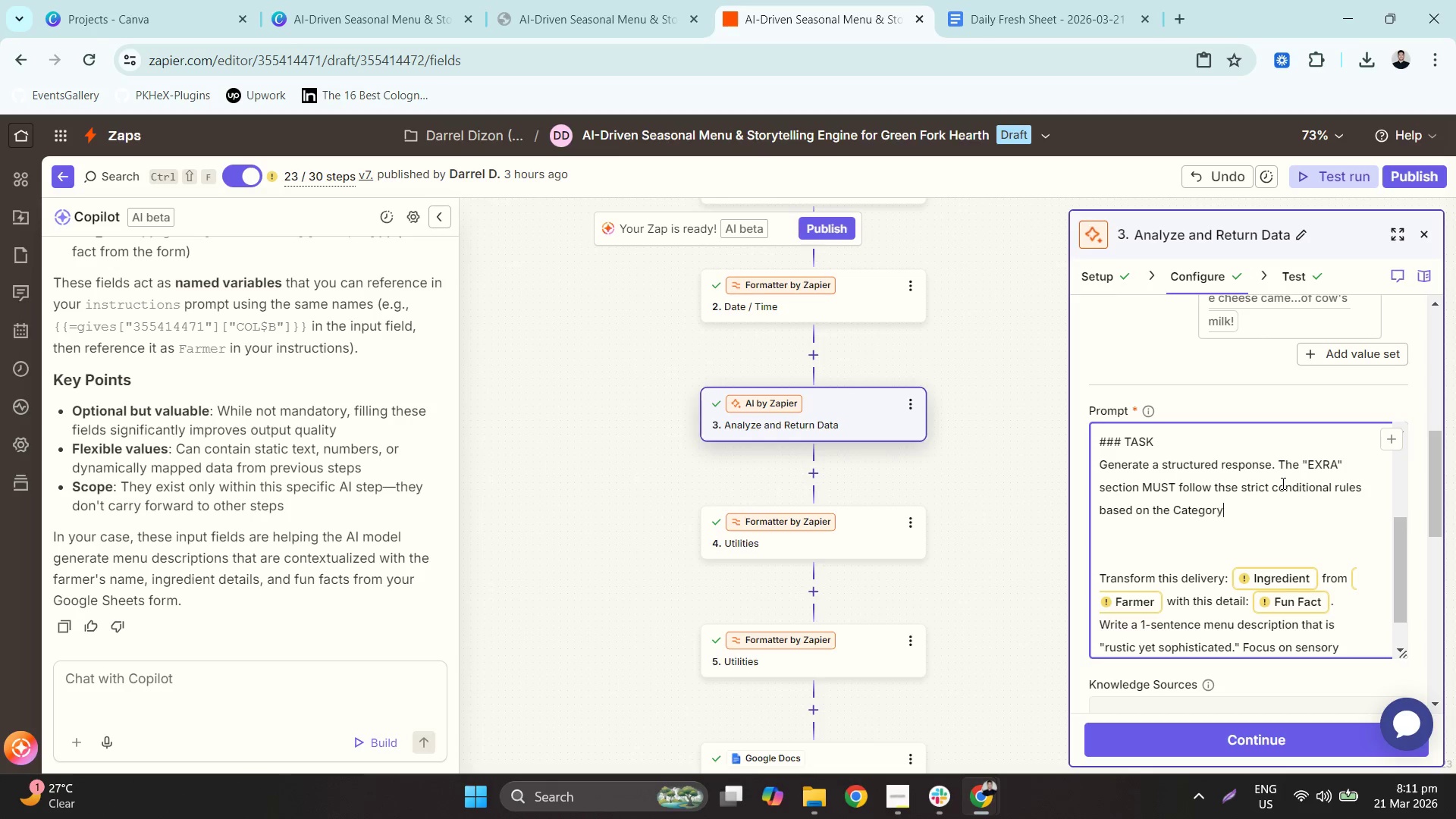 
key(Enter)
 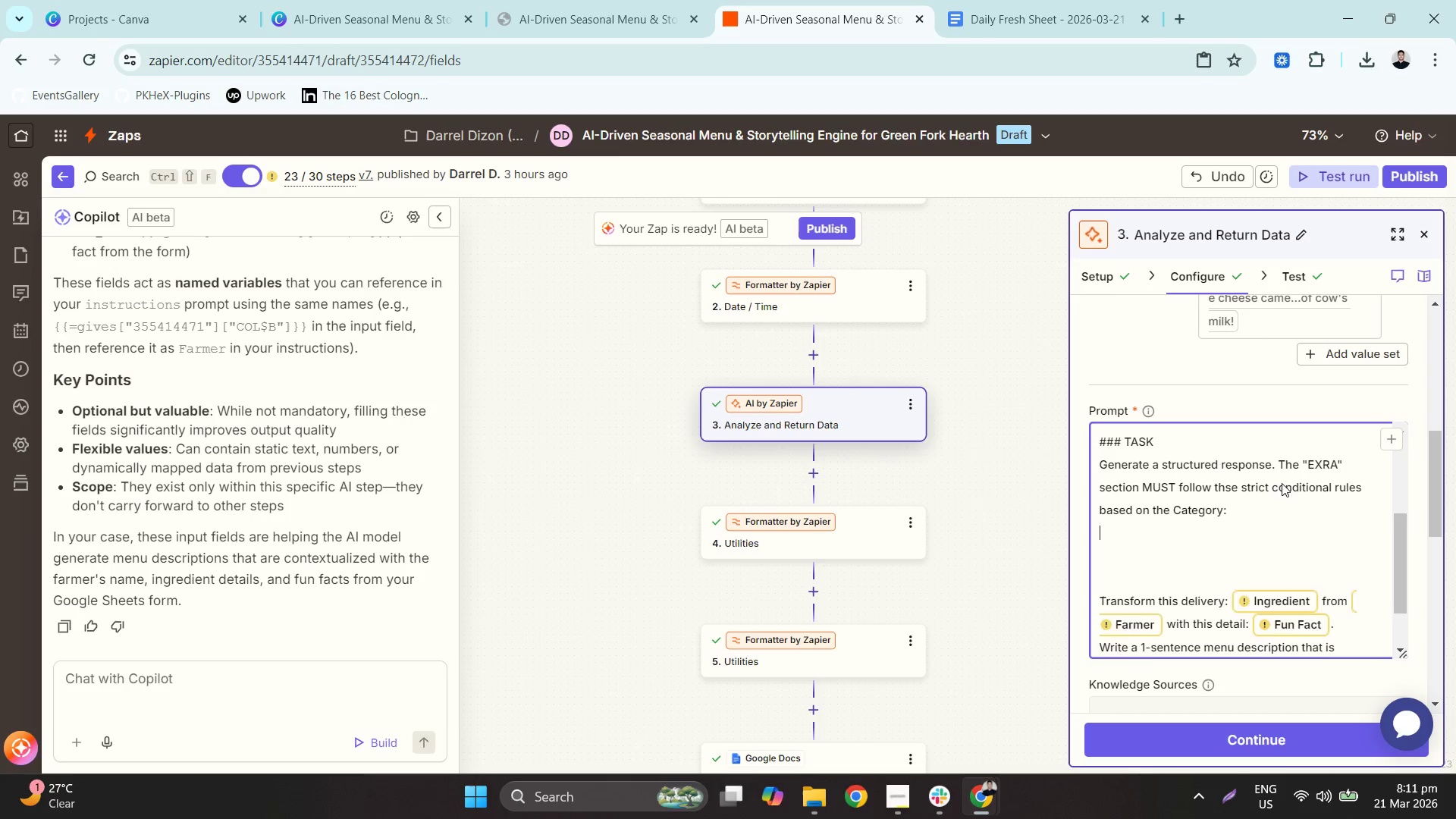 
key(Enter)
 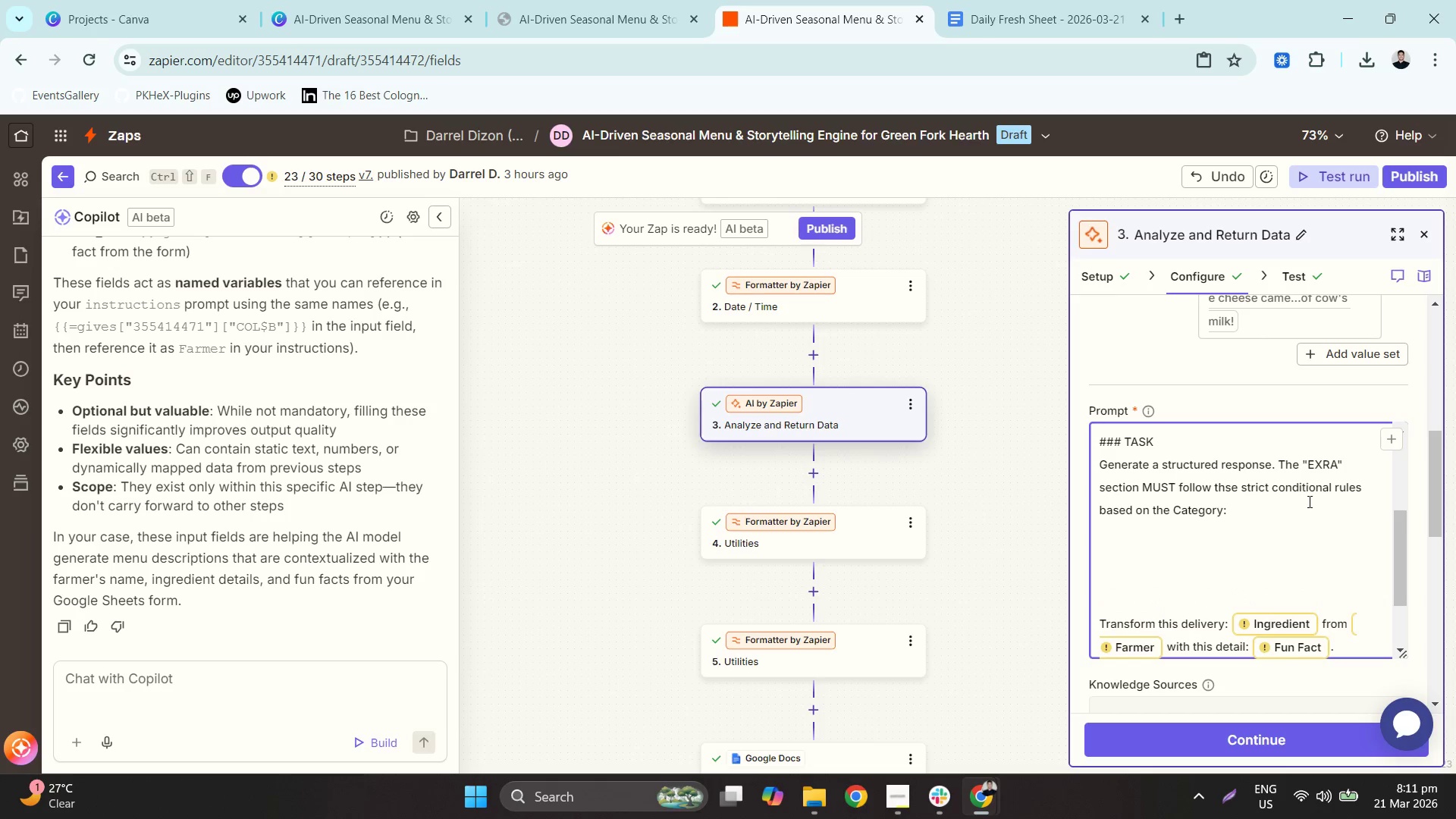 
left_click_drag(start_coordinate=[1315, 486], to_coordinate=[1310, 485])
 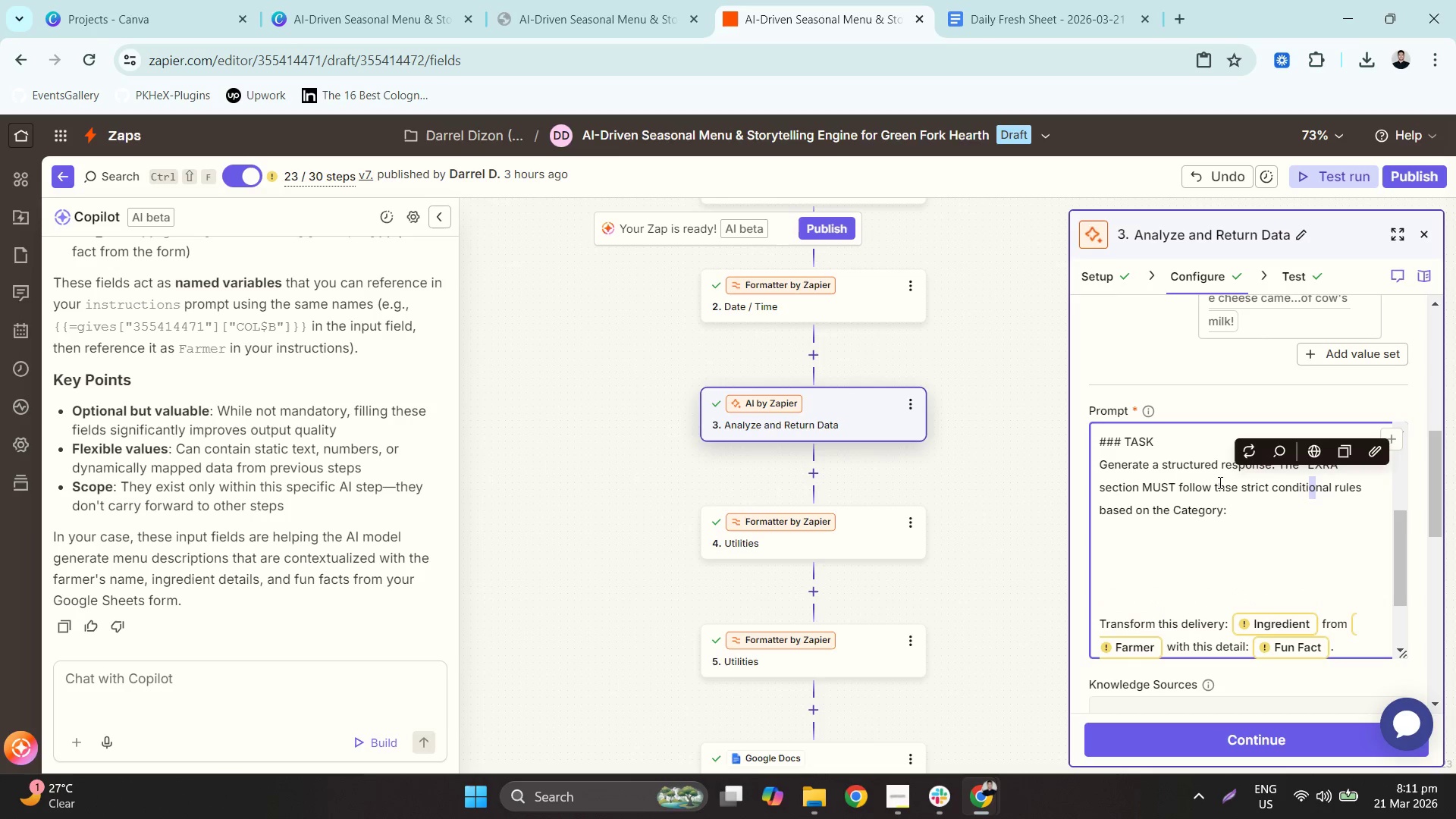 
left_click([1218, 482])
 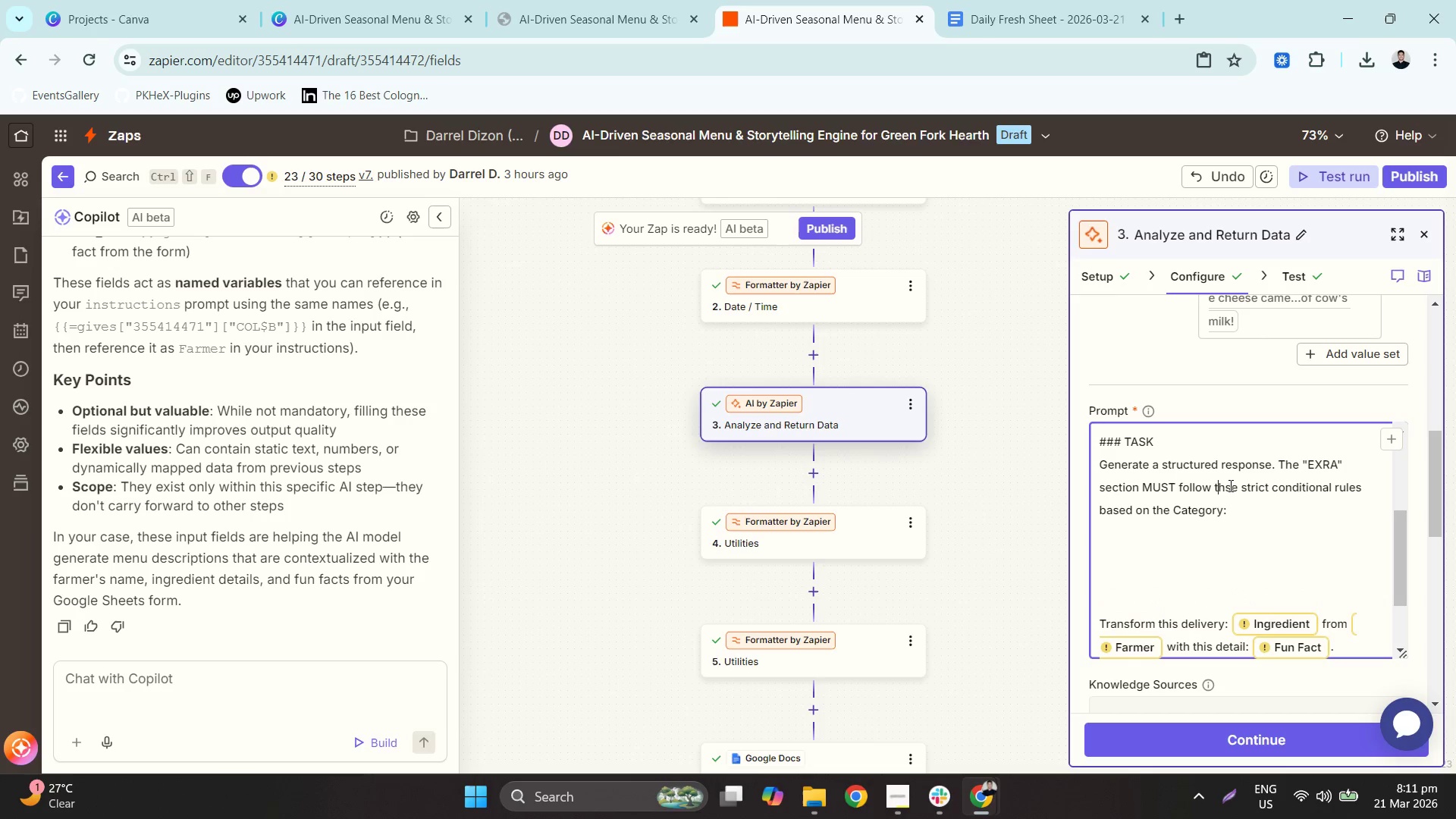 
left_click([1228, 485])
 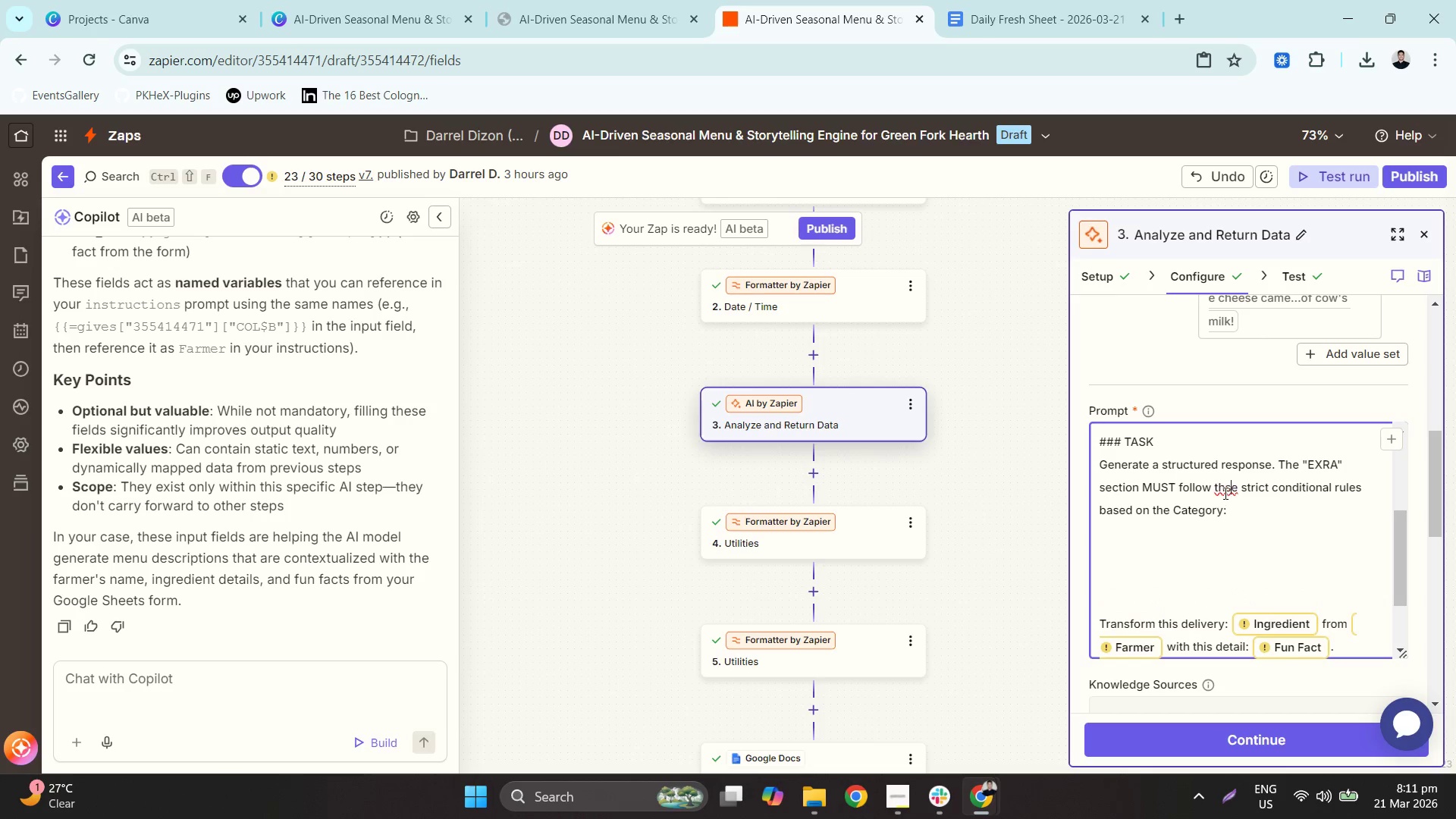 
left_click([1227, 488])
 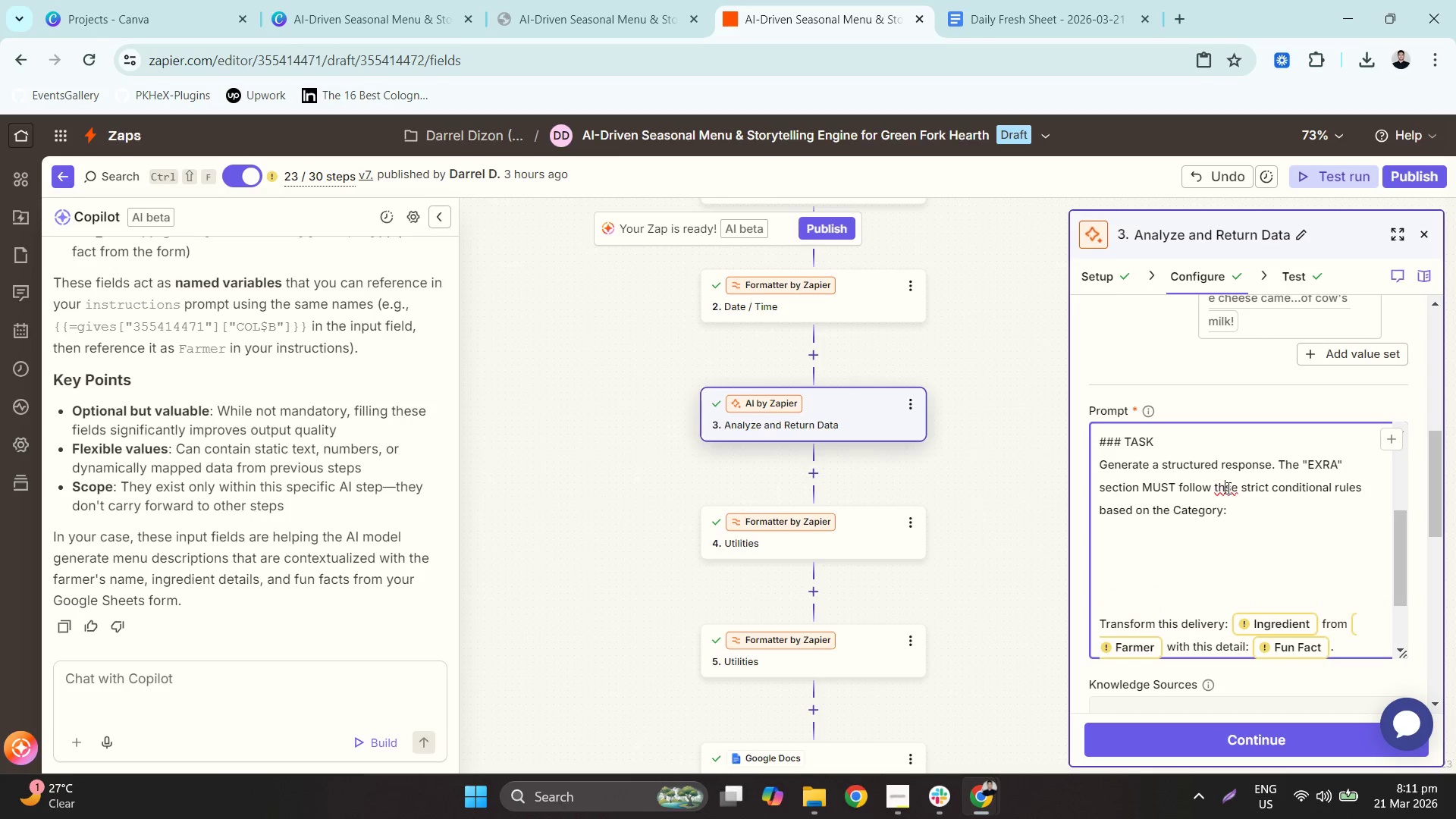 
key(E)
 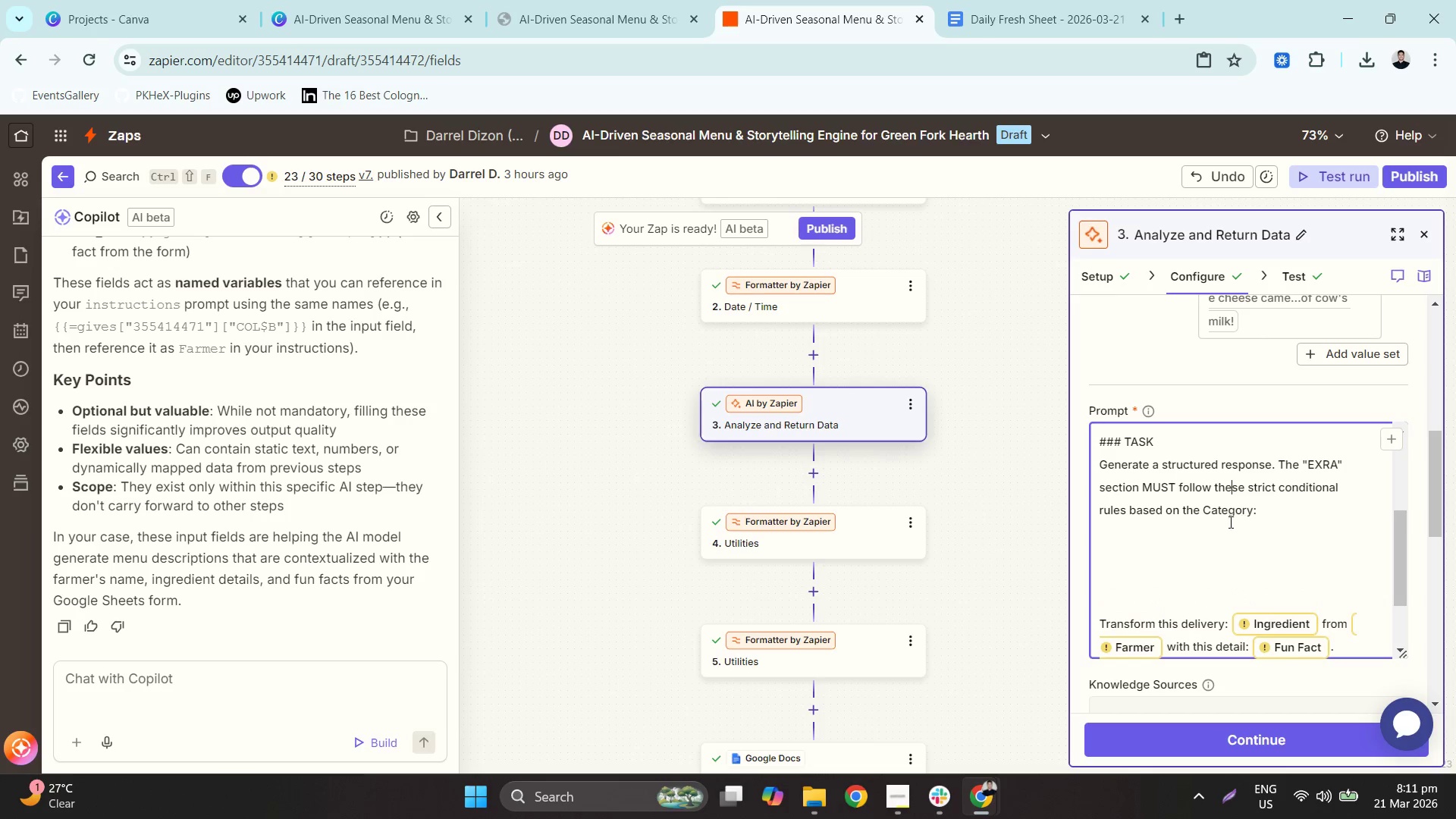 
left_click([1223, 531])
 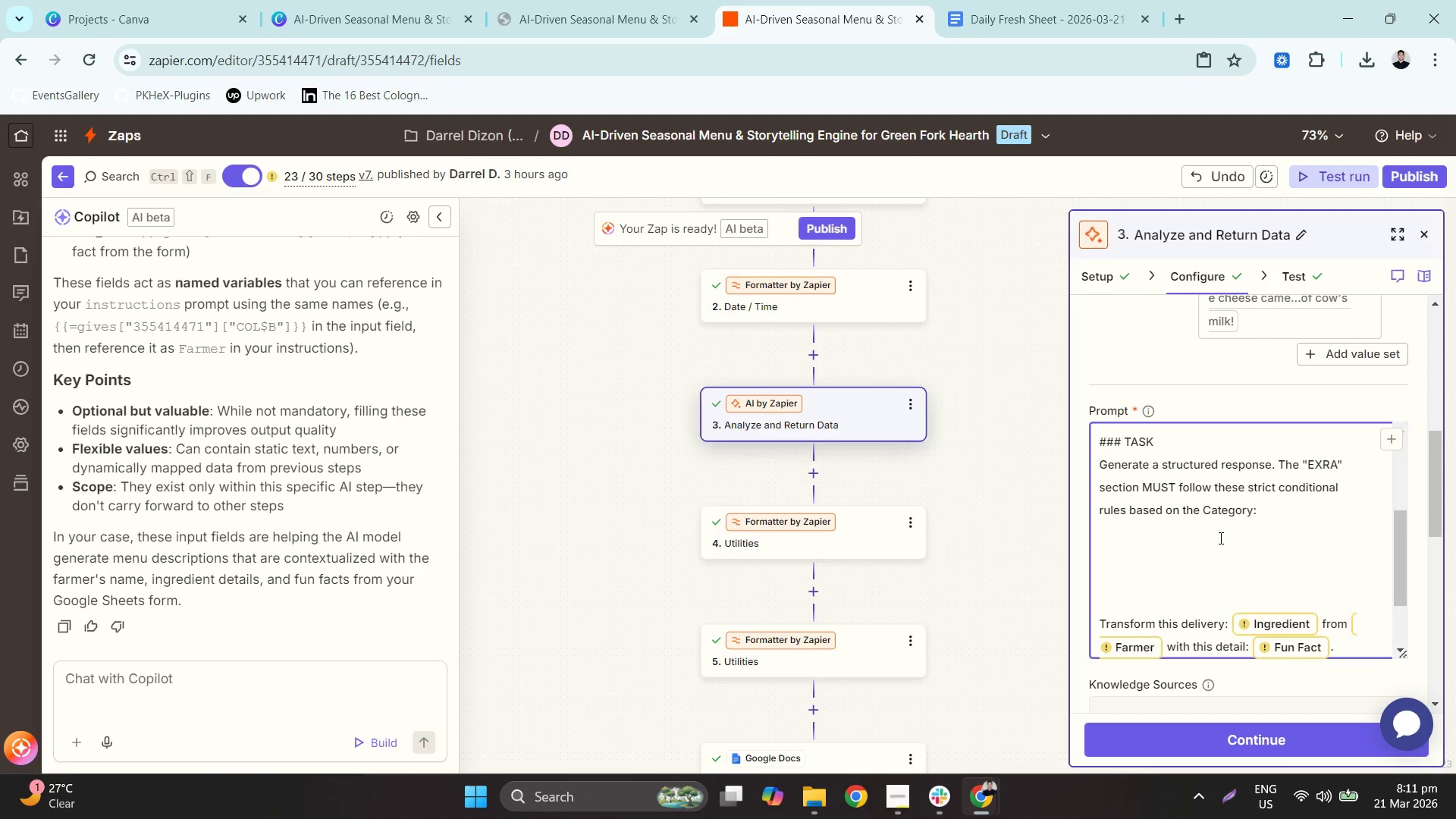 
left_click_drag(start_coordinate=[1197, 557], to_coordinate=[1199, 551])
 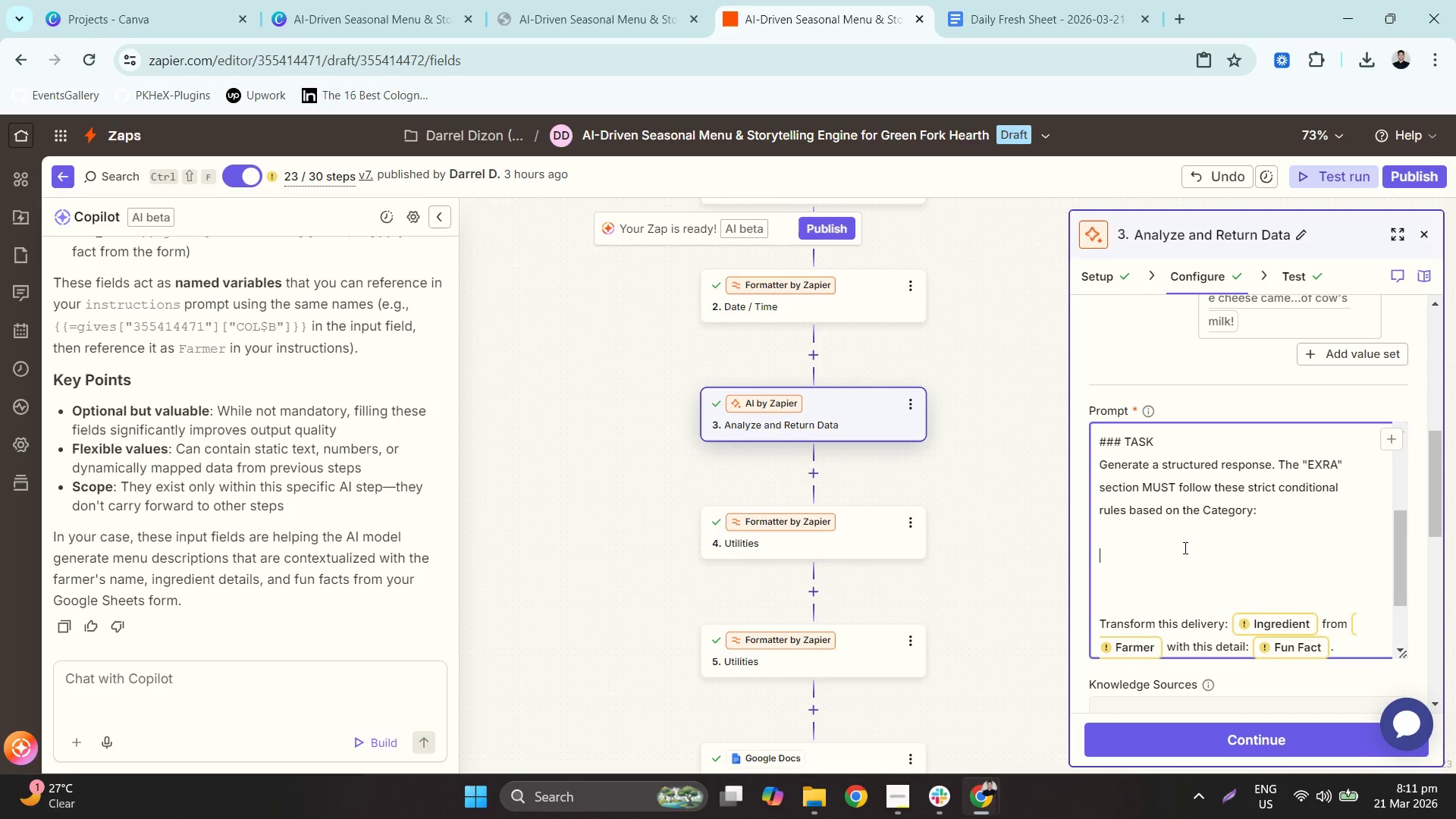 
double_click([1184, 547])
 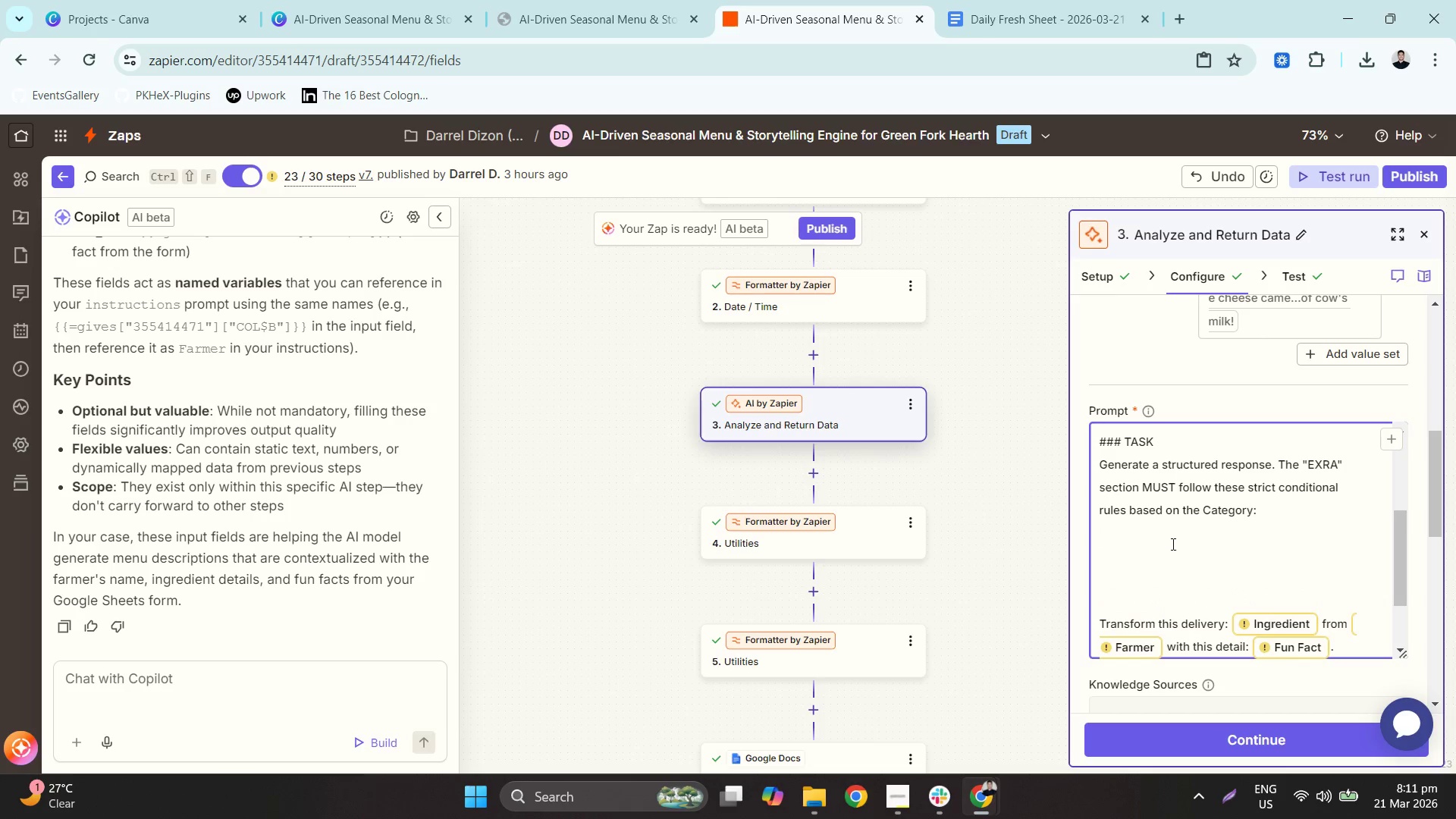 
triple_click([1172, 542])
 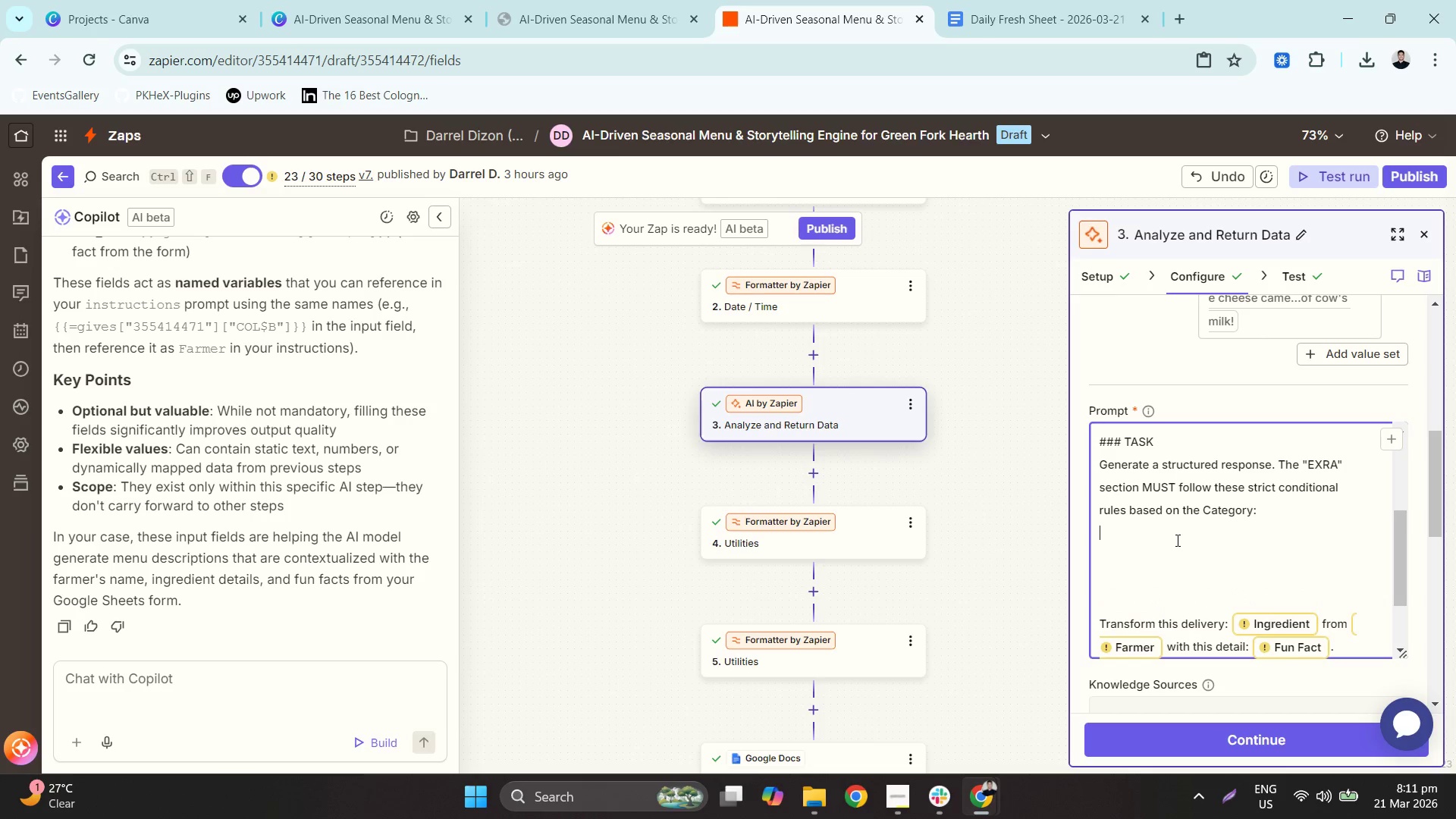 
key(ArrowDown)
 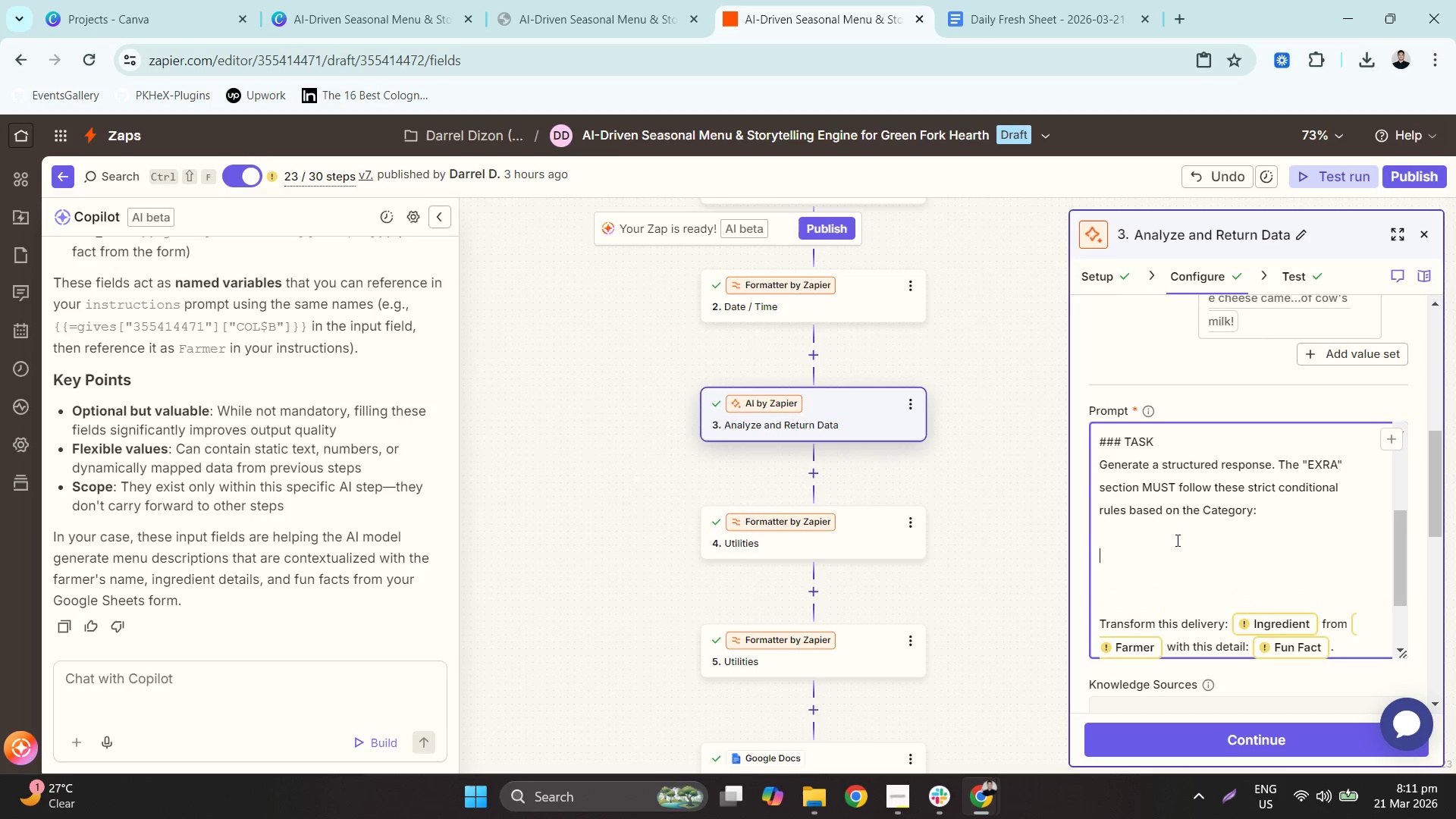 
type(1. IF Category is "Protein": ExtRA must be a speic)
key(Backspace)
key(Backspace)
type(cific wine?Cra)
key(Backspace)
key(Backspace)
key(Backspace)
key(Backspace)
type(/carft Beer pairing)
 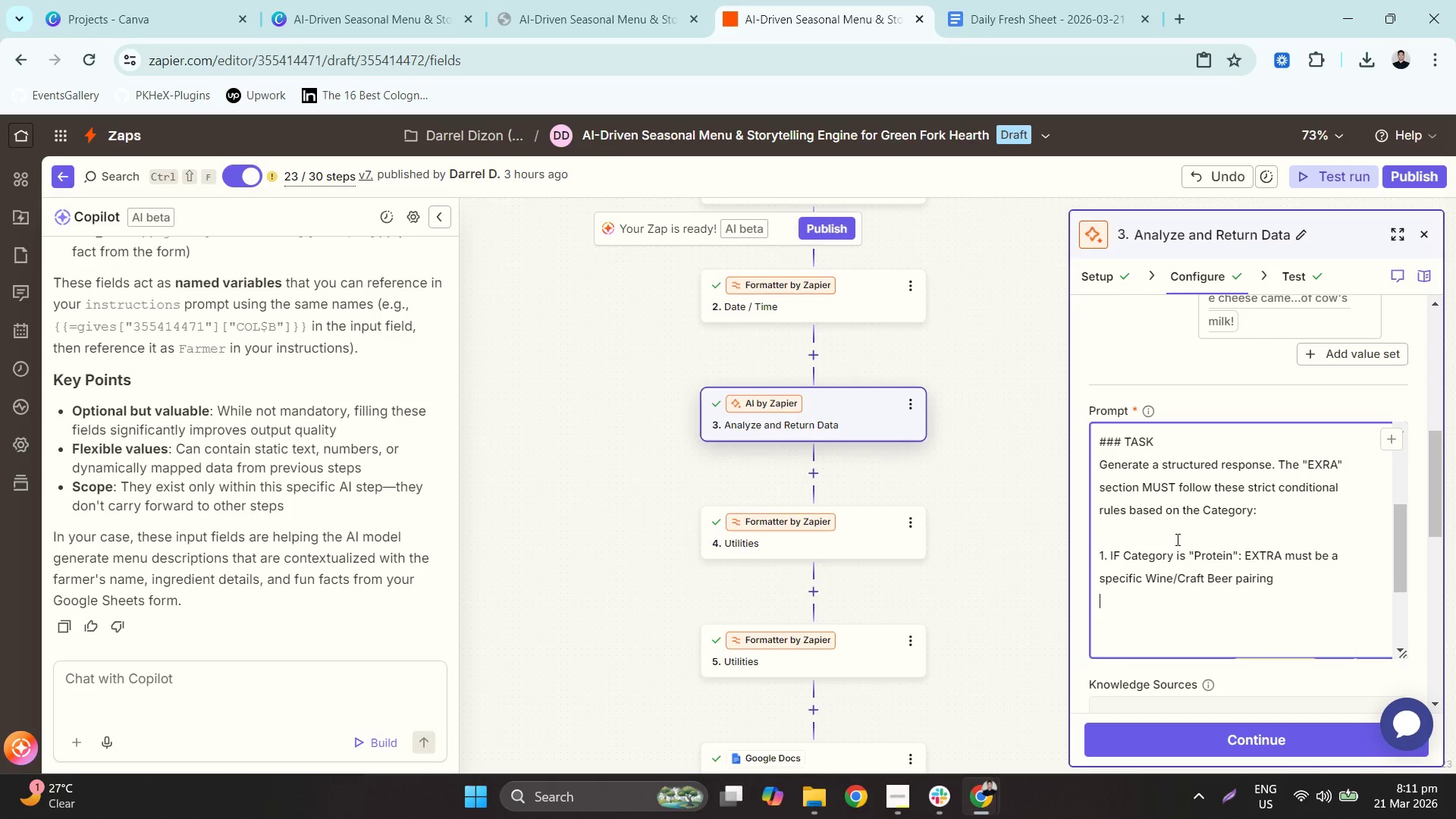 
 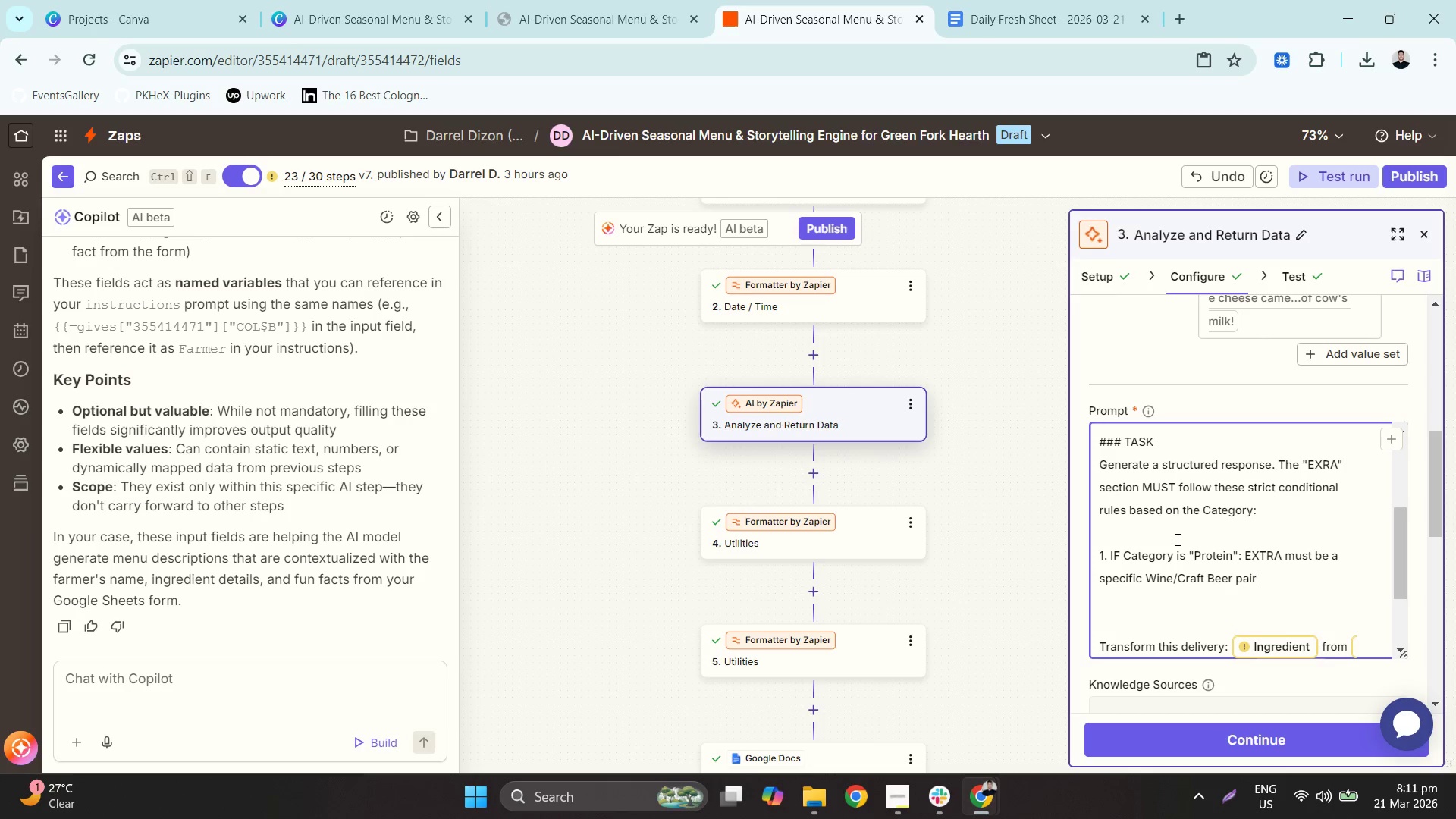 
key(Enter)
 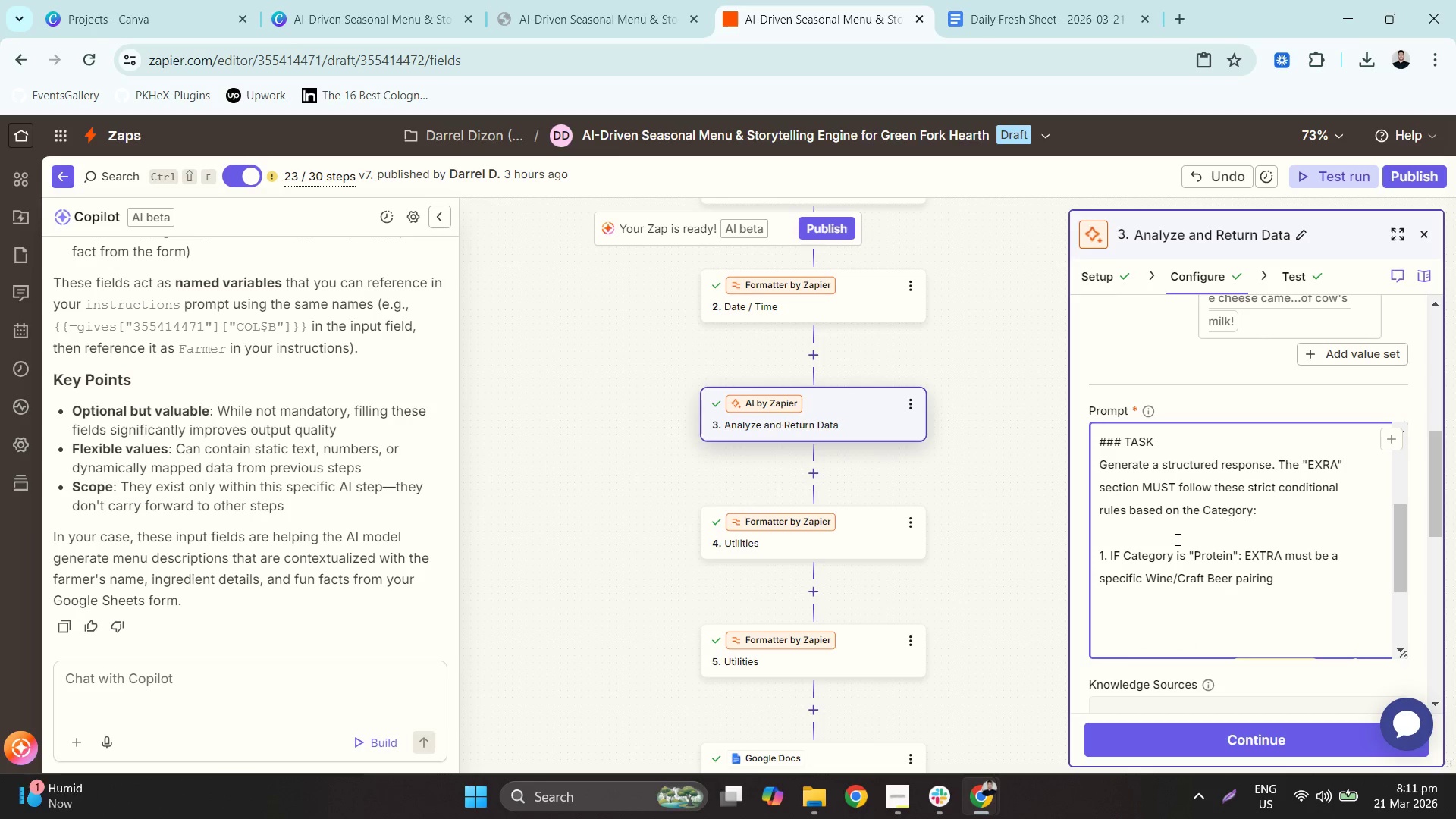 
type(2. if Category is ")
 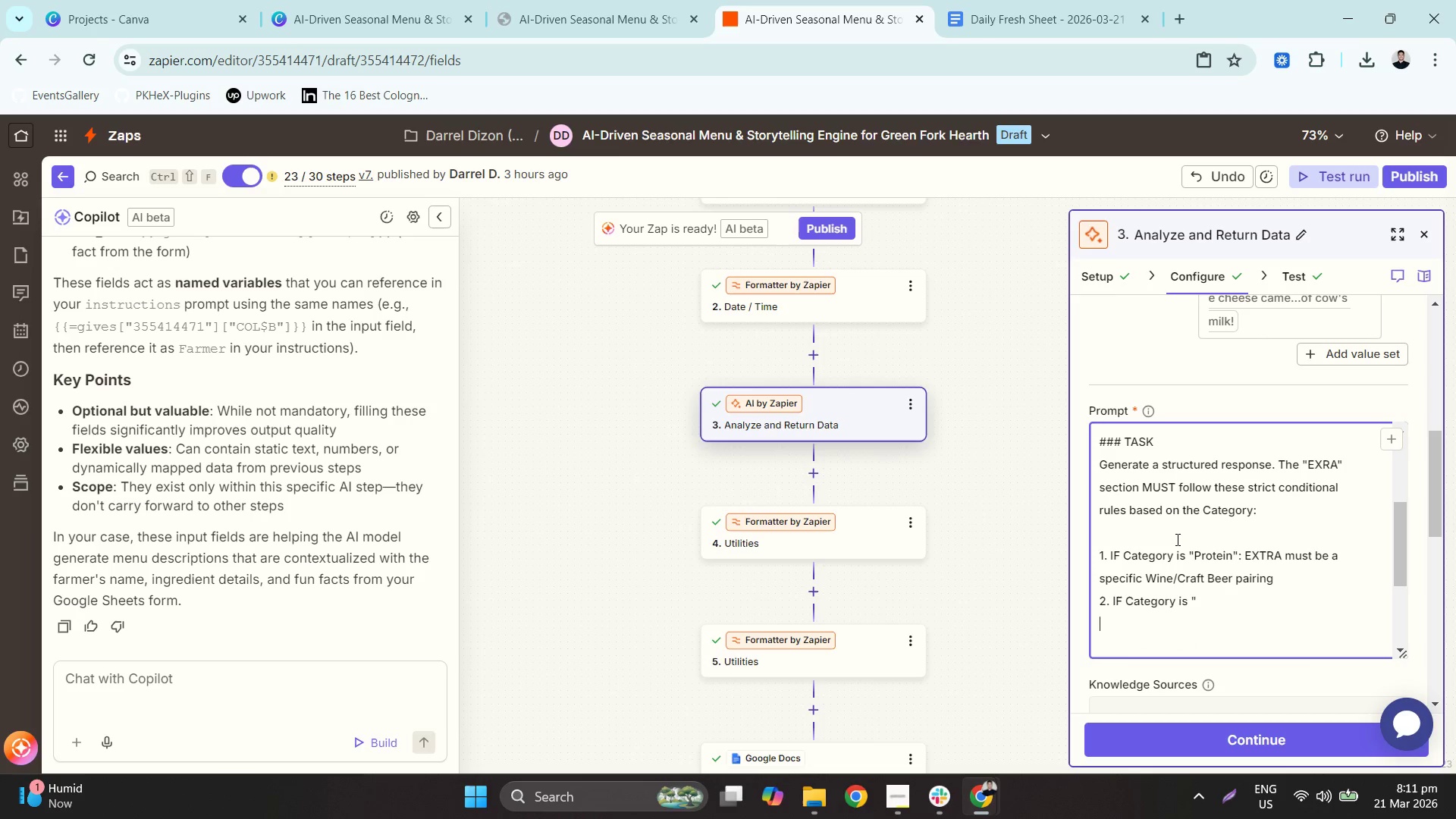 
key(Shift+Enter)
 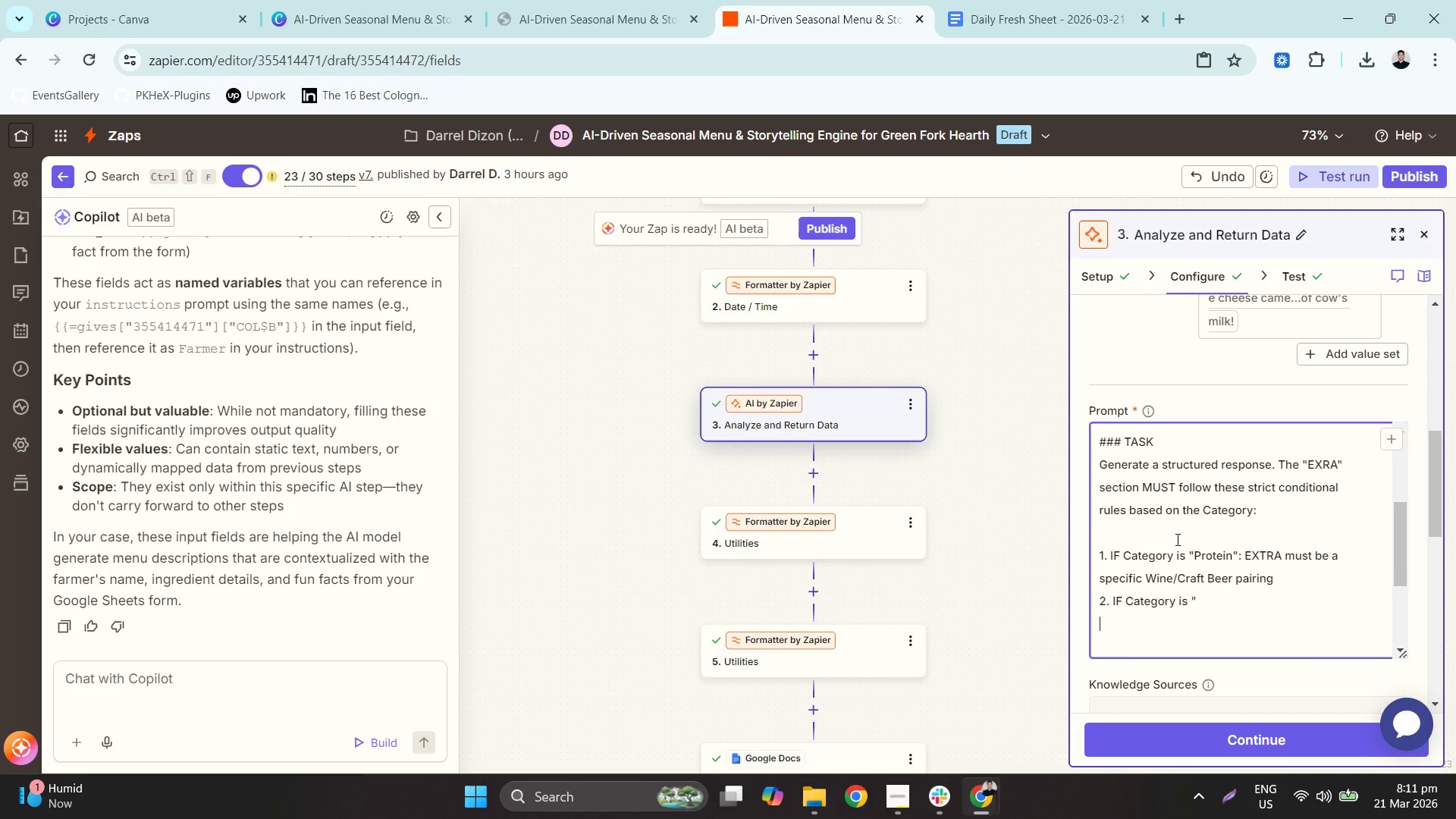 
key(Backspace)
type(PR)
key(Backspace)
type(roduce": EXTRA must be a professional Prser)
key(Backspace)
key(Backspace)
key(Backspace)
type(eservation meth)
key(Backspace)
key(Backspace)
key(Backspace)
type(M)
key(Backspace)
key(Backspace)
type(Method 9pckling)
key(Backspace)
key(Backspace)
key(Backspace)
key(Backspace)
key(Backspace)
key(Backspace)
type(ickling, fermenting, or storage temp0>)
 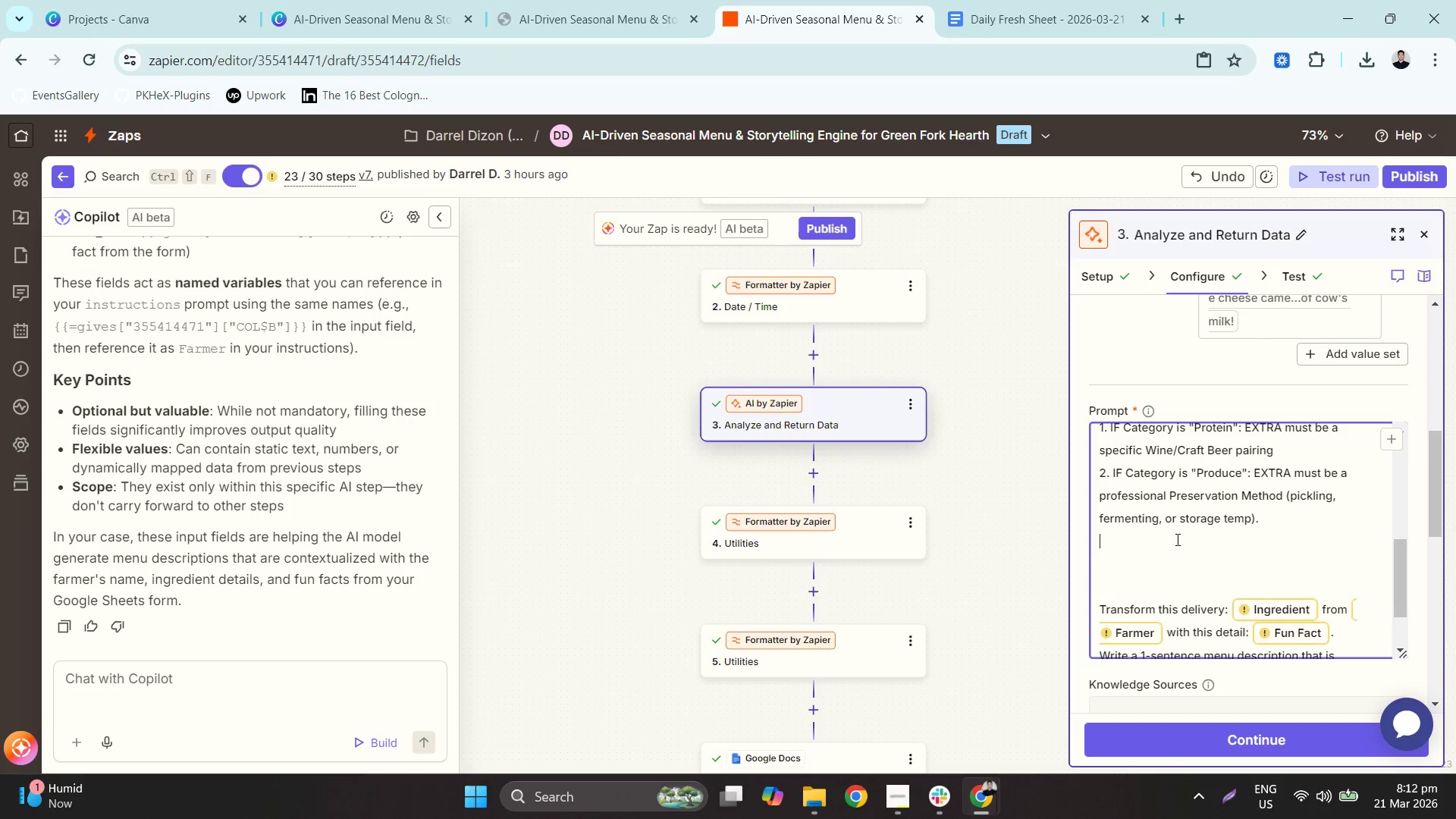 
 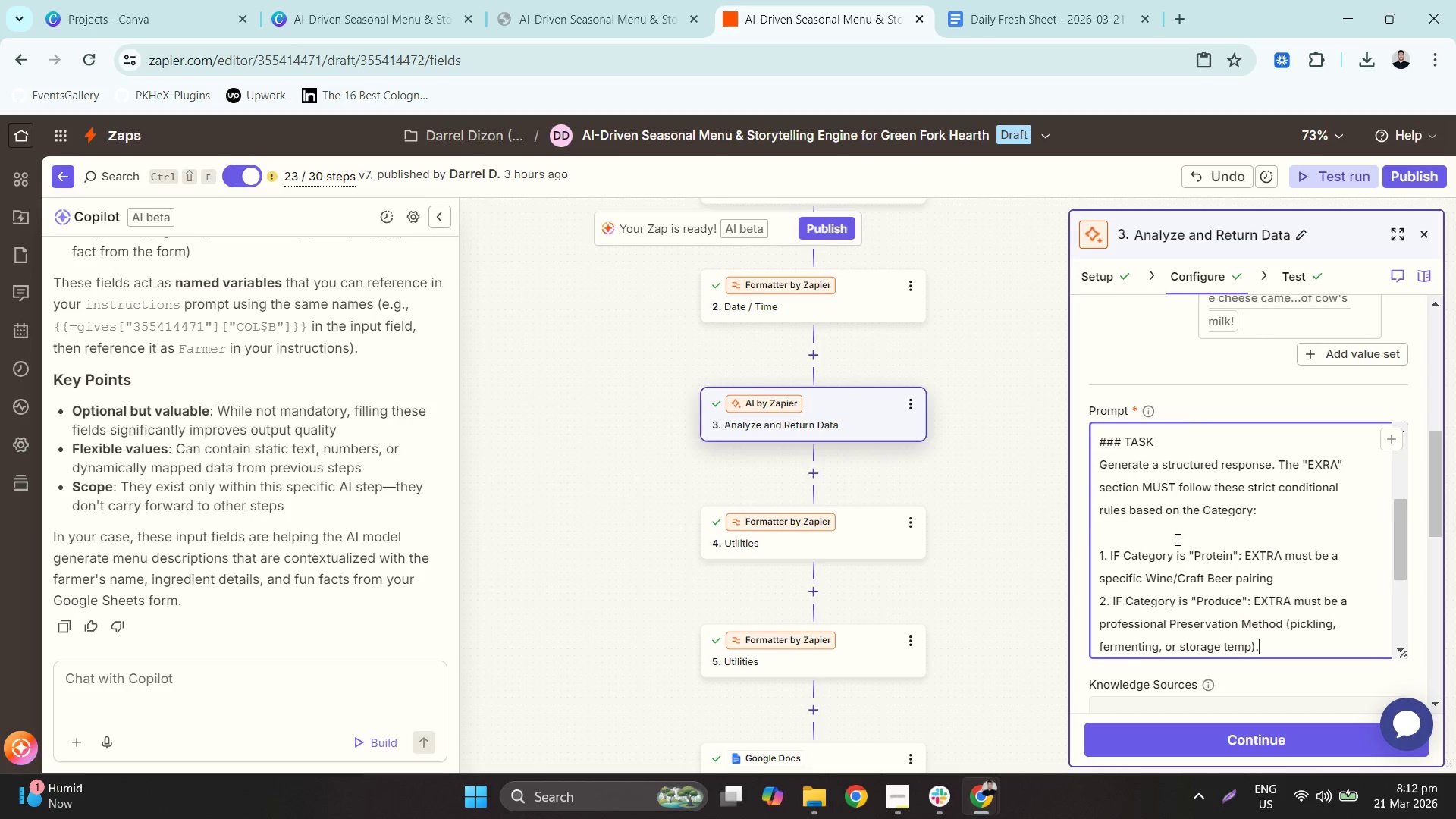 
key(Enter)
 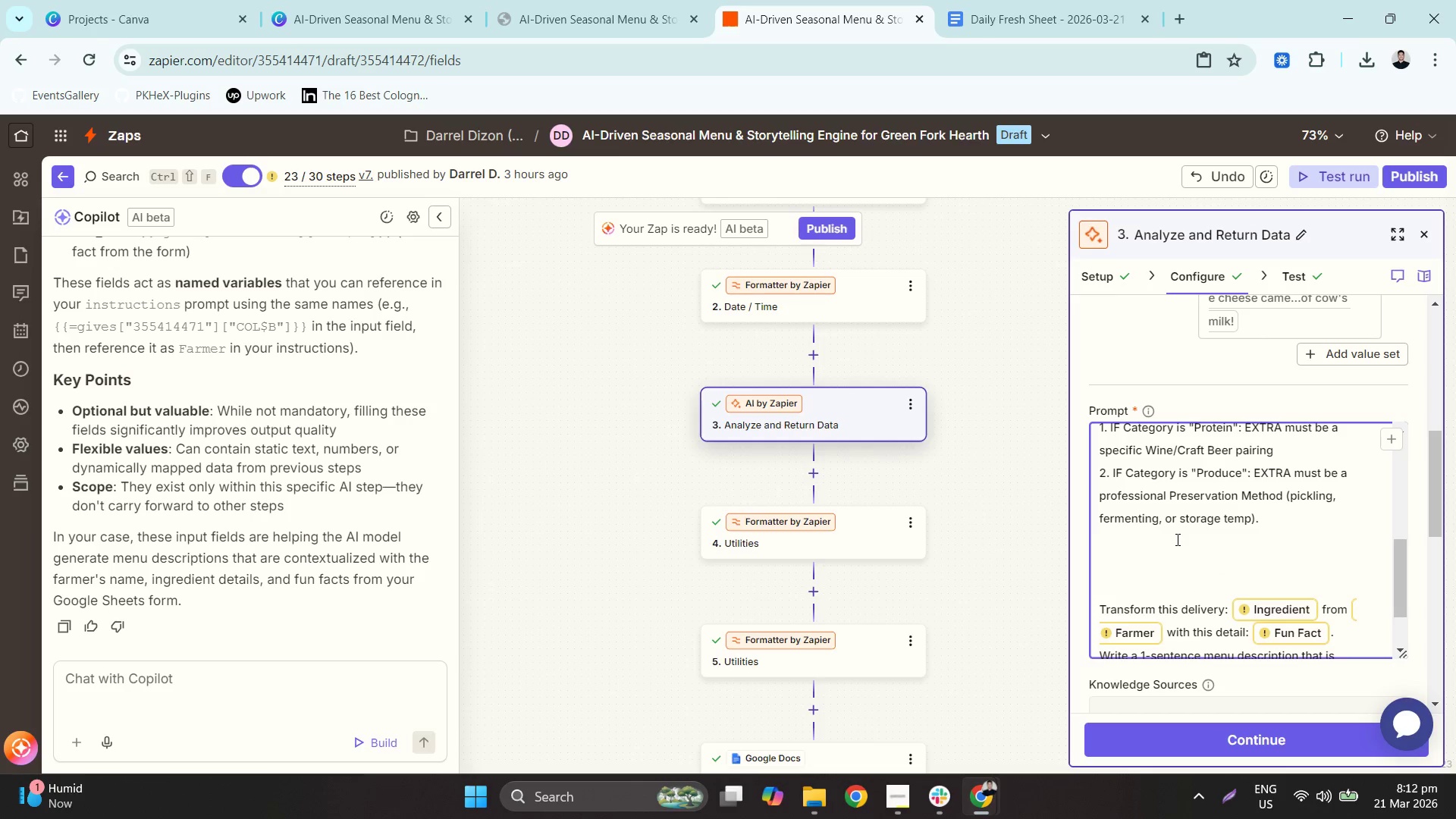 
type(3. IF Category is "DAIry')
 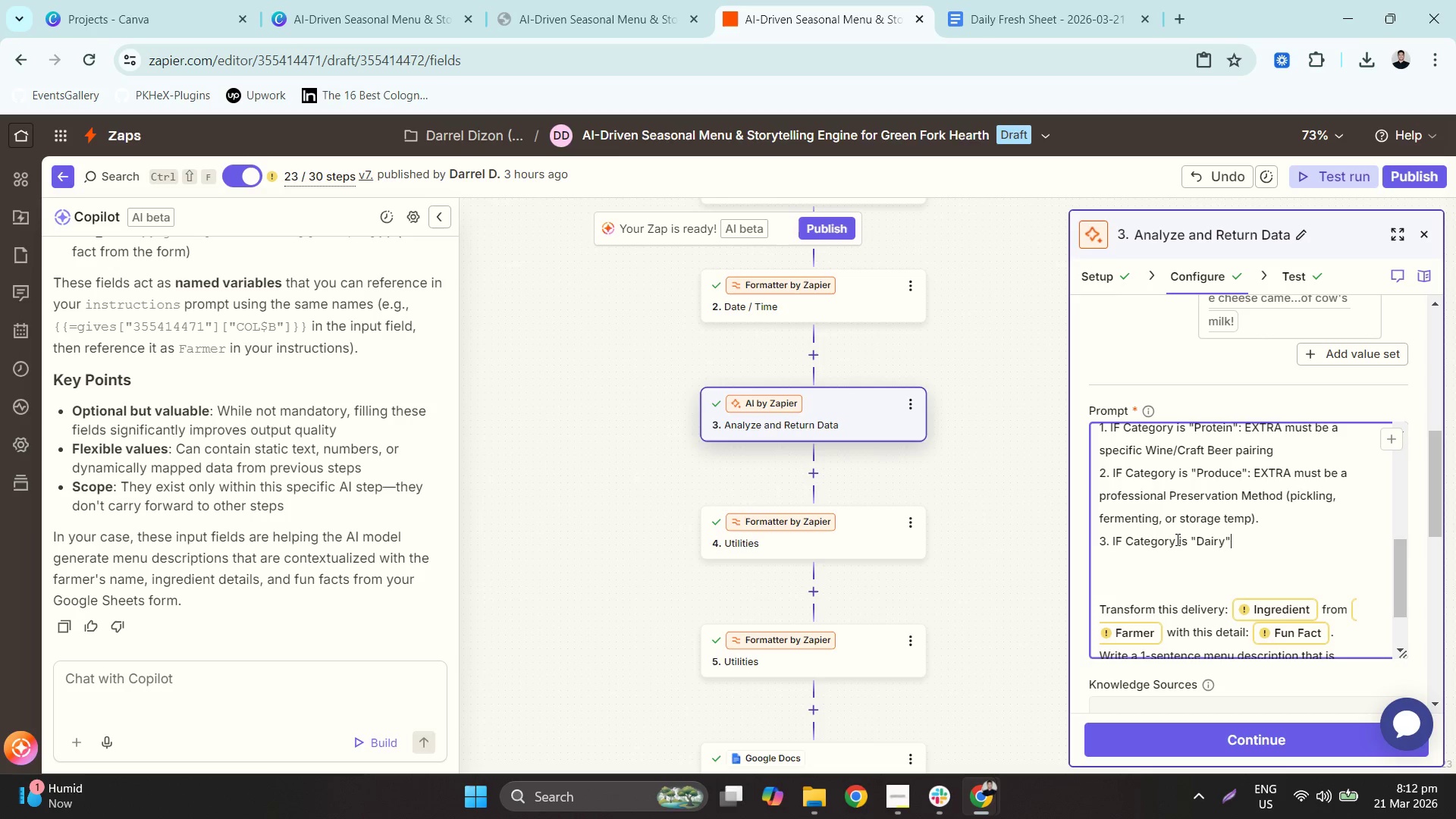 
type(: Ext)
key(Backspace)
key(Backspace)
type(XTRA must be a )
 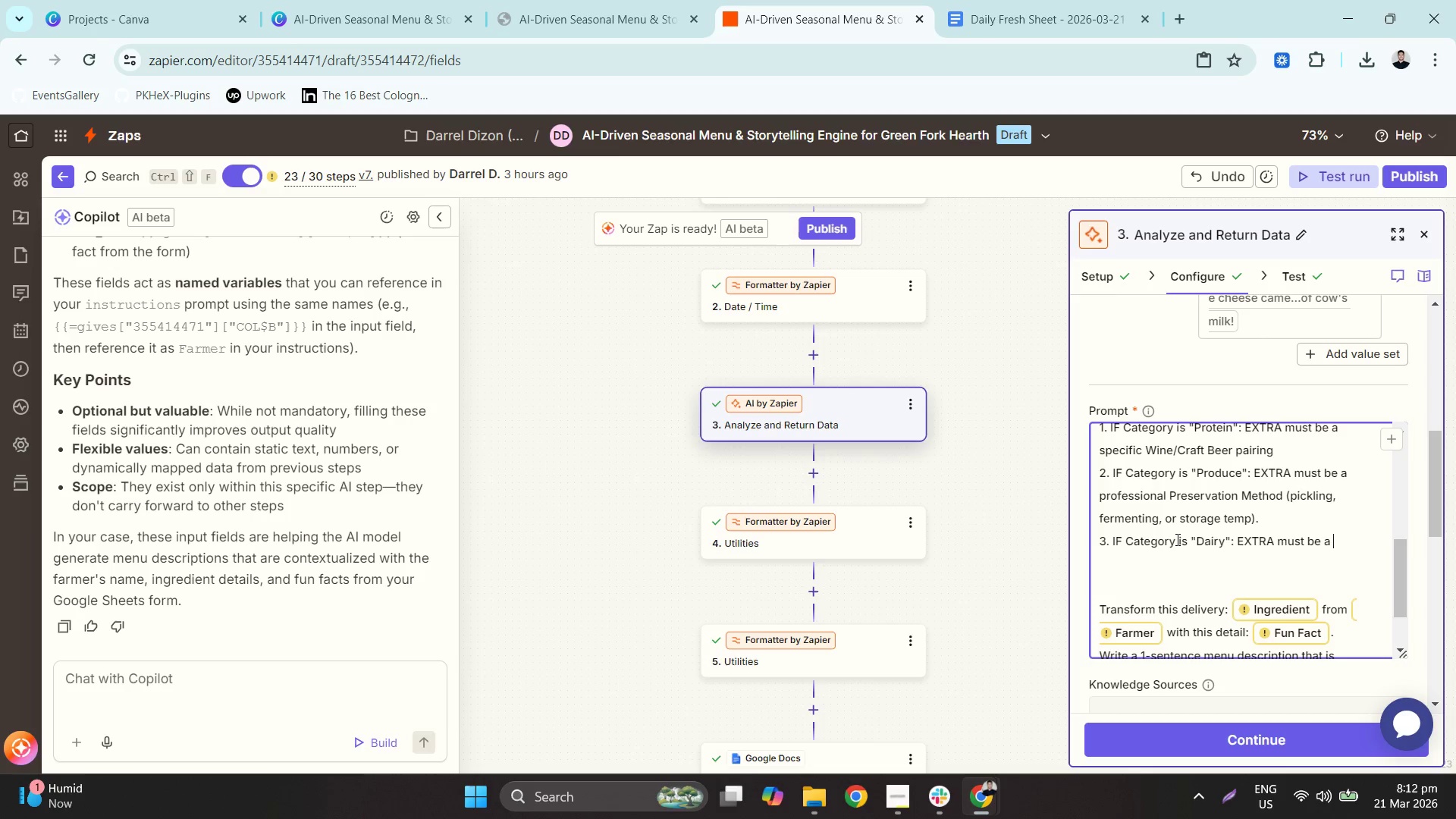 
 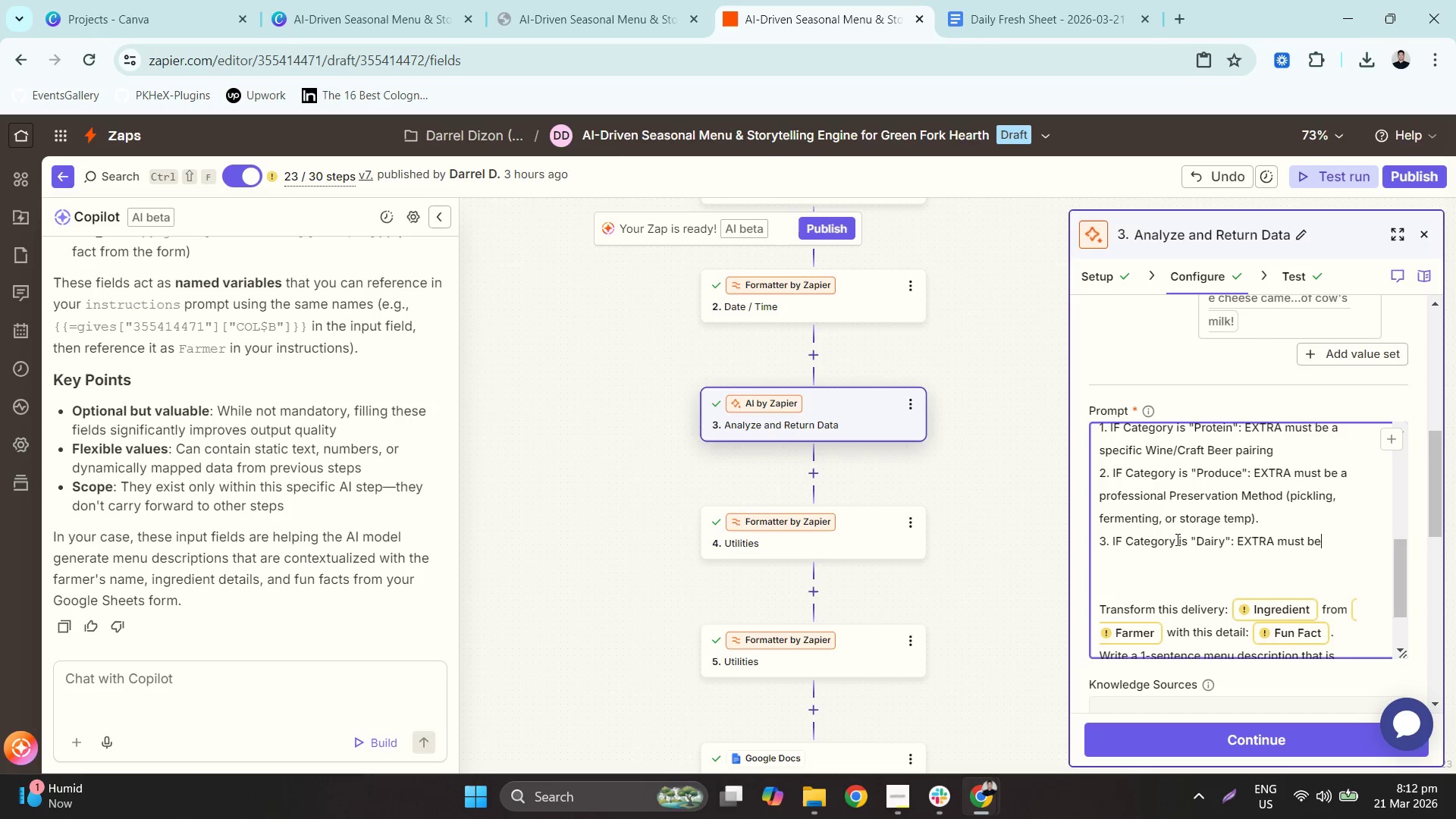 
hold_key(key=ShiftLeft, duration=1.5)
 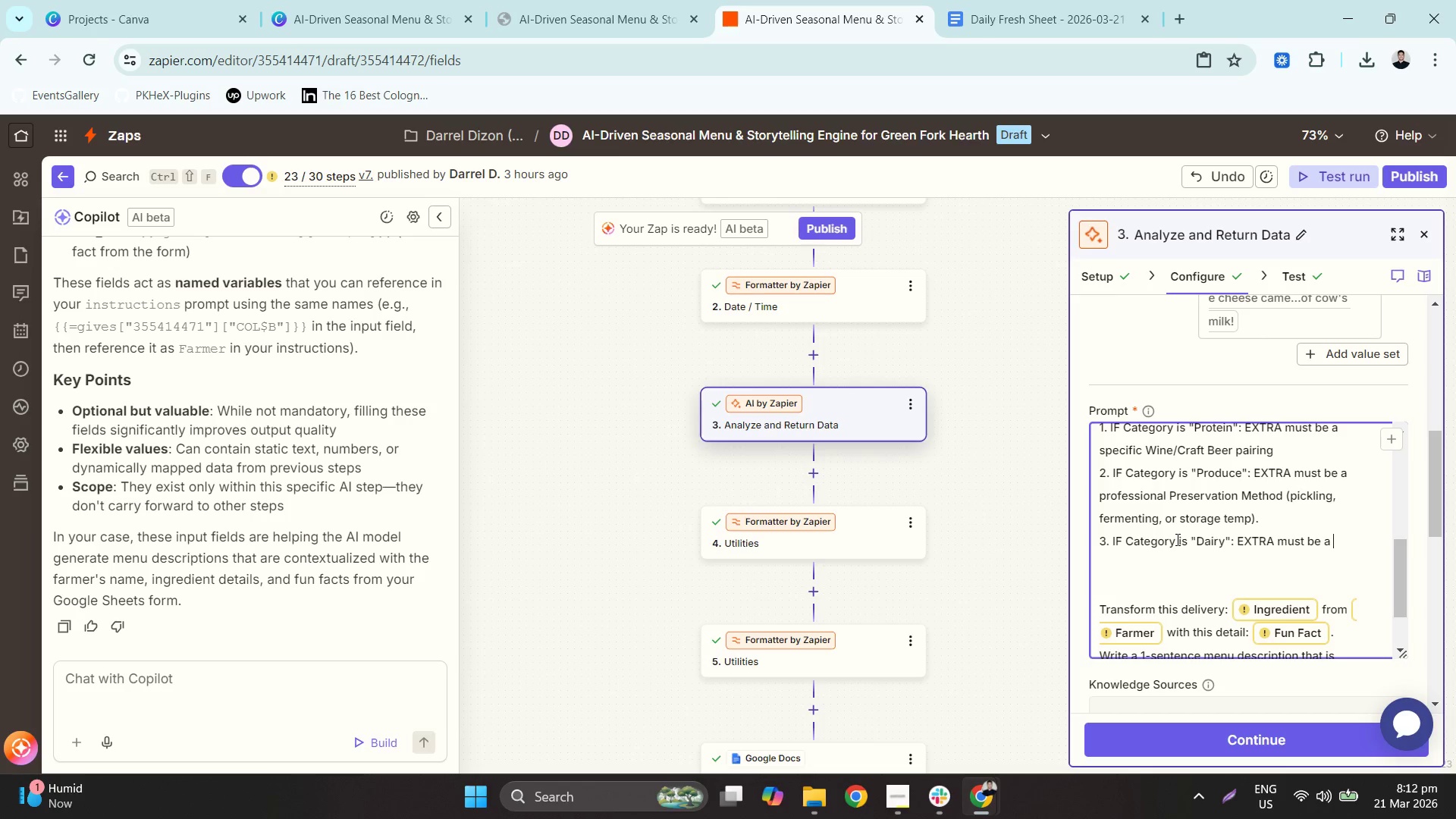 
hold_key(key=ShiftLeft, duration=1.51)
 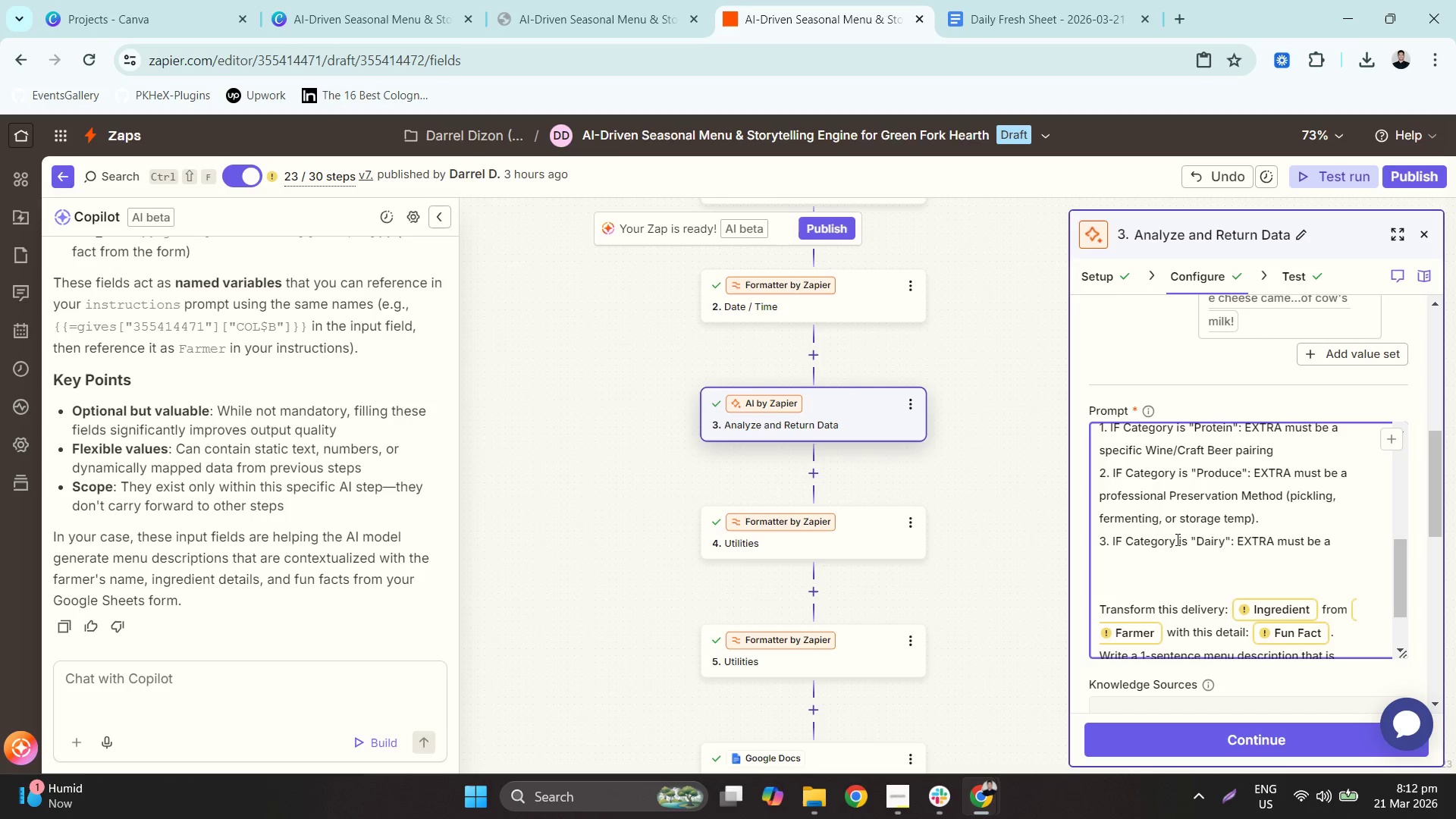 
type(Flavor Infusion or temperature Pairing tip (e.g., best herb to steep int )
key(Backspace)
key(Backspace)
type( the cream).)
 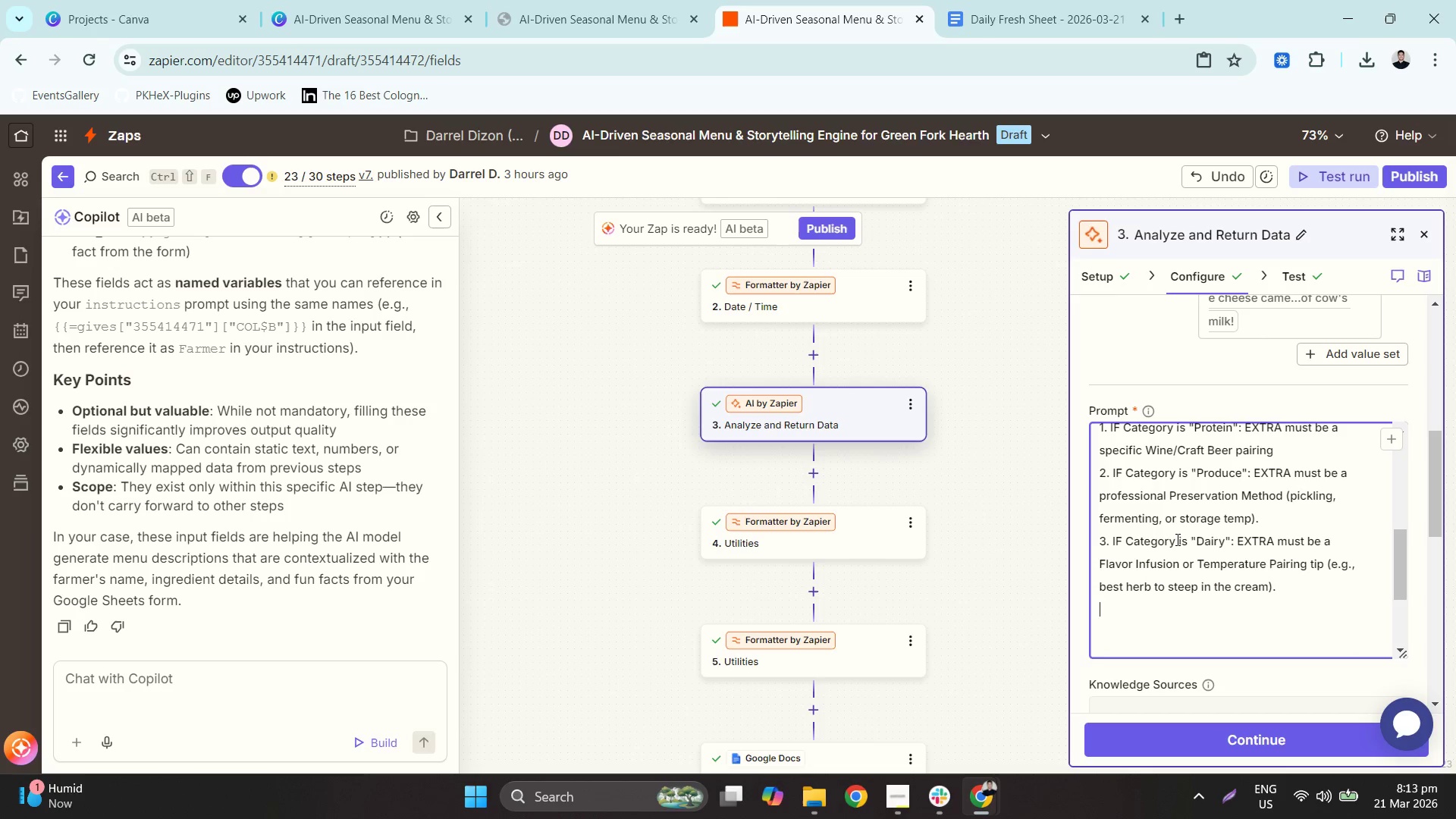 
 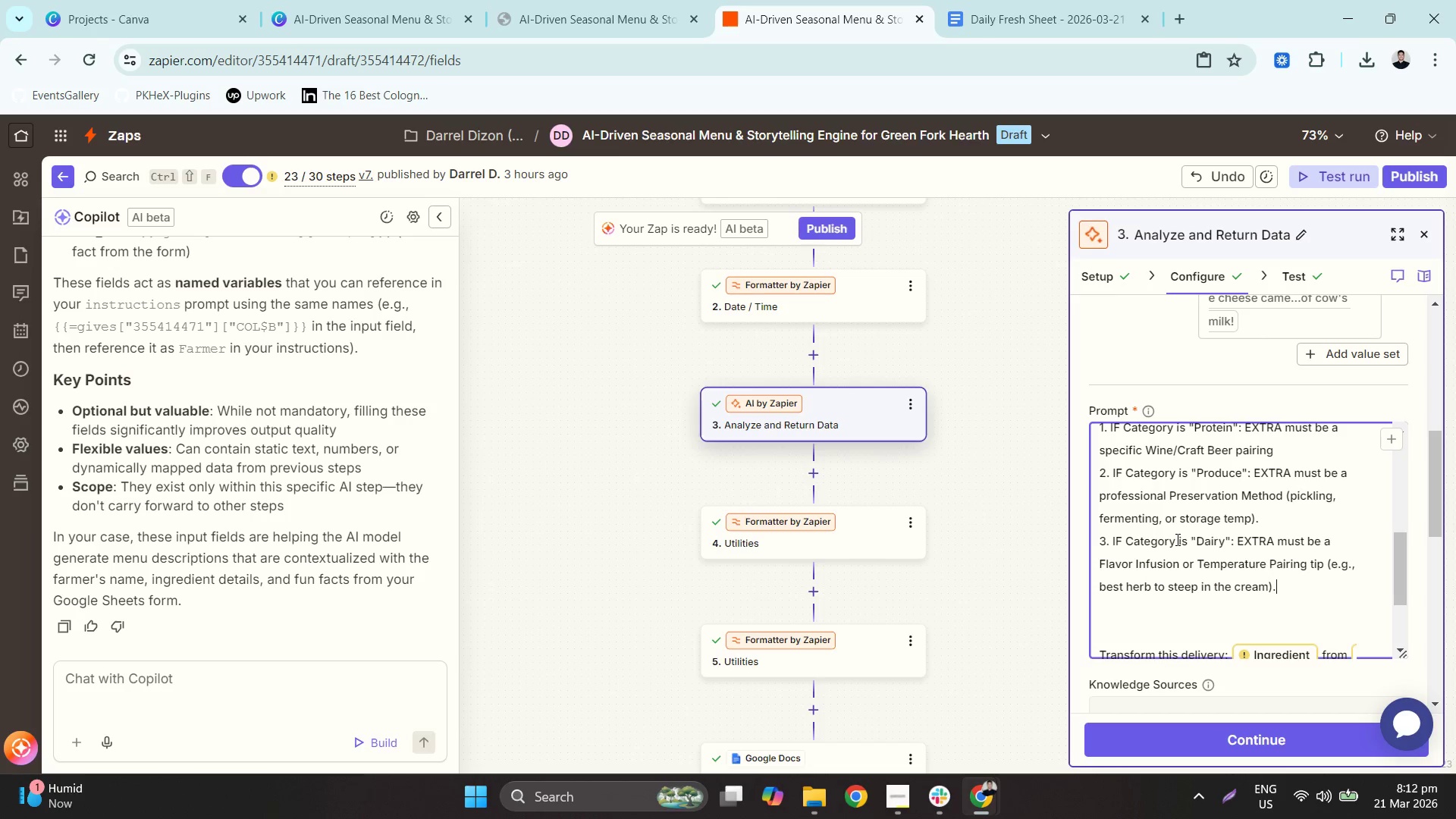 
key(Enter)
 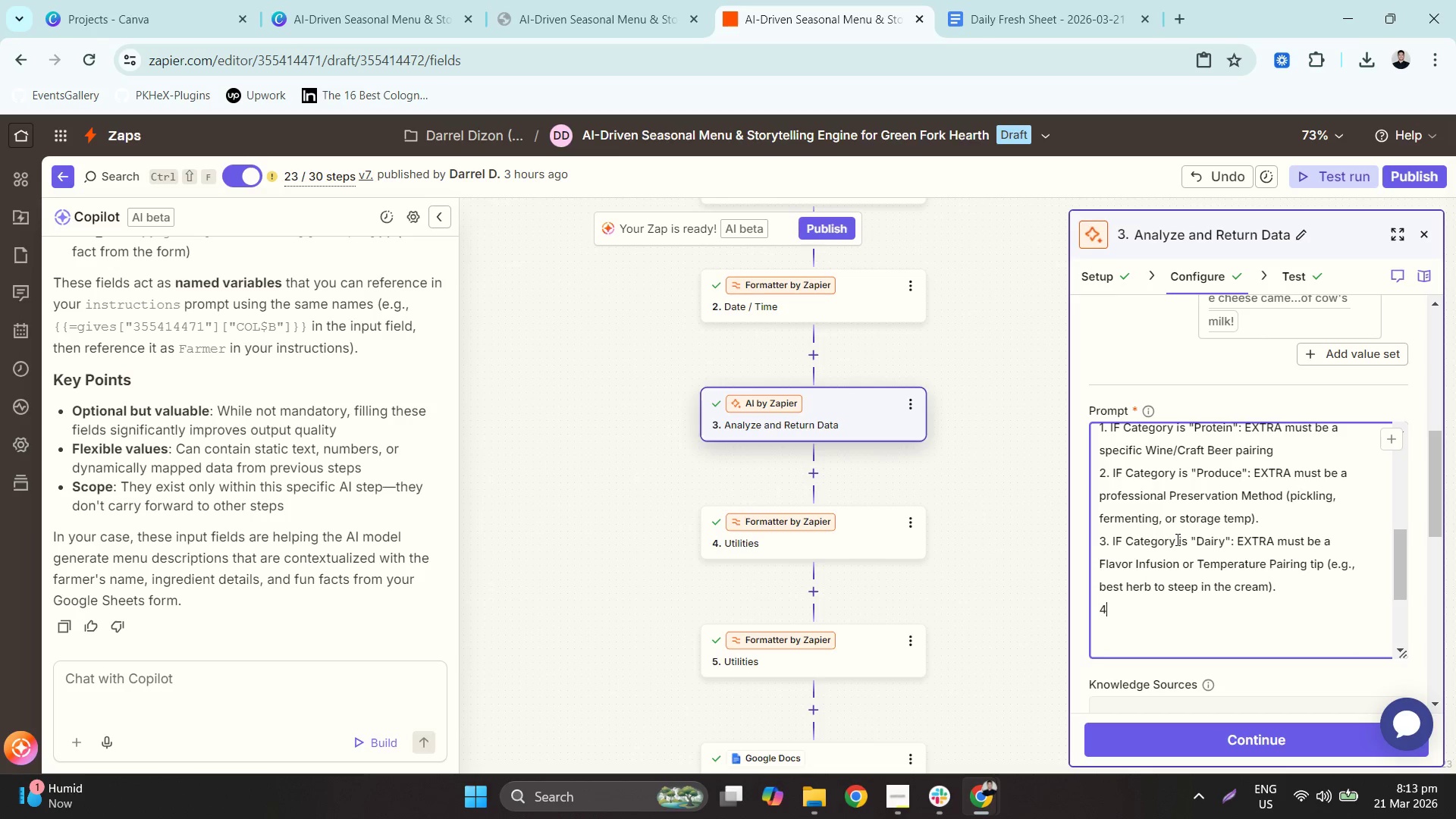 
type(4. IF Category is "Grains"" E)
key(Backspace)
key(Backspace)
key(Backspace)
type(: Ex)
key(Backspace)
type(XTRA must be a Hydration or fermentation tipo )
key(Backspace)
key(Backspace)
type( 9e.g., Baker)
 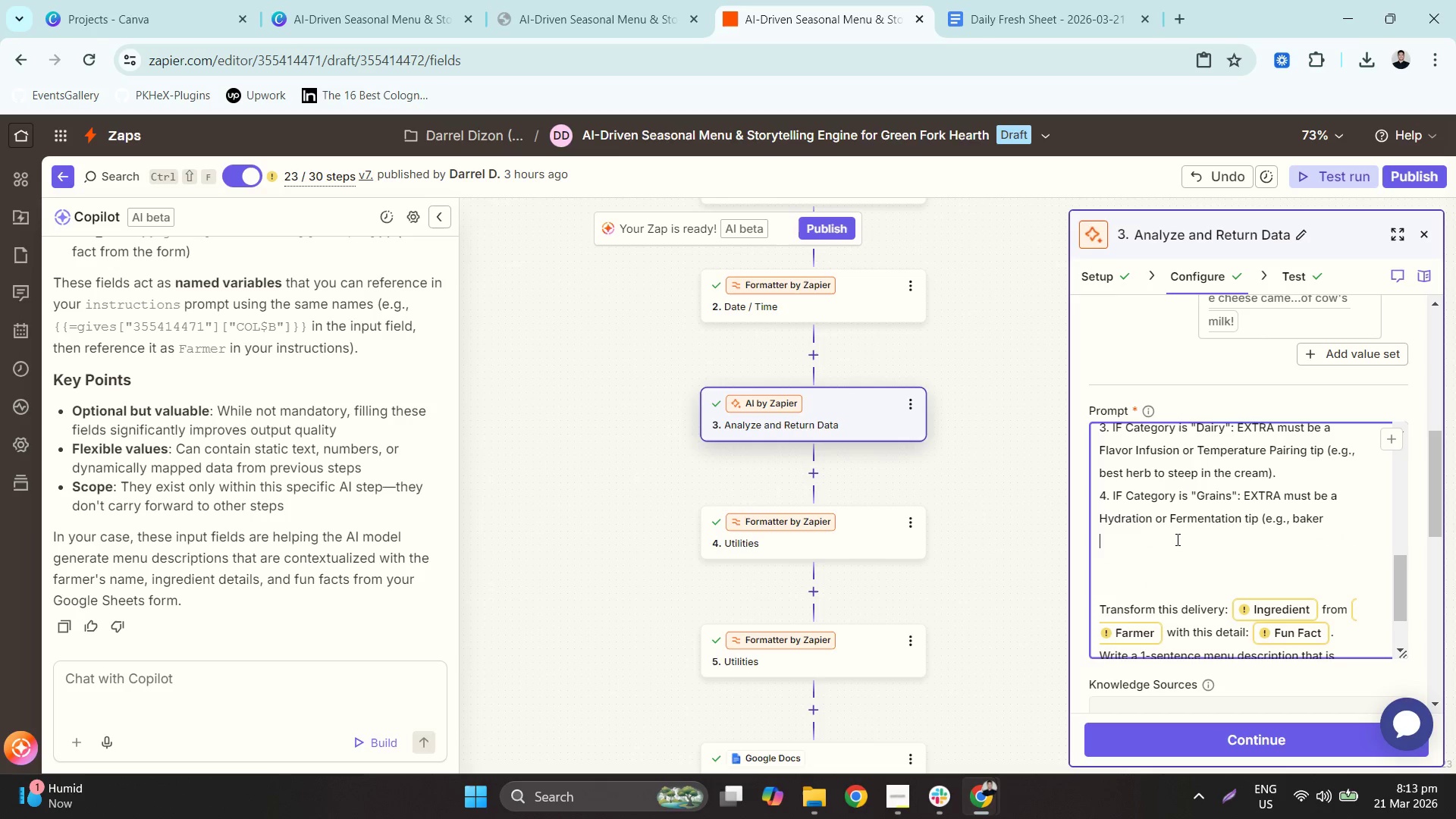 
 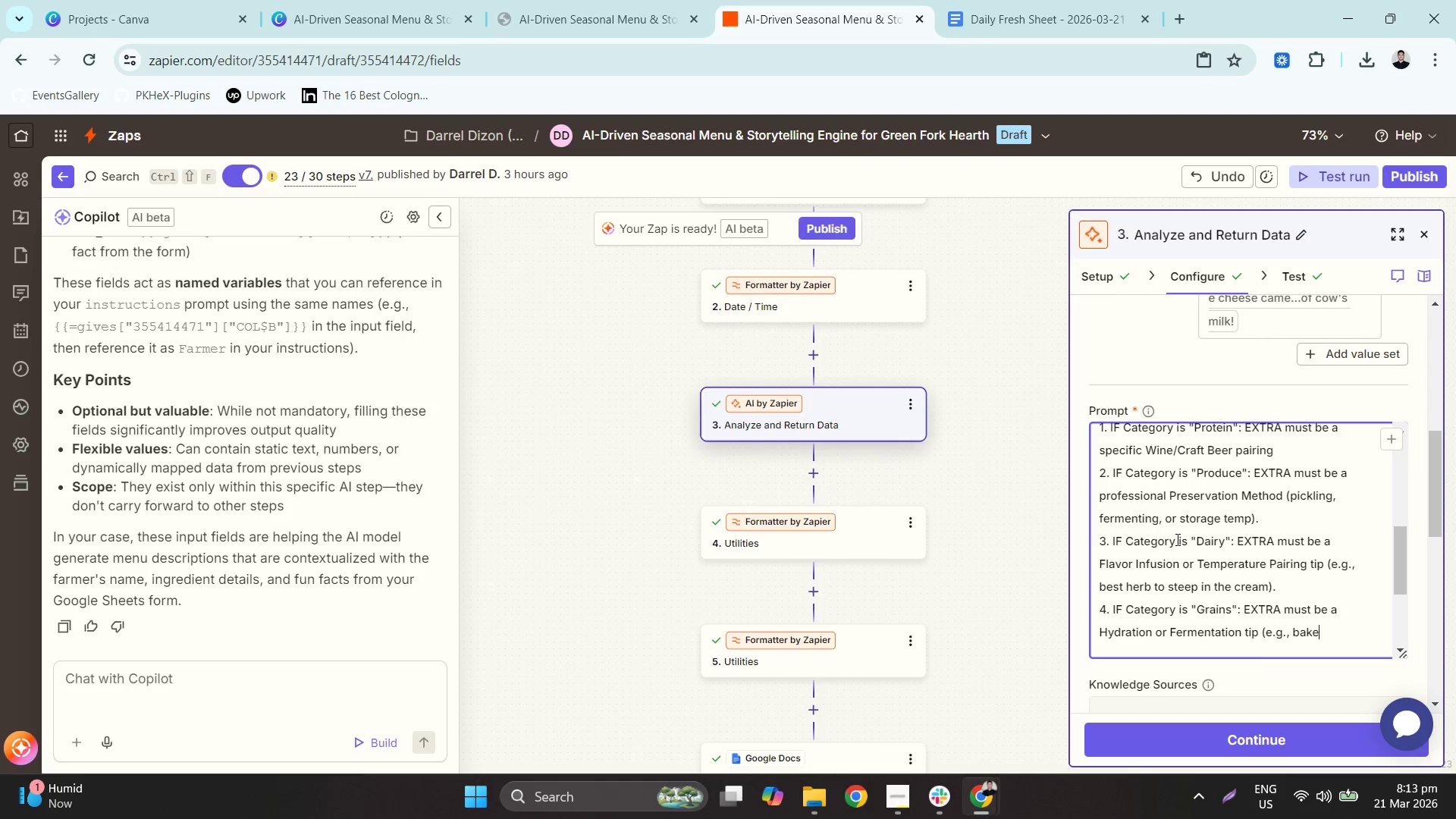 
key(Enter)
 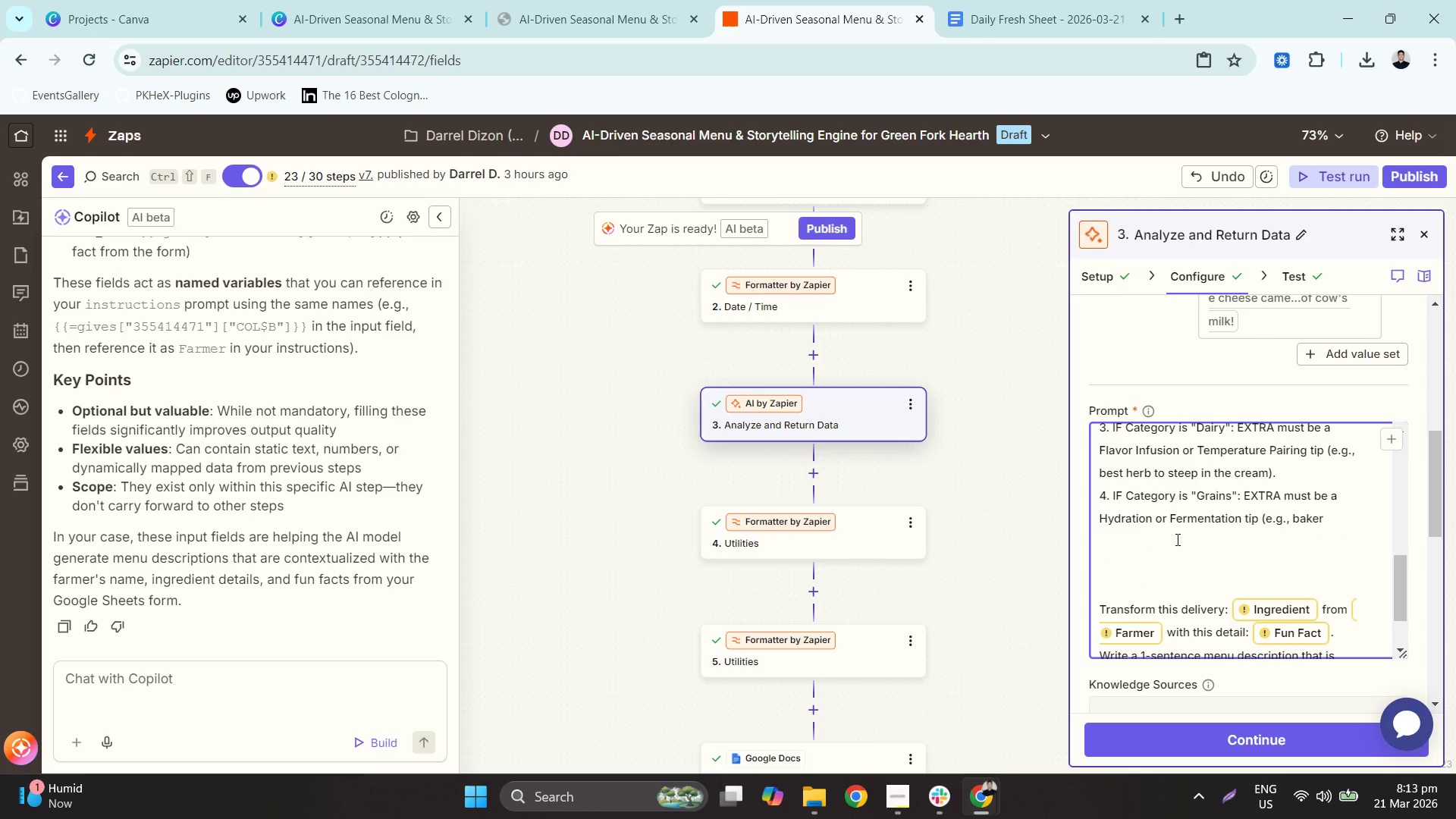 
key(Backspace)
type('s e)
key(Backspace)
type(pere)
key(Backspace)
type(centage or pf)
key(Backspace)
type(roofing advice9)
key(Backspace)
type(0>)
 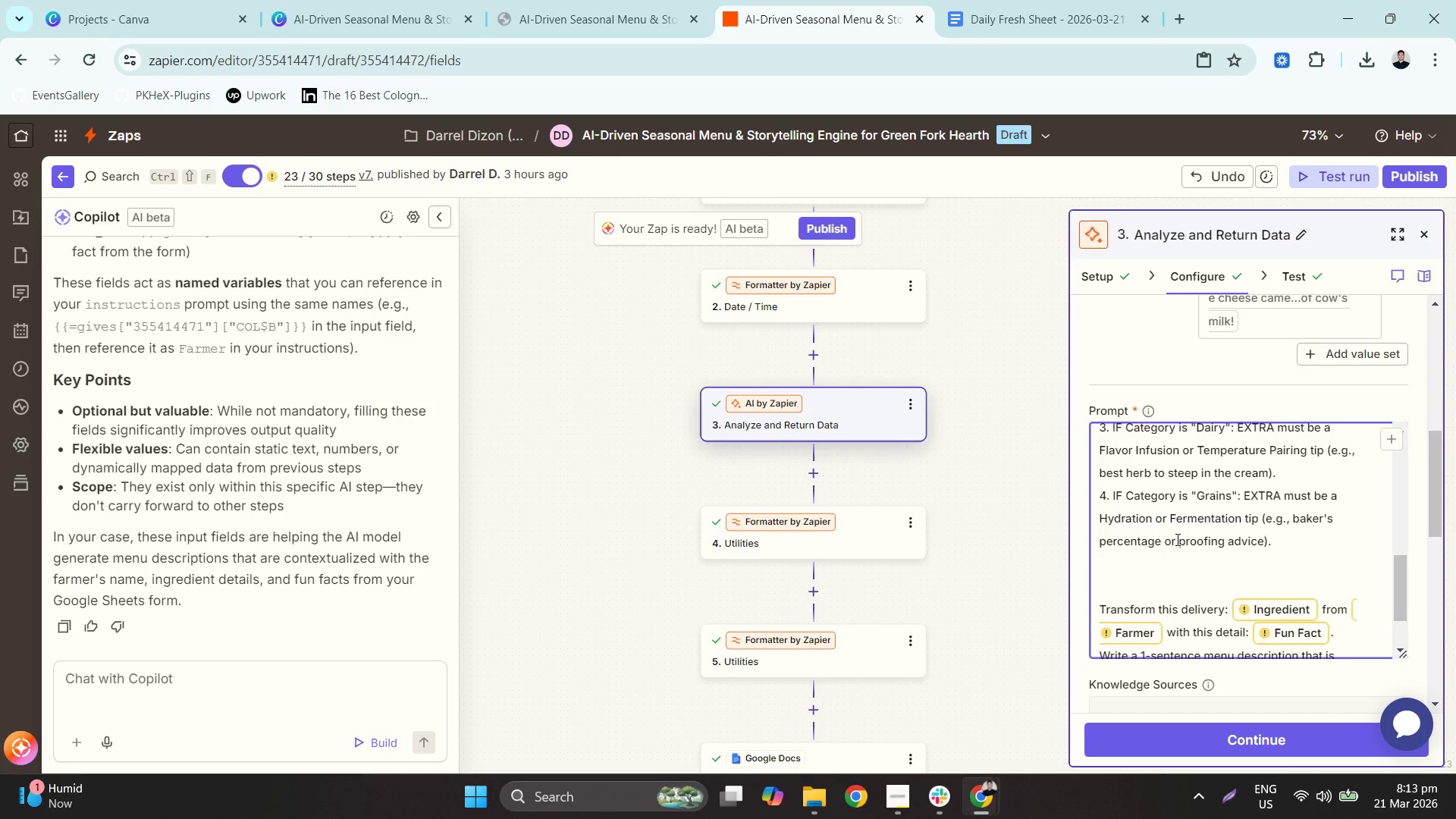 
key(Enter)
 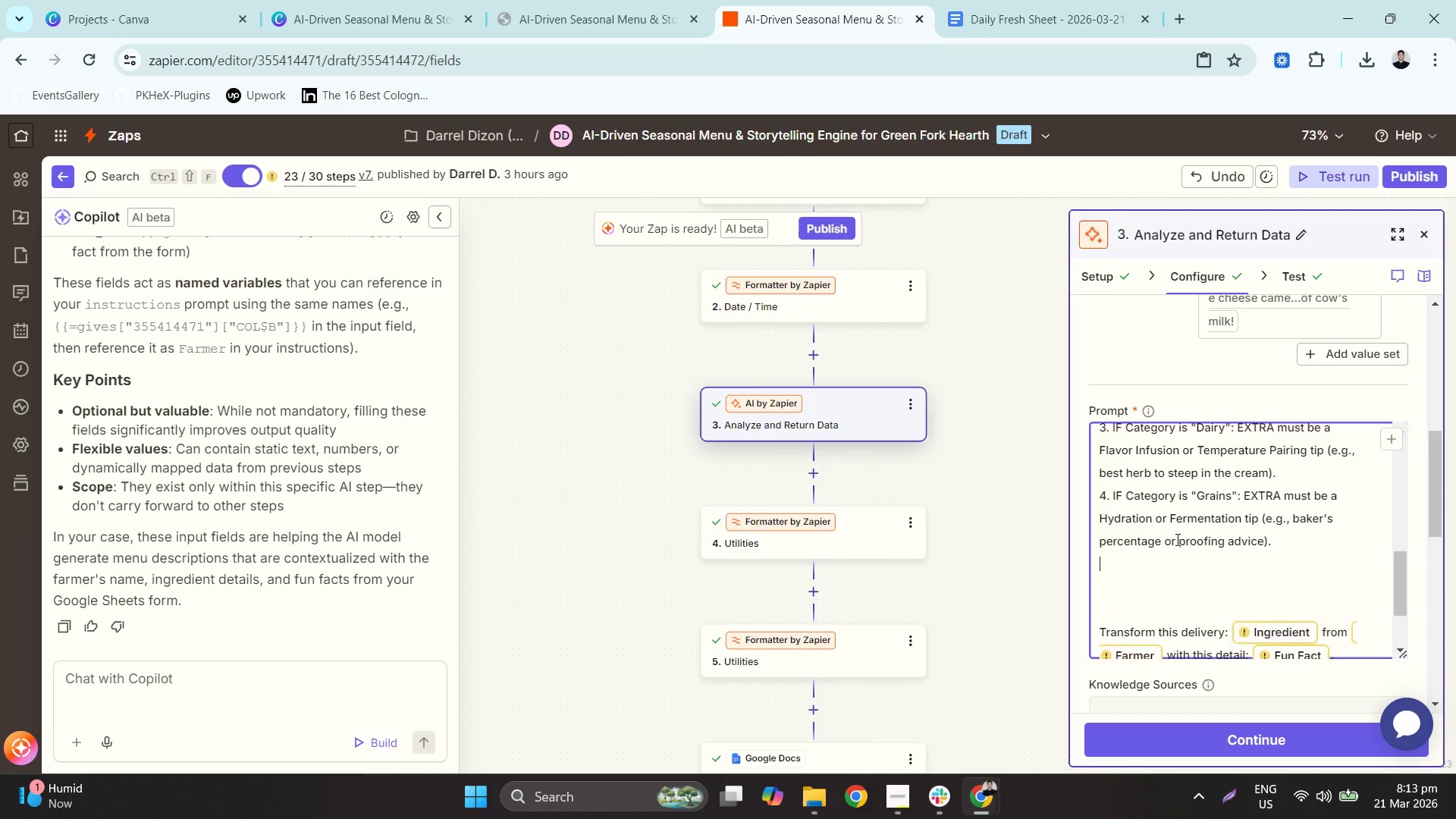 
key(Enter)
 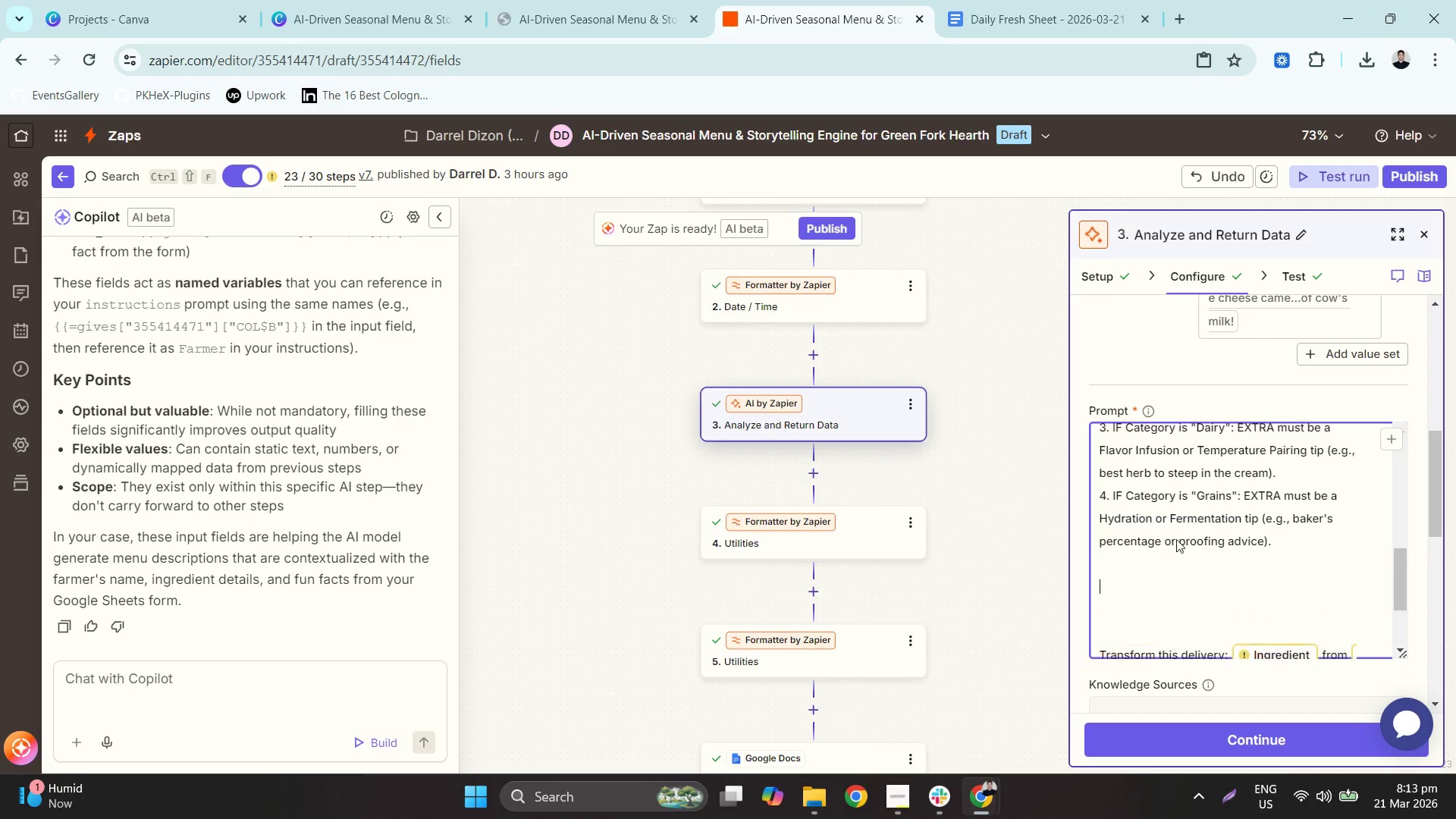 
type(###O)
key(Backspace)
type( OUTPUT FORMAT)
 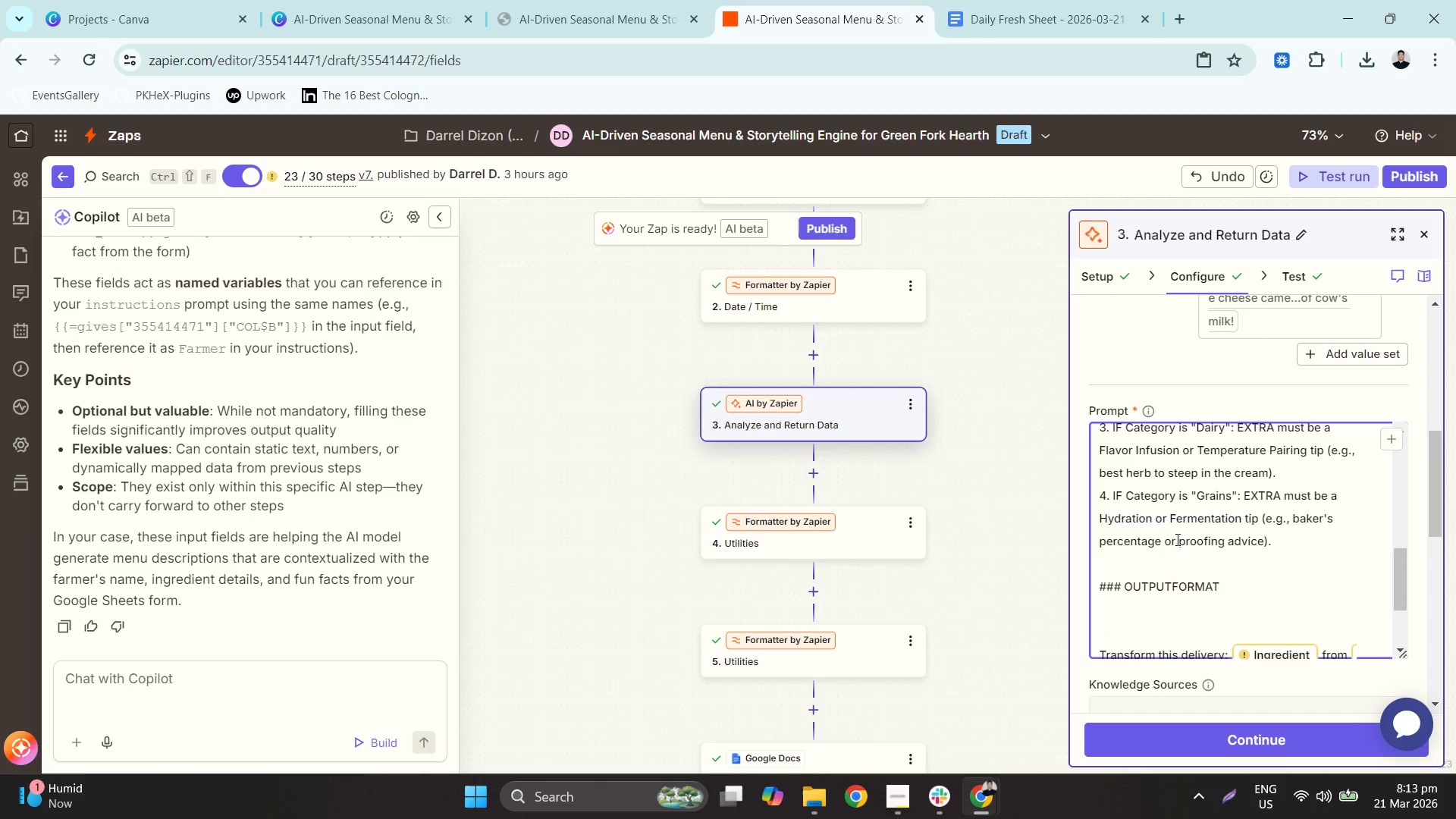 
key(Enter)
 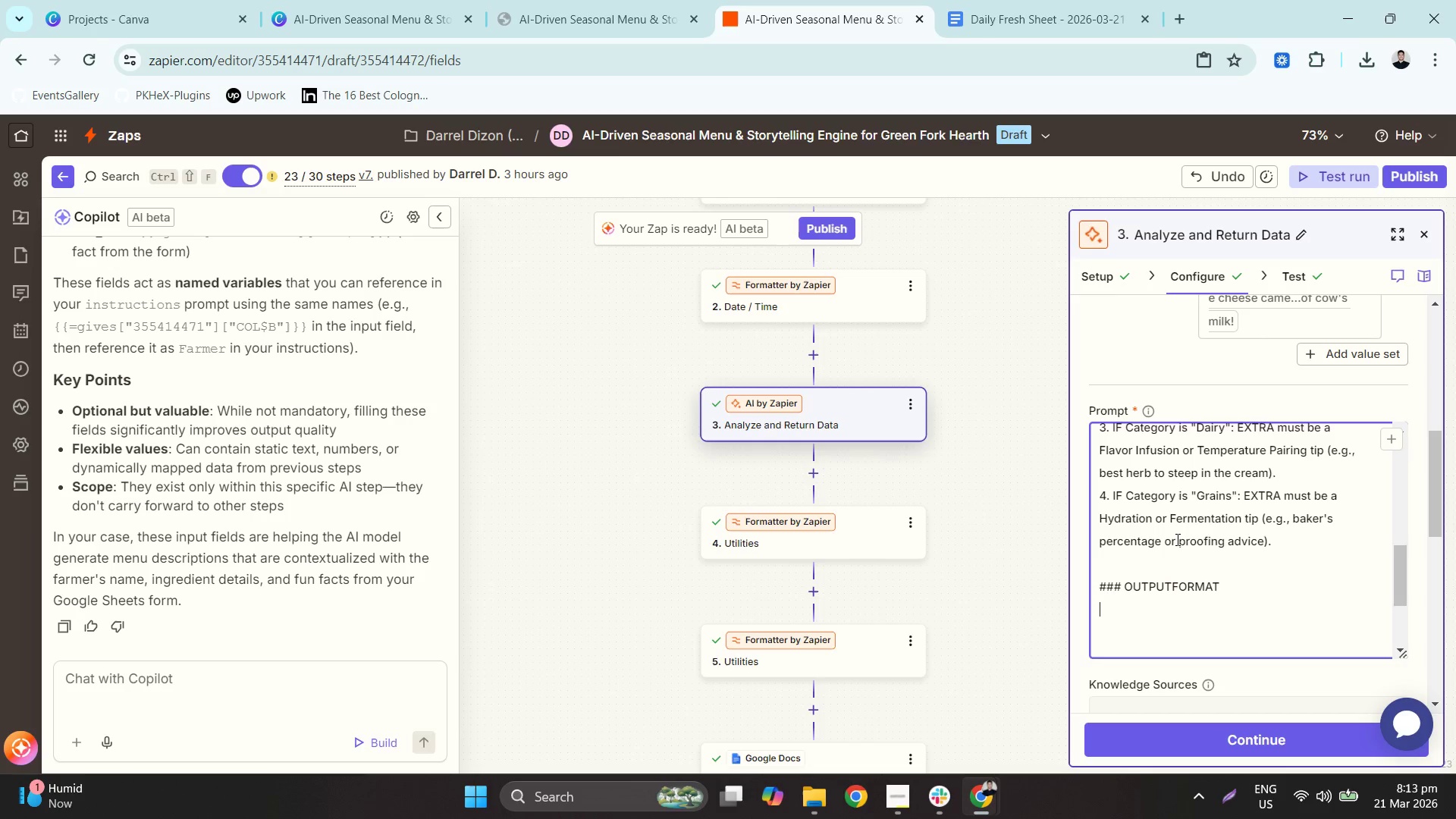 
type(MENU: [BE )
key(Backspace)
type(ne )
key(Backspace)
key(Backspace)
key(Backspace)
key(Backspace)
type(en)
key(Backspace)
key(Backspace)
type(ne elegant sentence])
 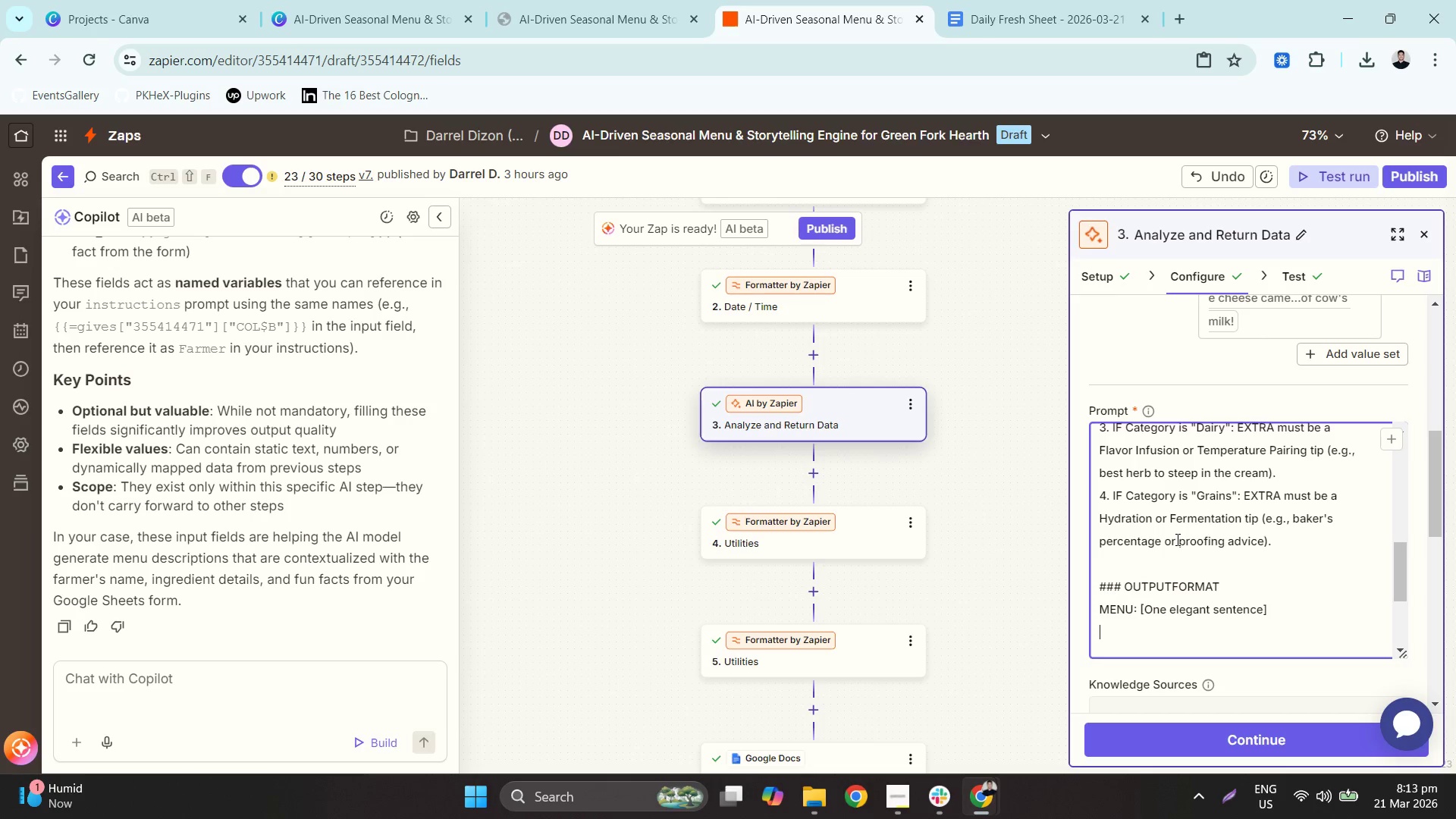 
hold_key(key=O, duration=8.81)
 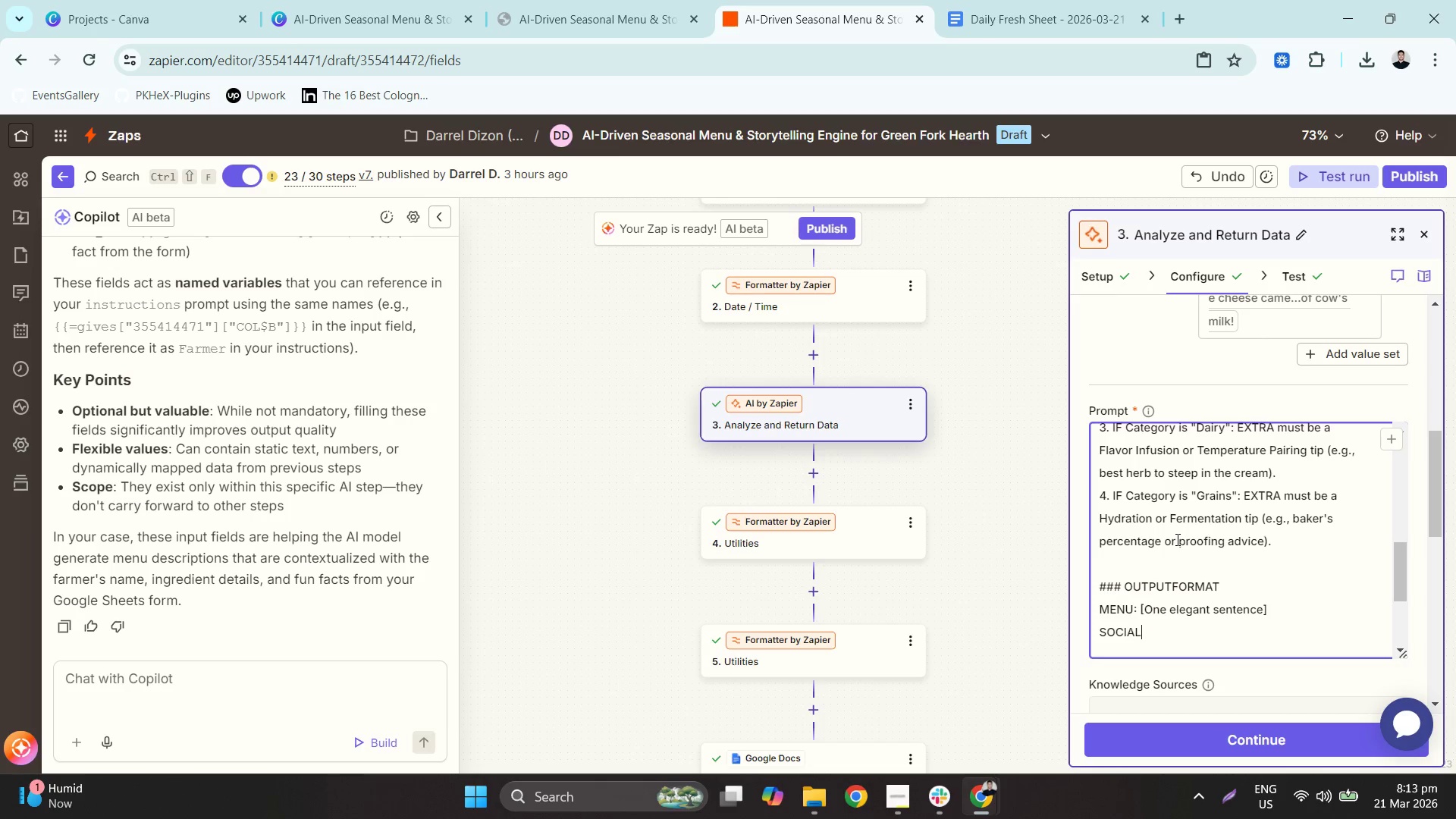 
key(Enter)
 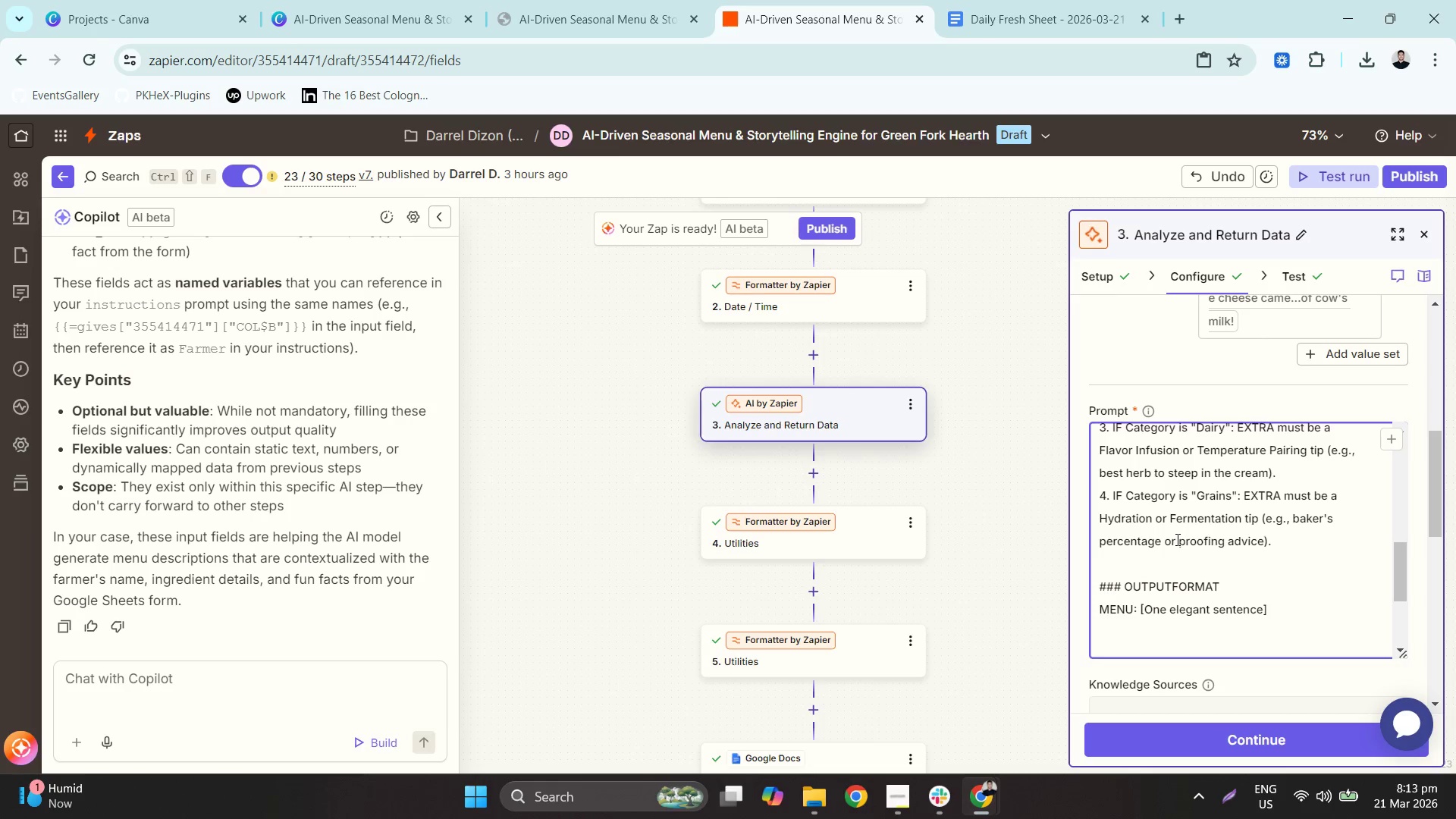 
type(scIAL: {@_3 sentences wiht)
key(Backspace)
key(Backspace)
type(th {{Farner}} and 32 )
 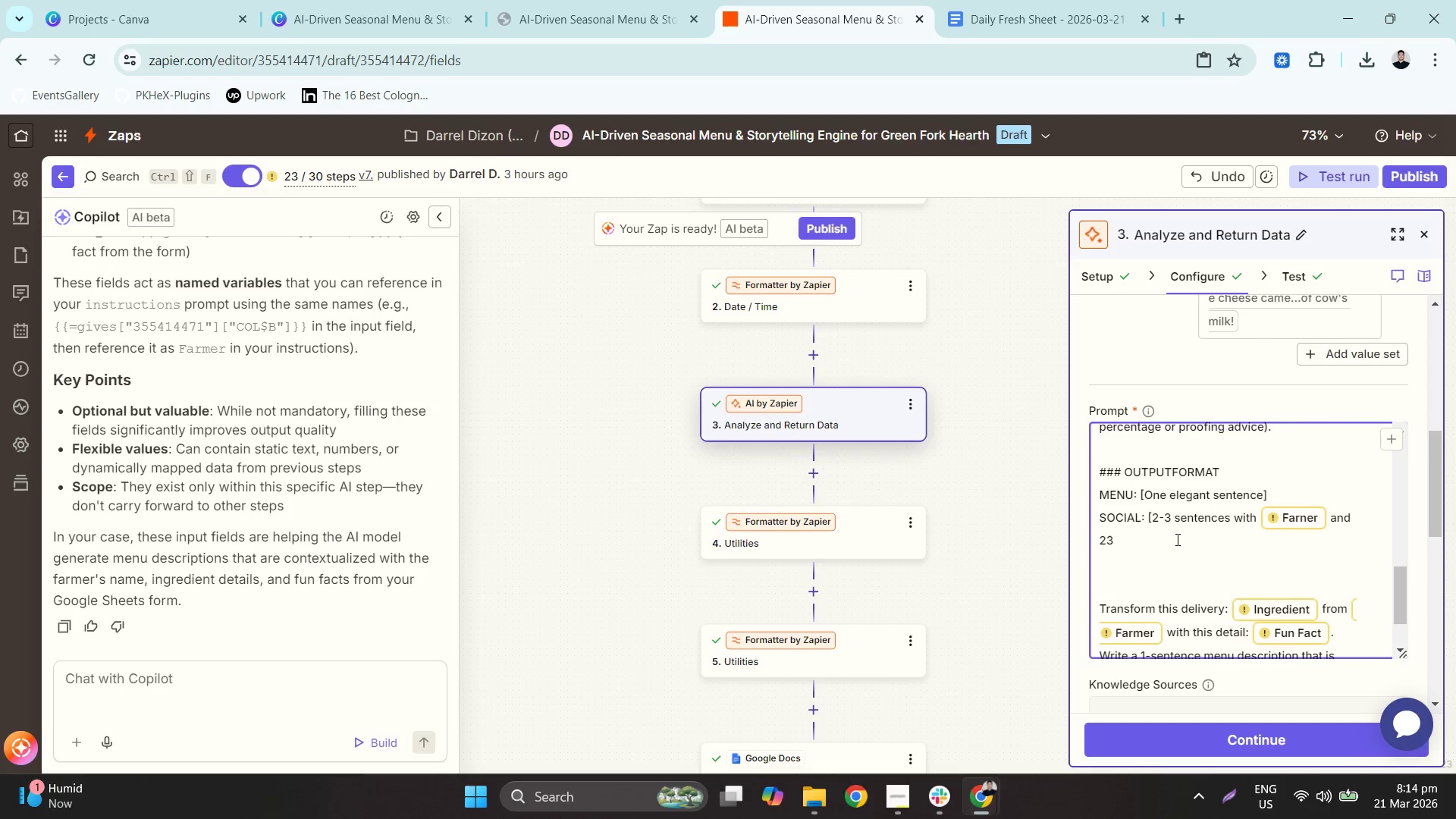 
key(Backspace)
key(Backspace)
type(3)
key(Backspace)
key(Backspace)
type(3 hasha)
key(Backspace)
type(tages])
key(Backspace)
key(Backspace)
key(Backspace)
type(s')
key(Backspace)
type(])
 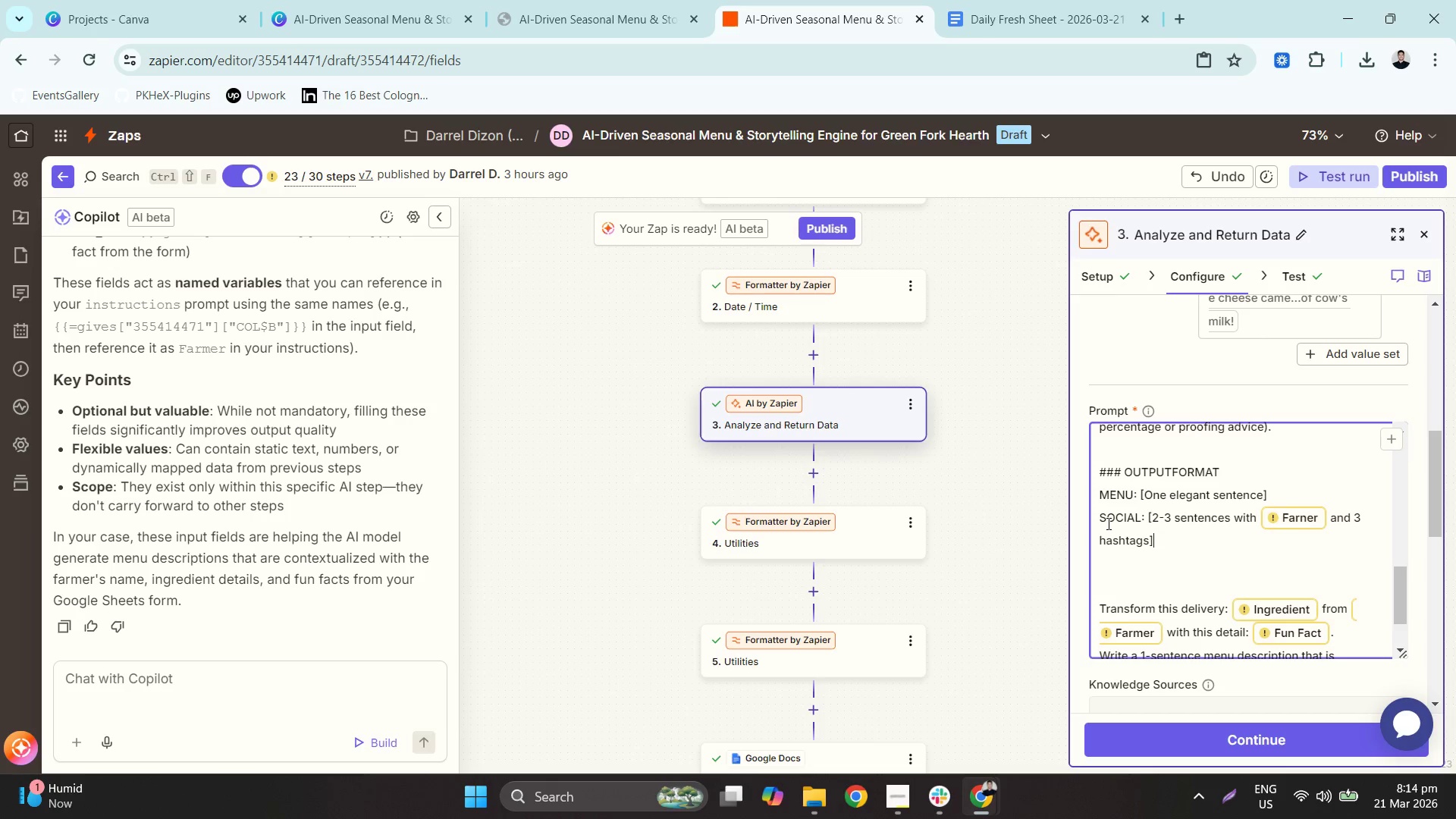 
key(Enter)
 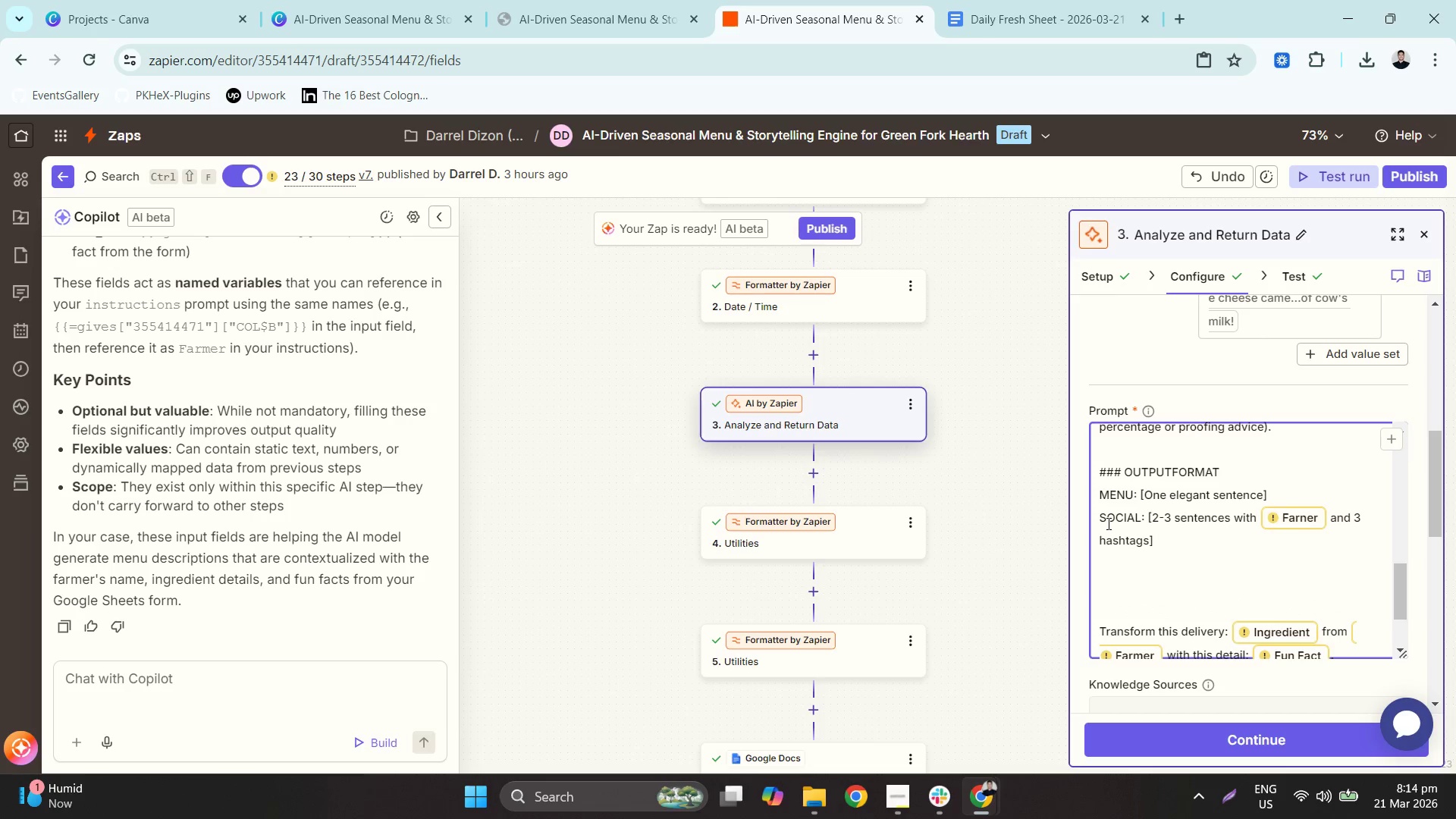 
type(EXTRA: [the specific c)
key(Backspace)
type(cat)
key(Backspace)
key(Backspace)
key(Backspace)
type(X)
key(Backspace)
type(Category-based tip from the rules above])
 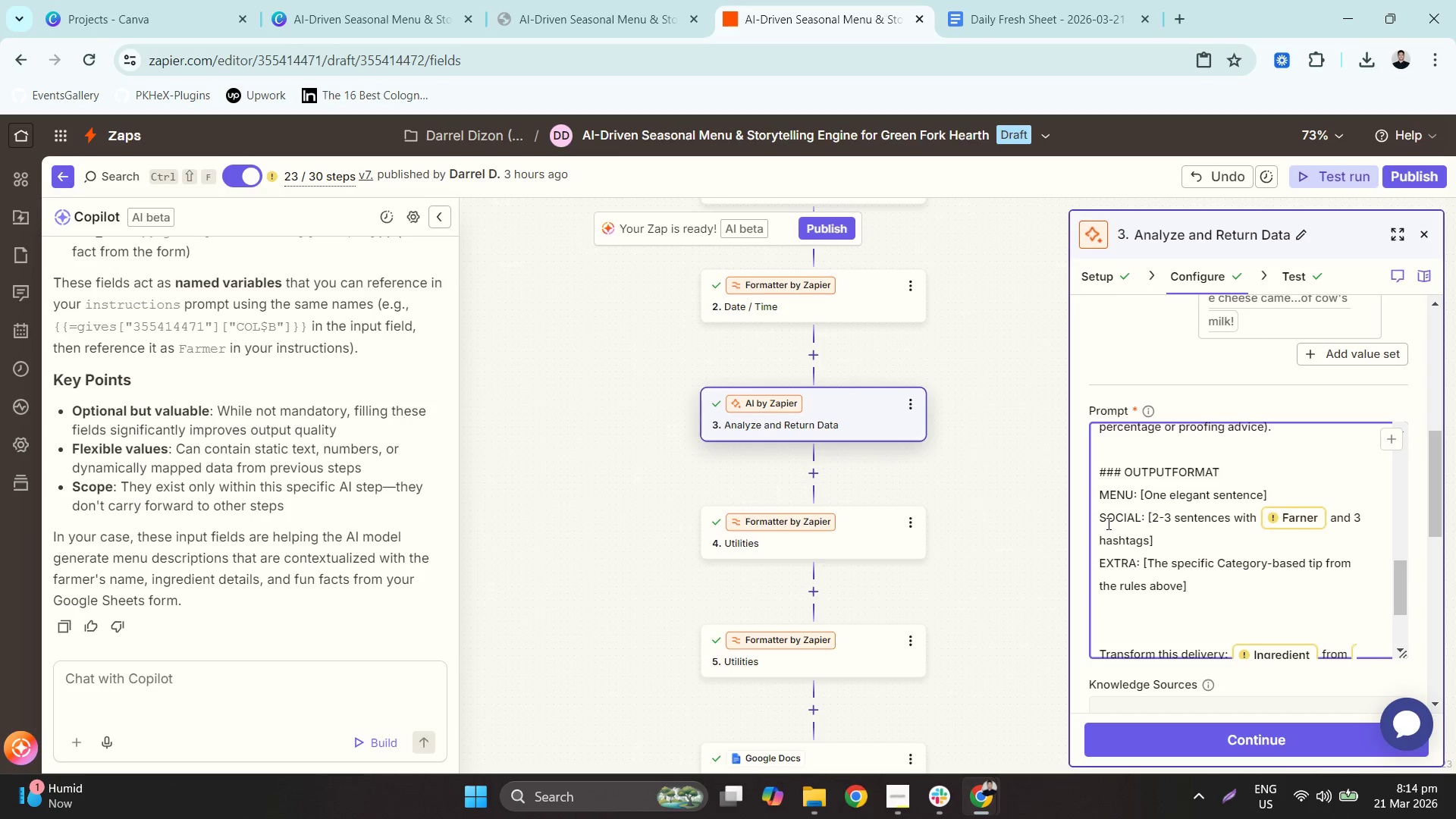 
scroll: coordinate [1145, 595], scroll_direction: down, amount: 2.0
 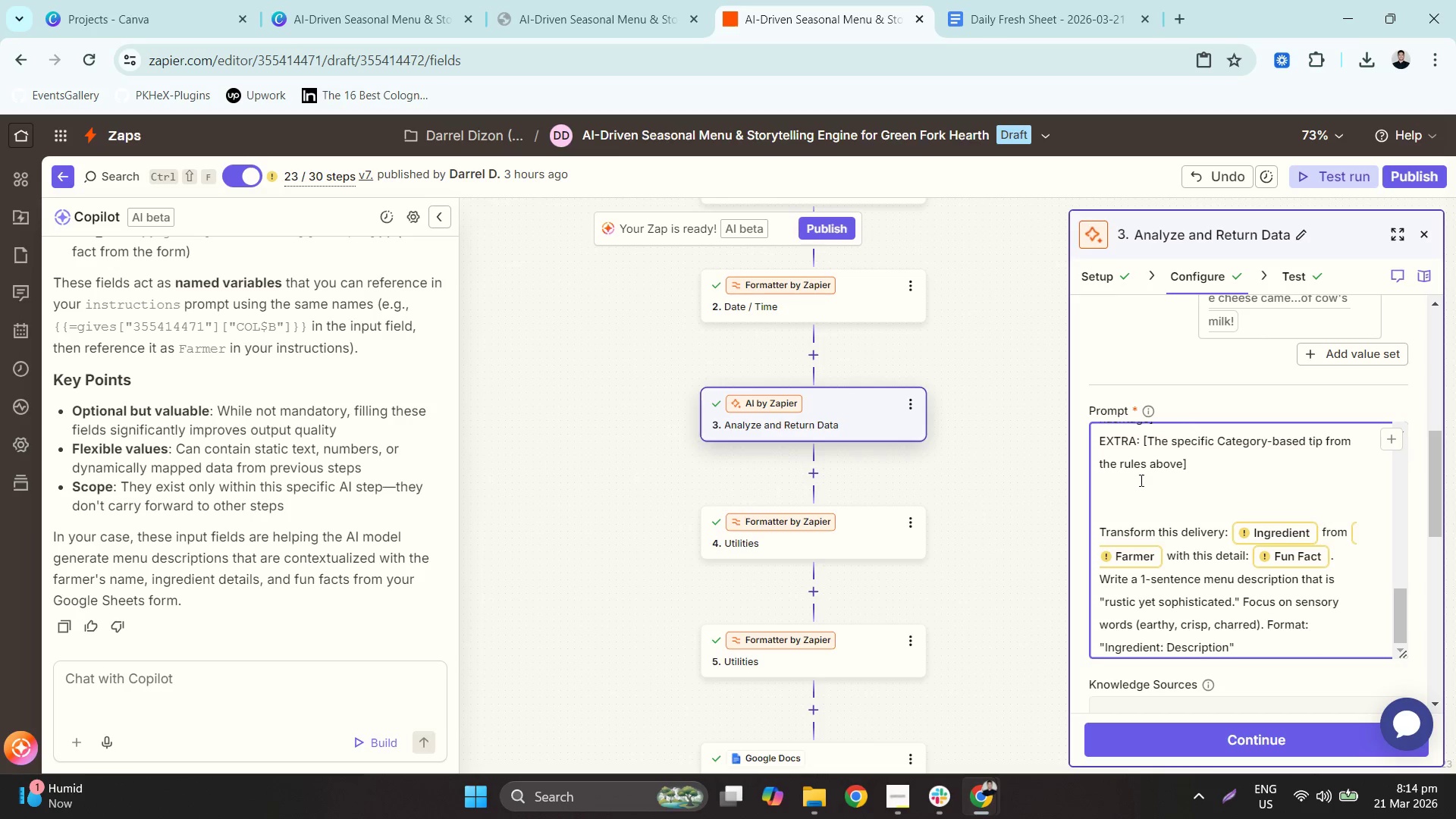 
left_click_drag(start_coordinate=[1147, 483], to_coordinate=[1258, 410])
 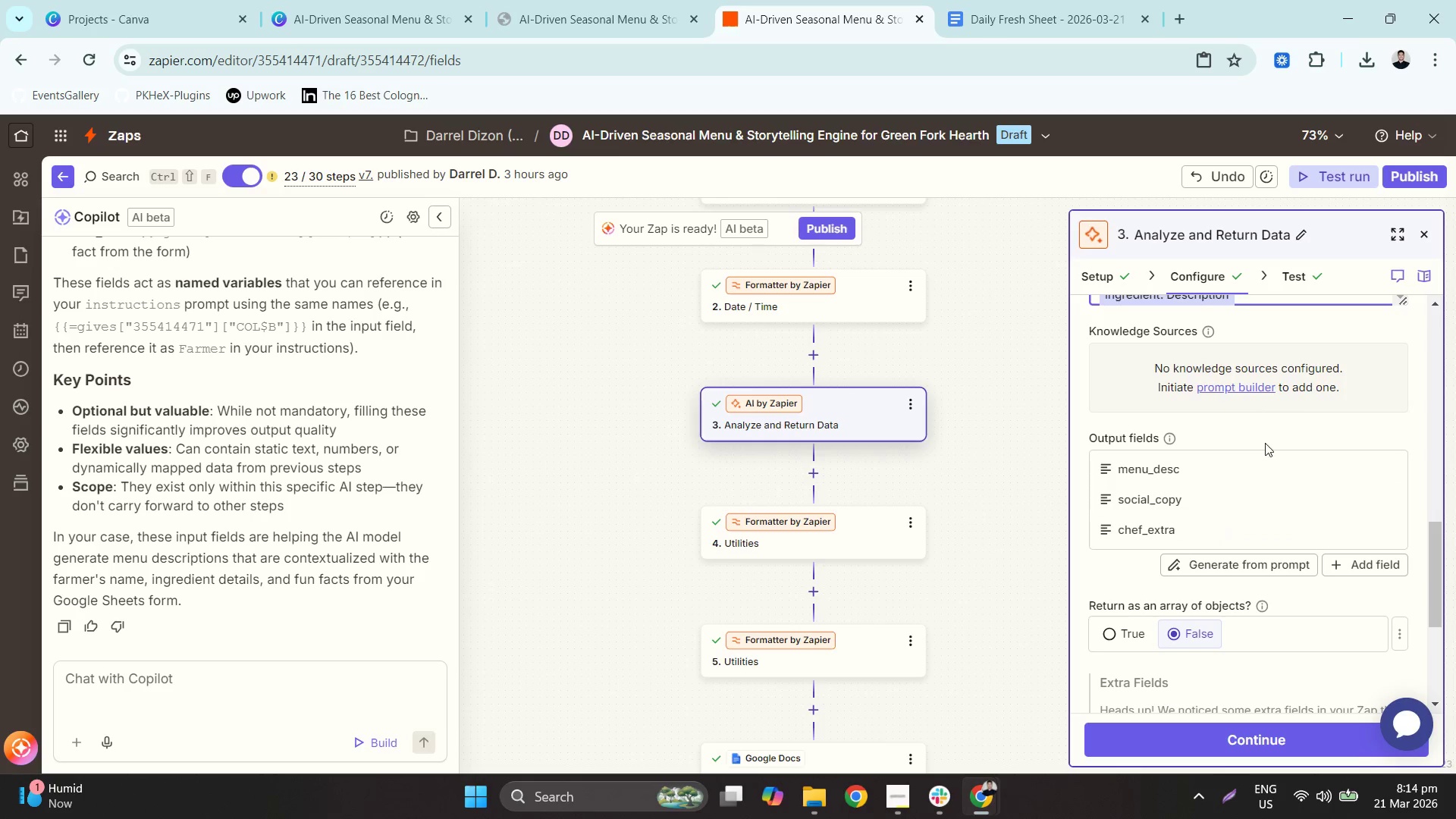 
key(Backspace)
 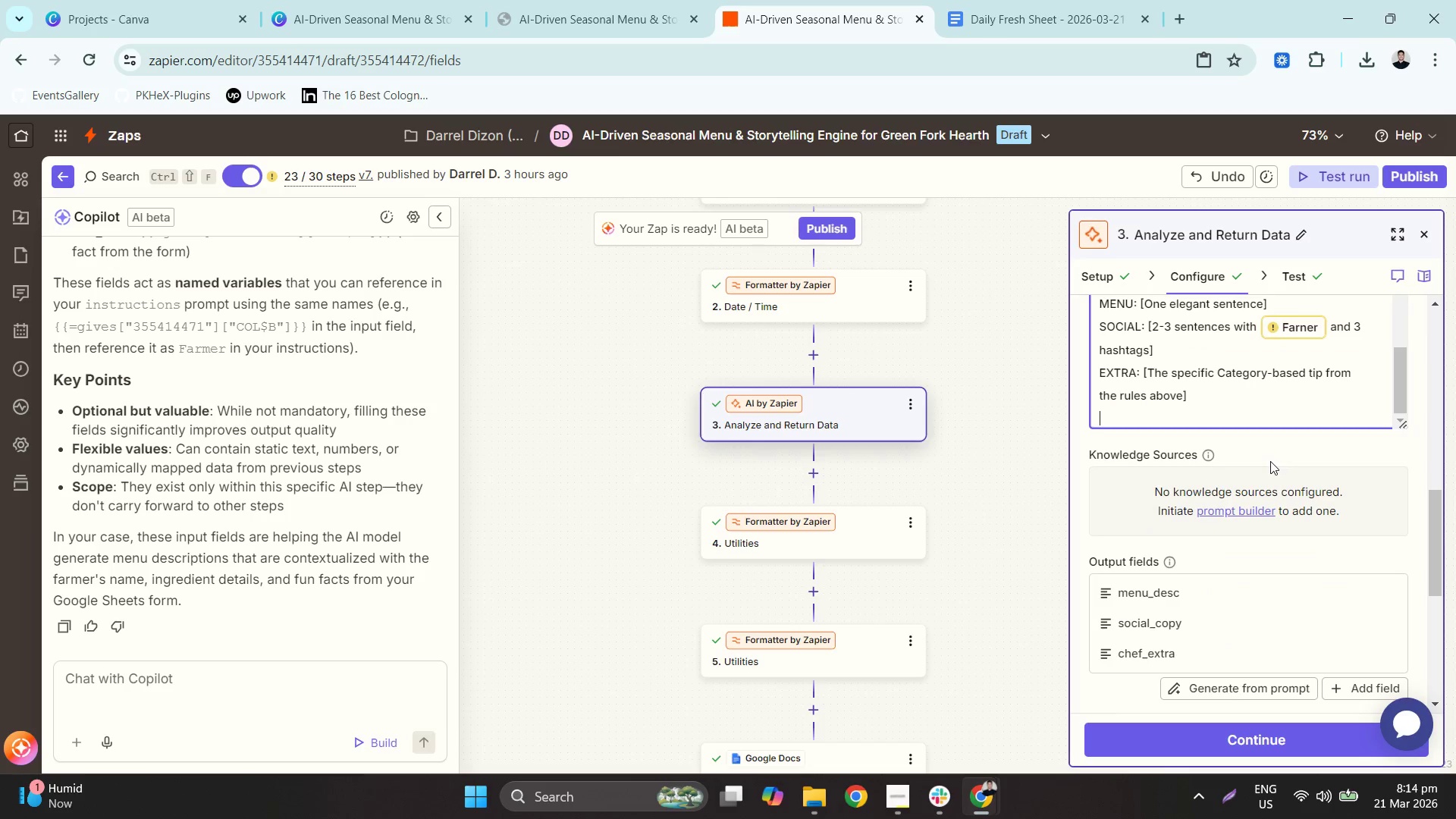 
scroll: coordinate [1269, 460], scroll_direction: up, amount: 3.0
 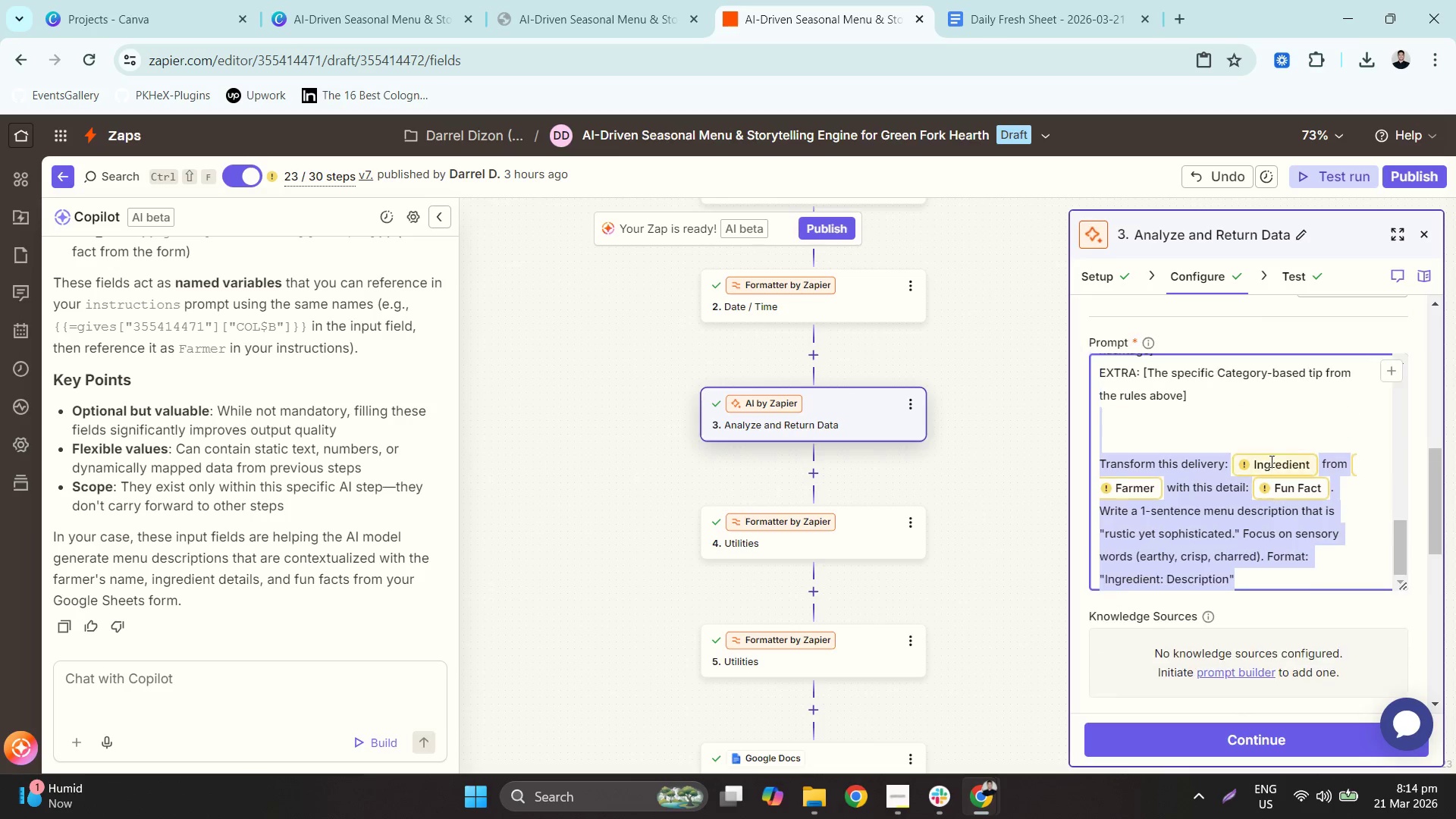 
key(Backspace)
 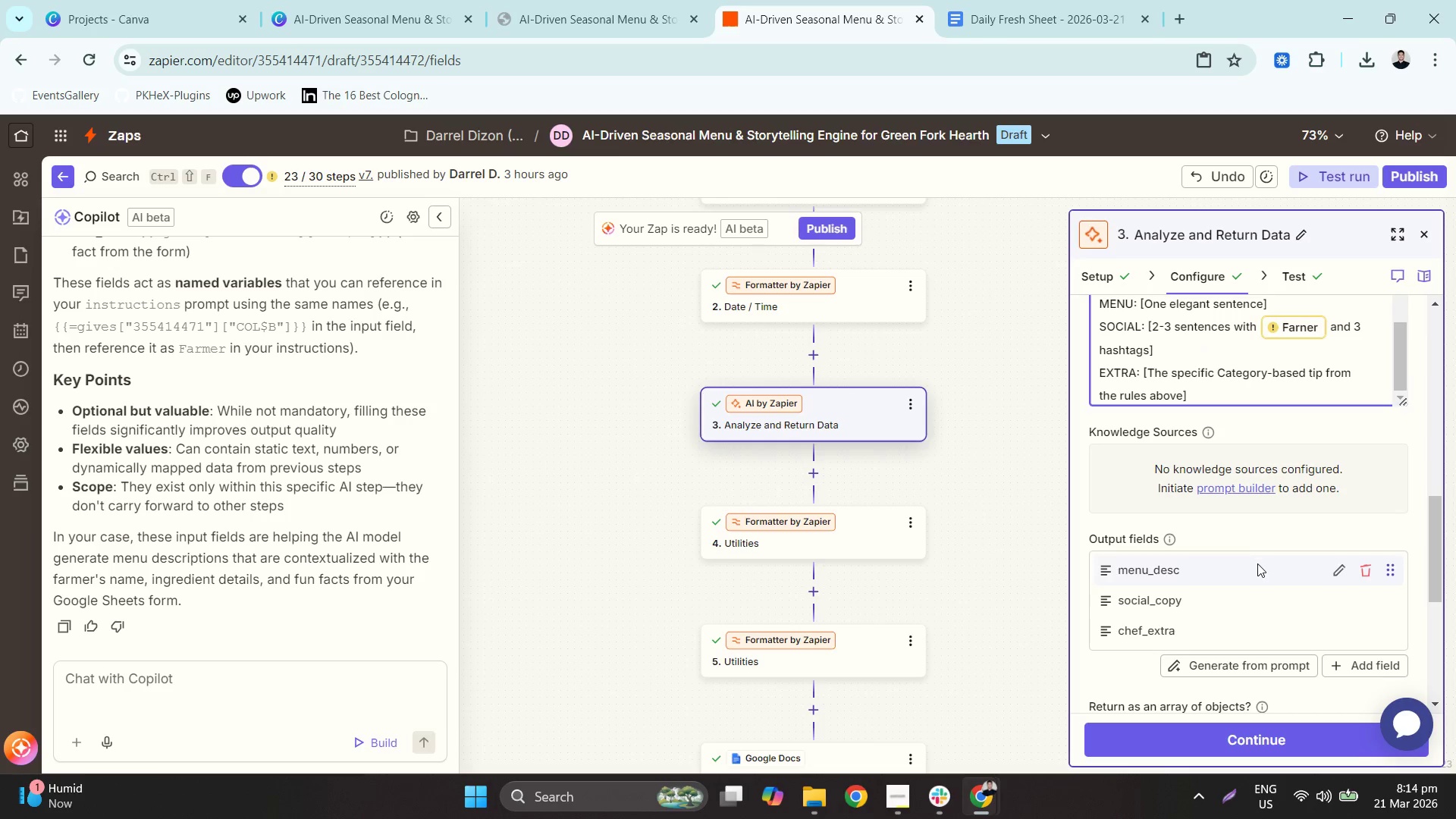 
scroll: coordinate [1247, 437], scroll_direction: up, amount: 1.0
 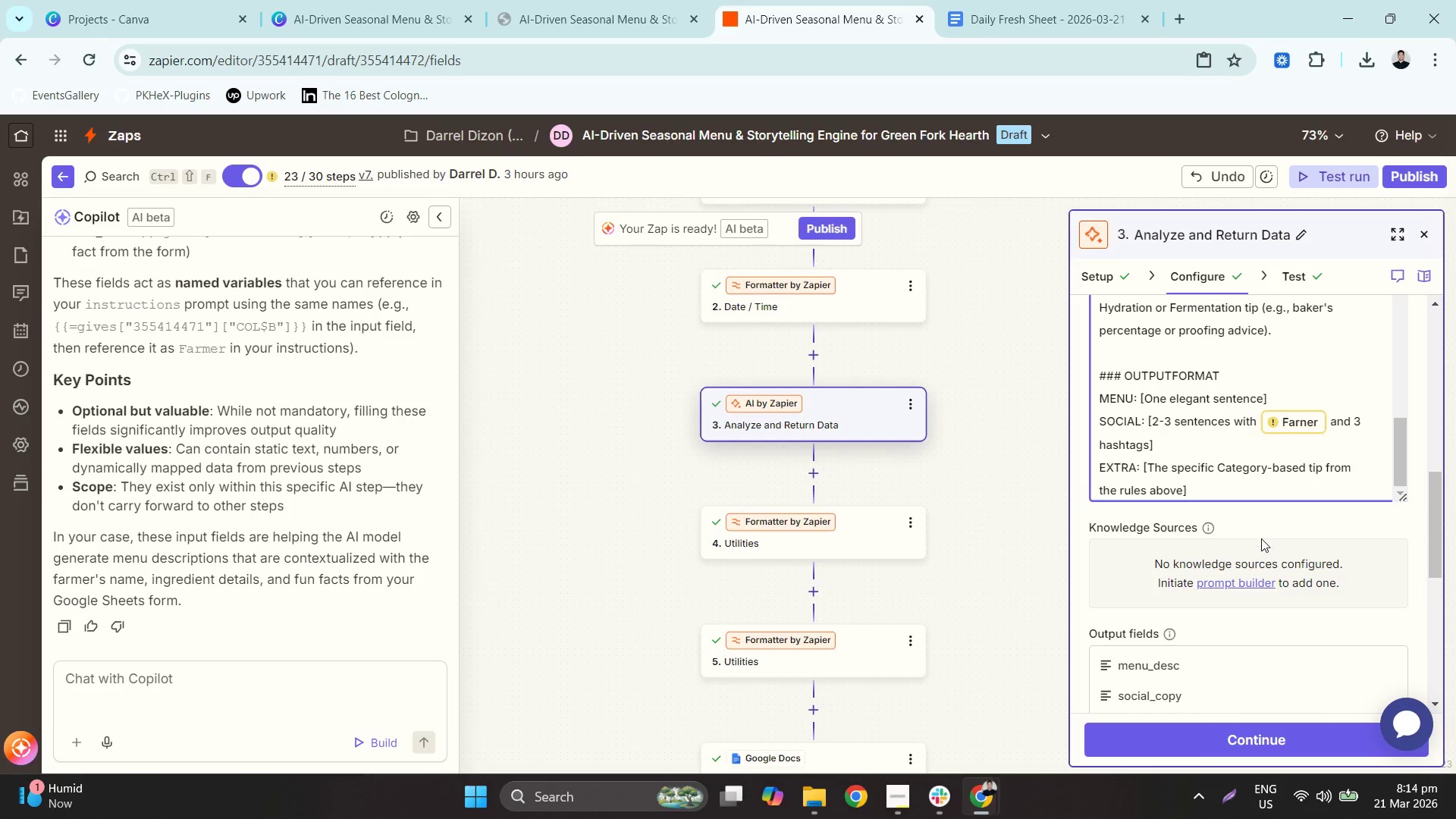 
scroll: coordinate [1250, 585], scroll_direction: down, amount: 1.0
 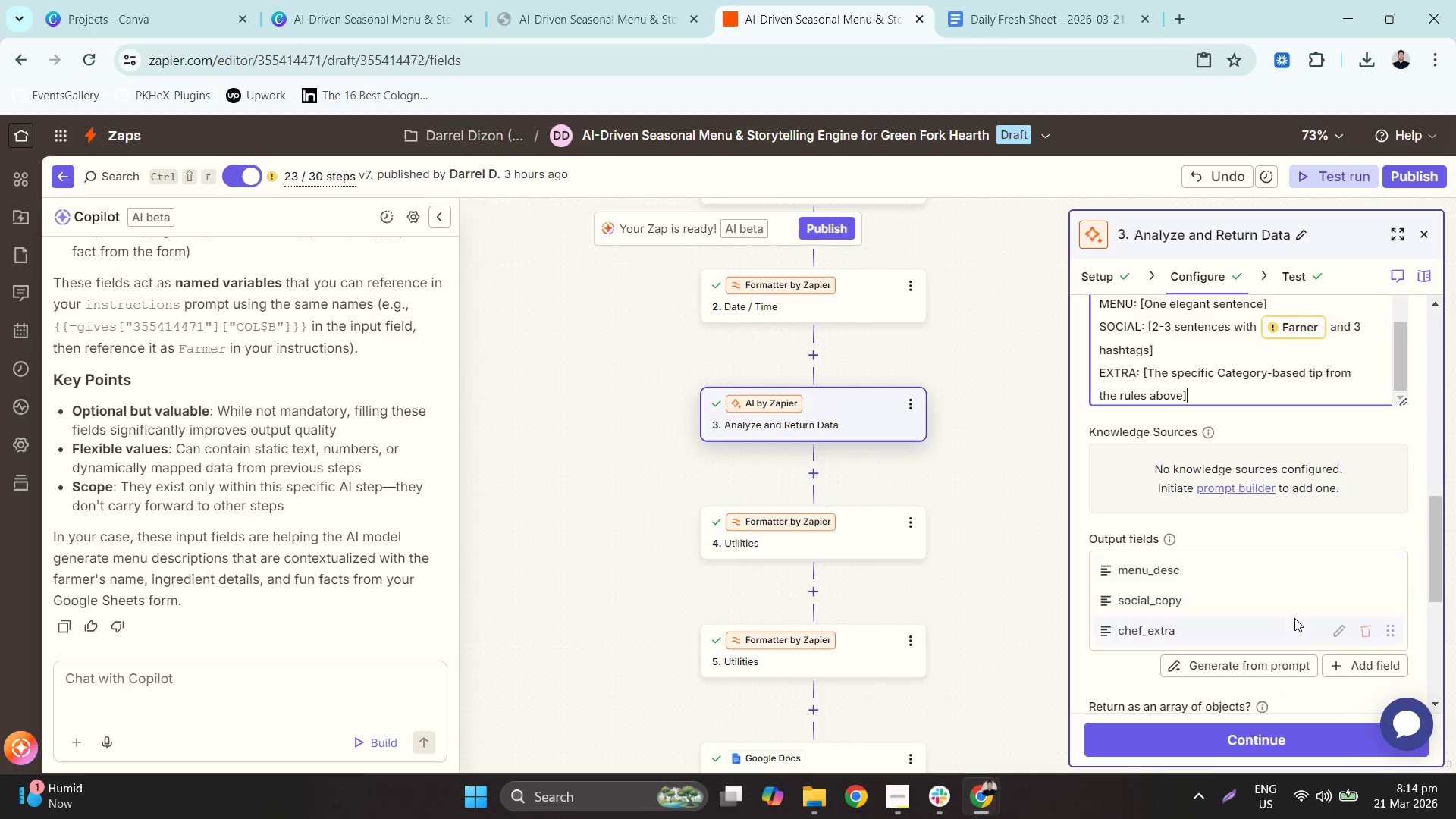 
mouse_move([1282, 629])
 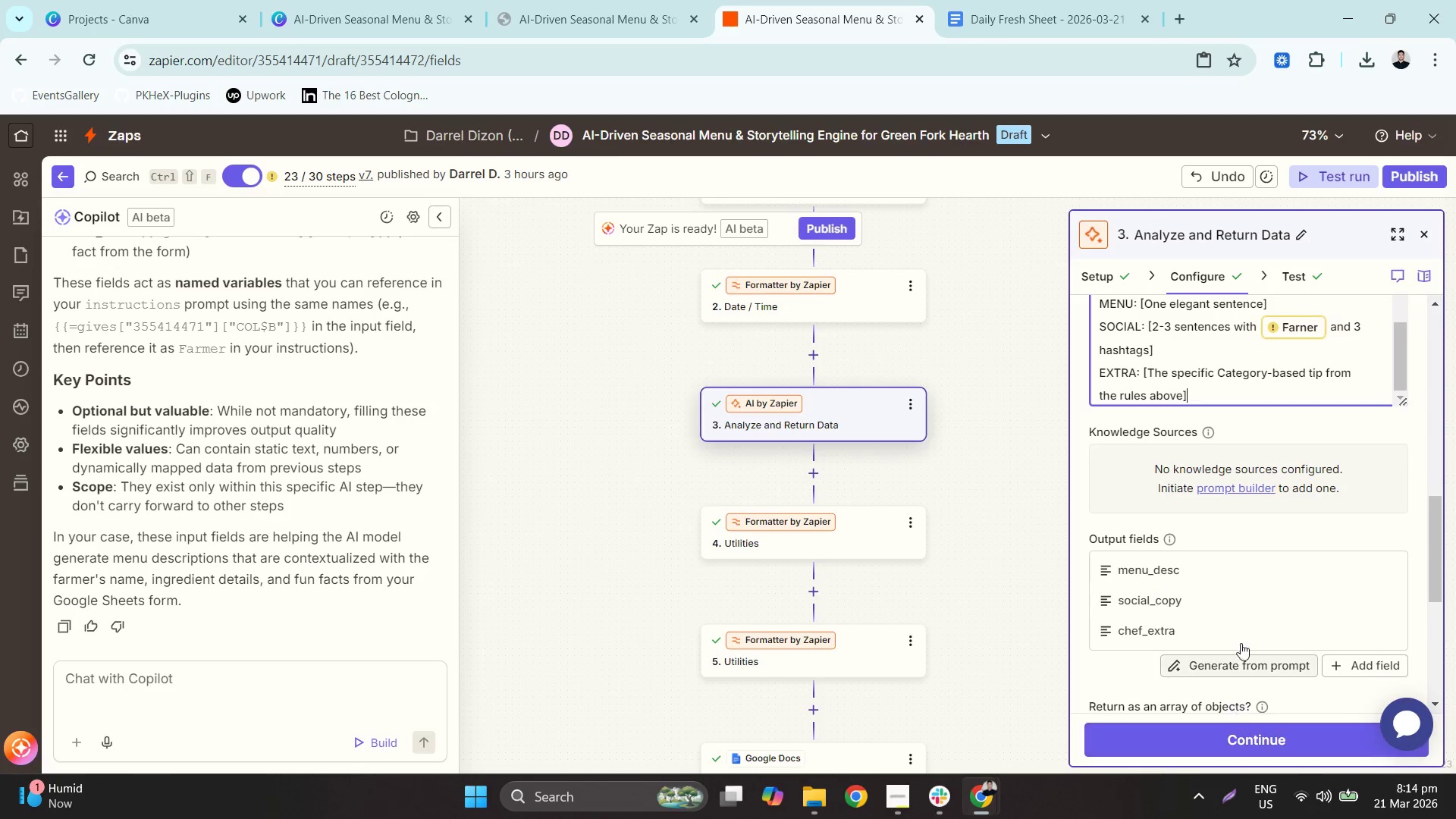 
scroll: coordinate [1283, 563], scroll_direction: down, amount: 6.0
 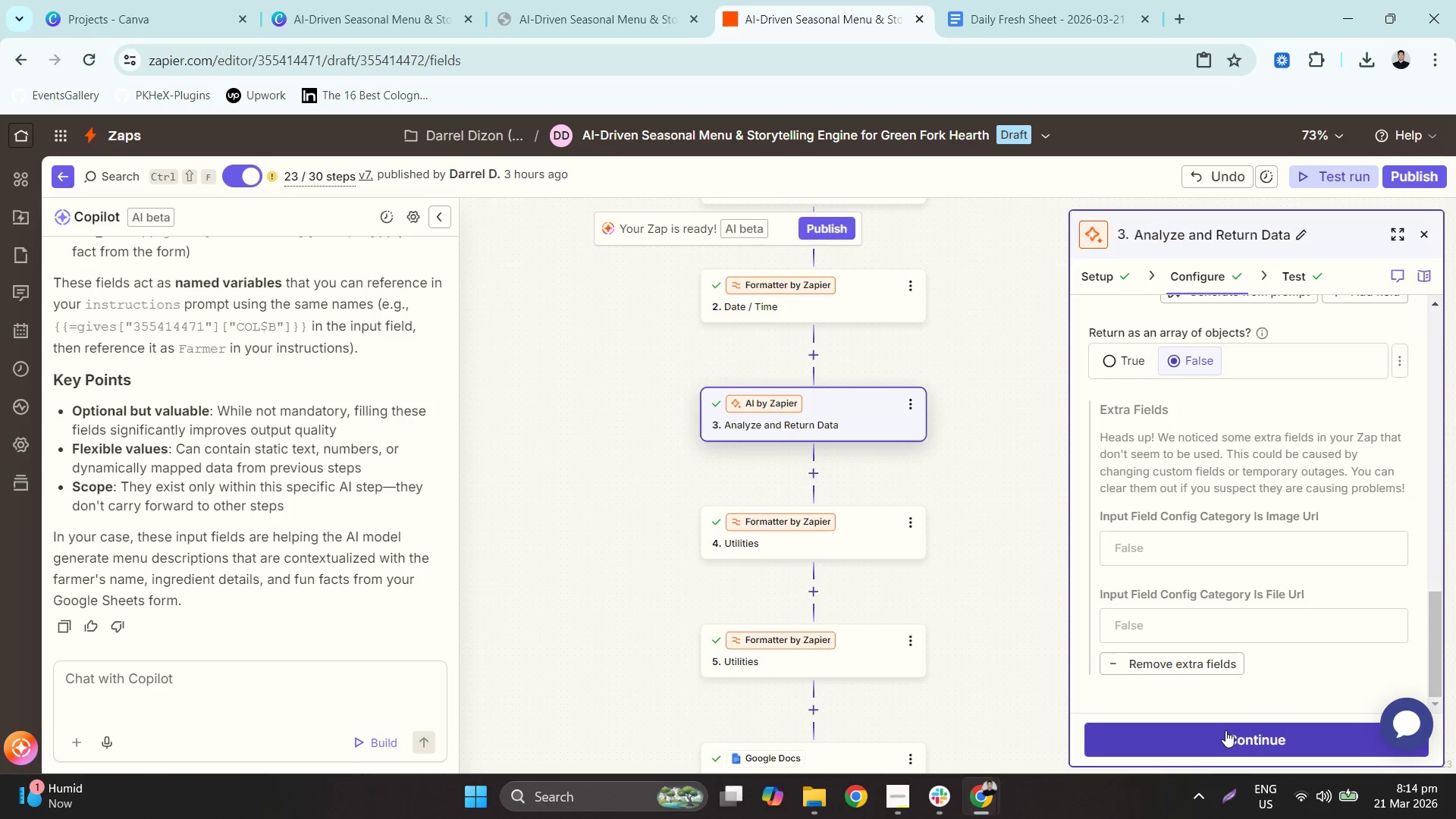 
left_click([1225, 730])
 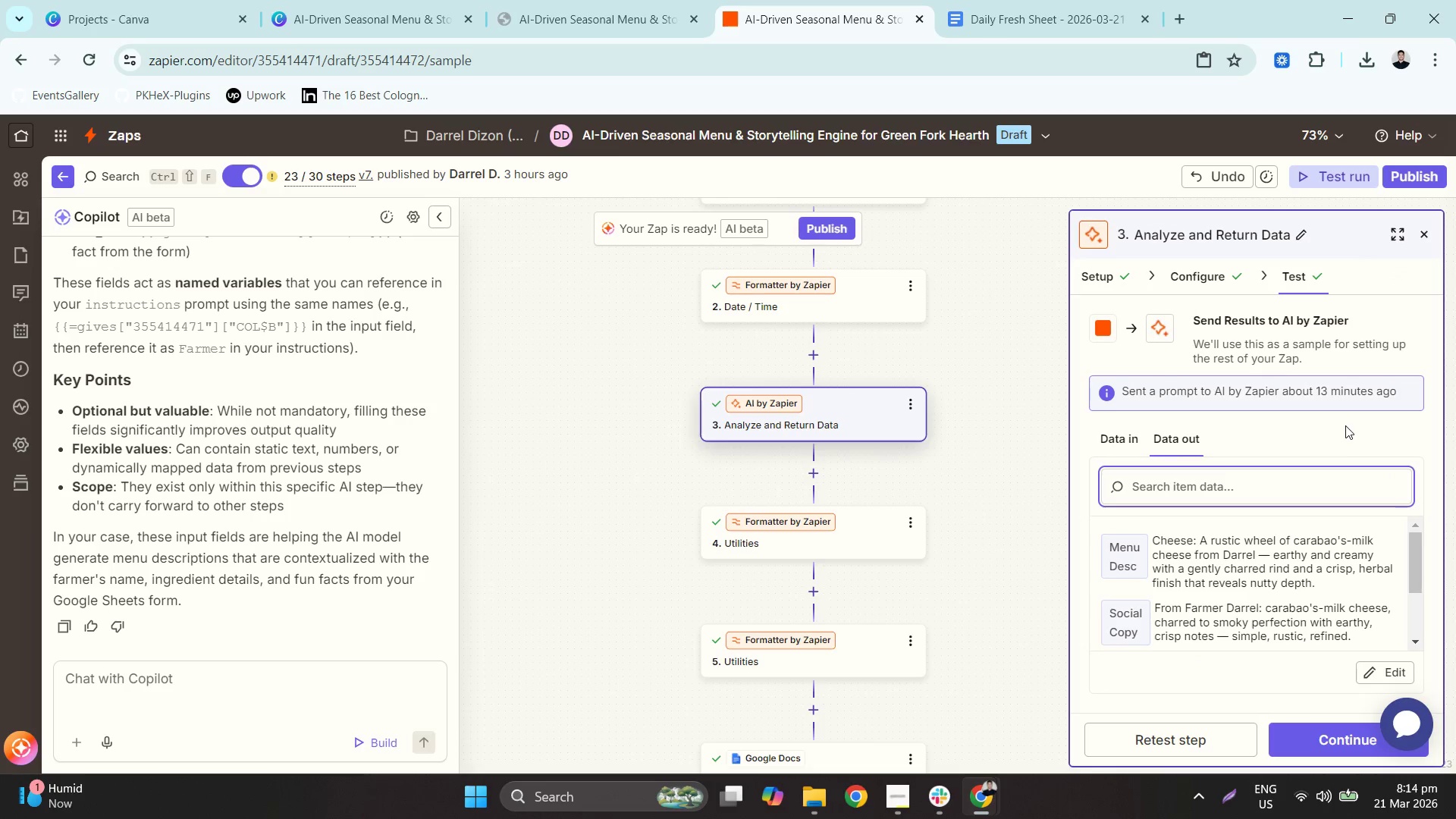 
scroll: coordinate [1345, 424], scroll_direction: down, amount: 3.0
 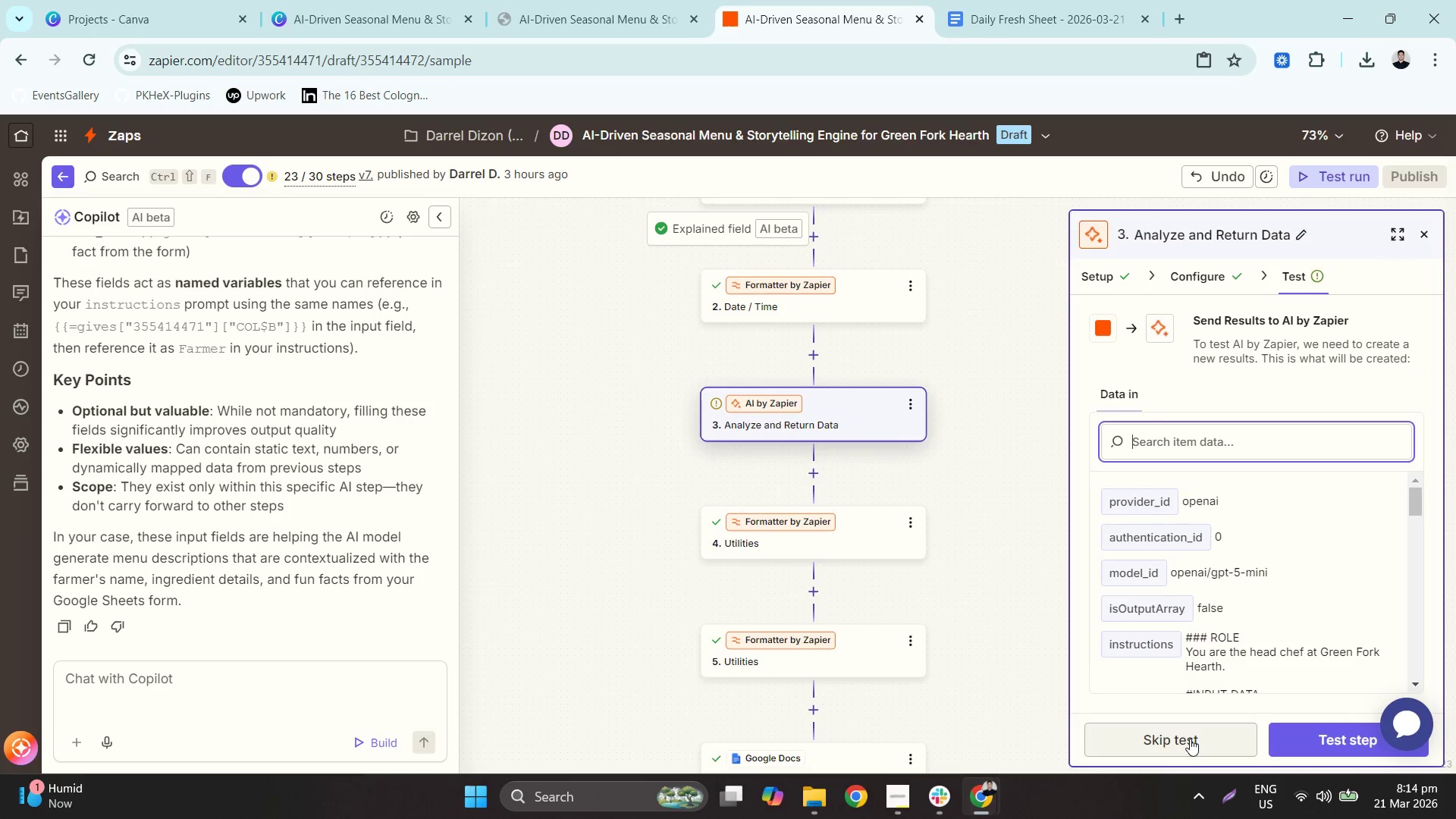 
left_click([1190, 739])
 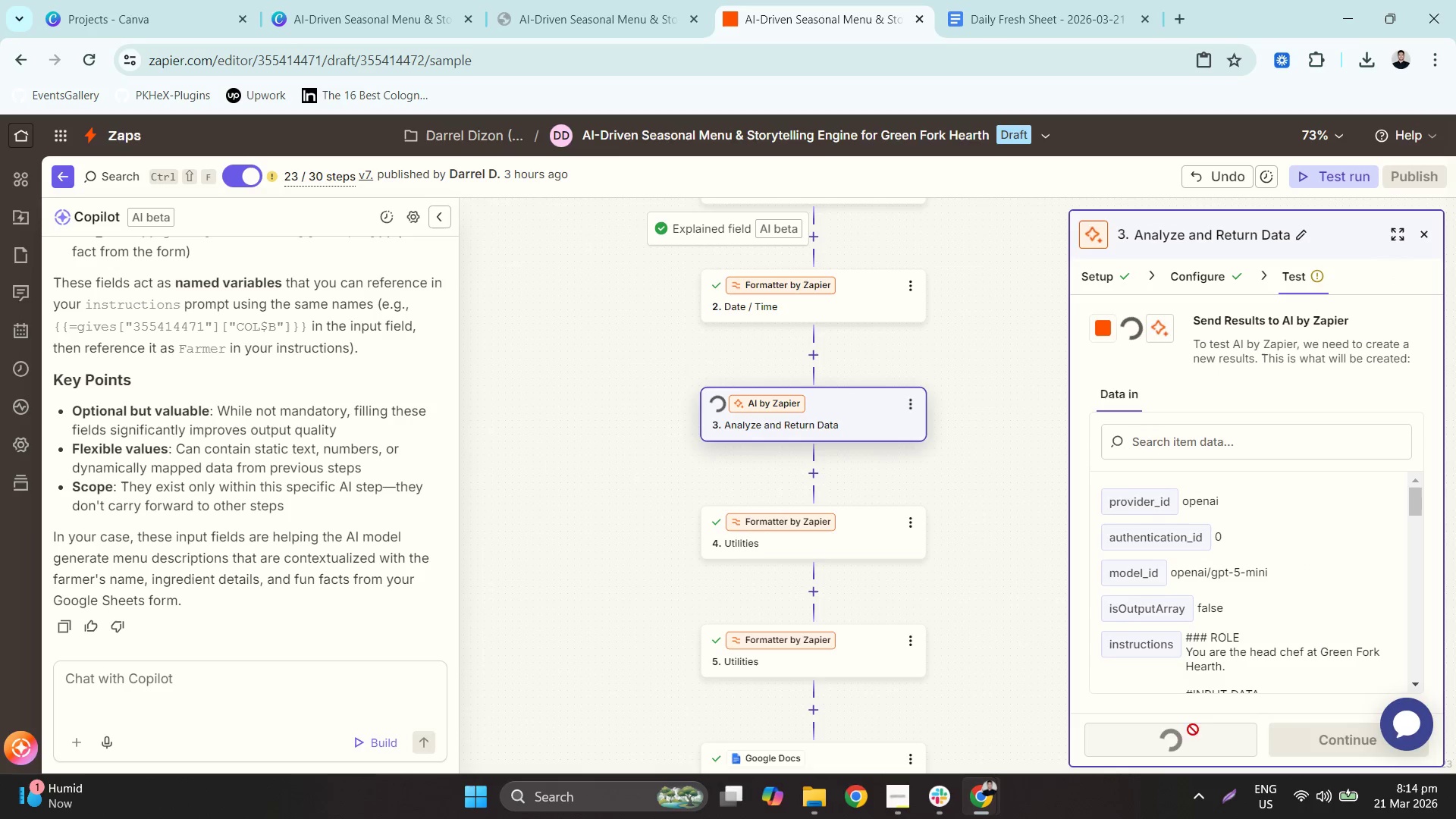 
mouse_move([1212, 689])
 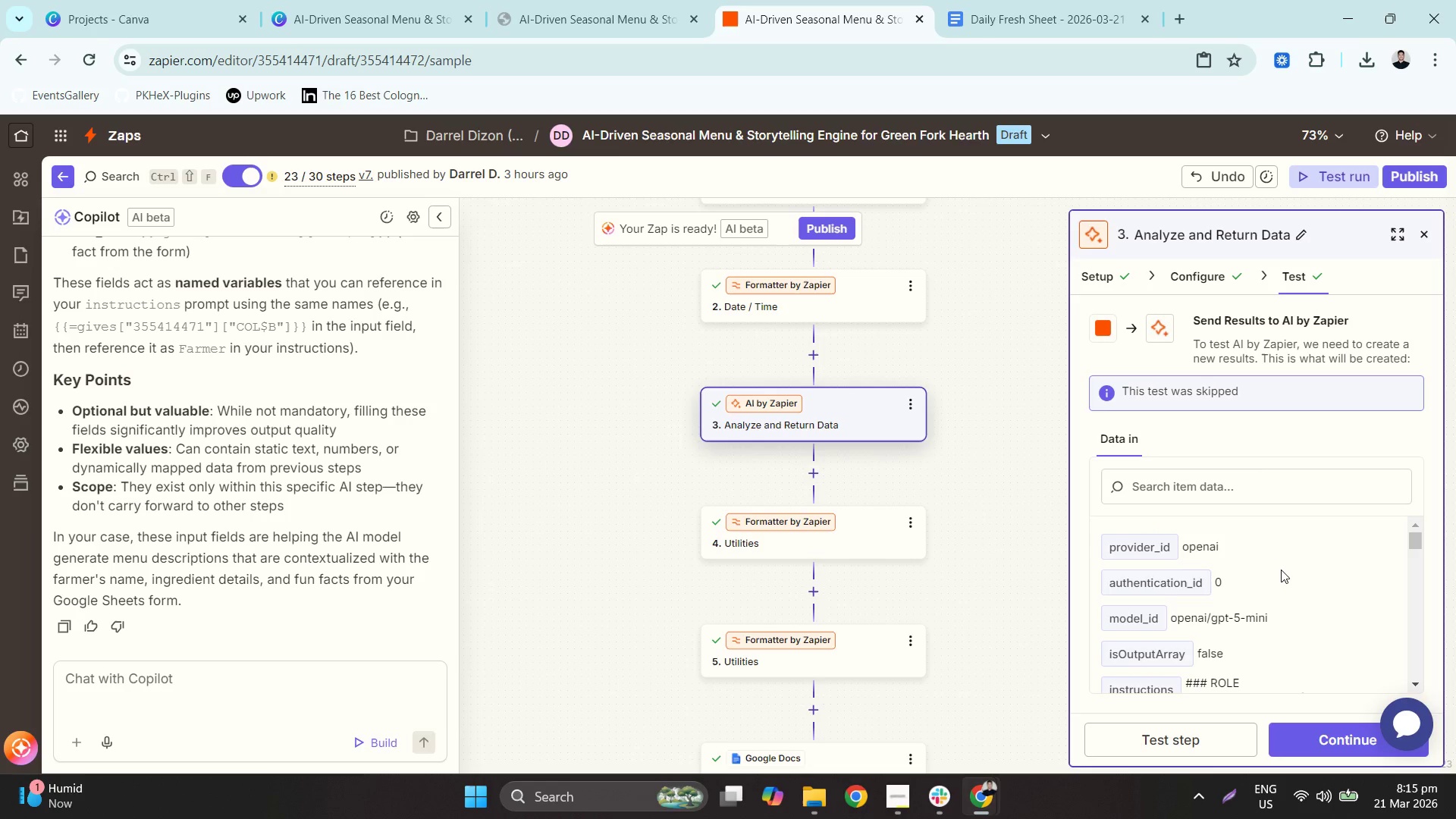 
scroll: coordinate [1279, 561], scroll_direction: down, amount: 1.0
 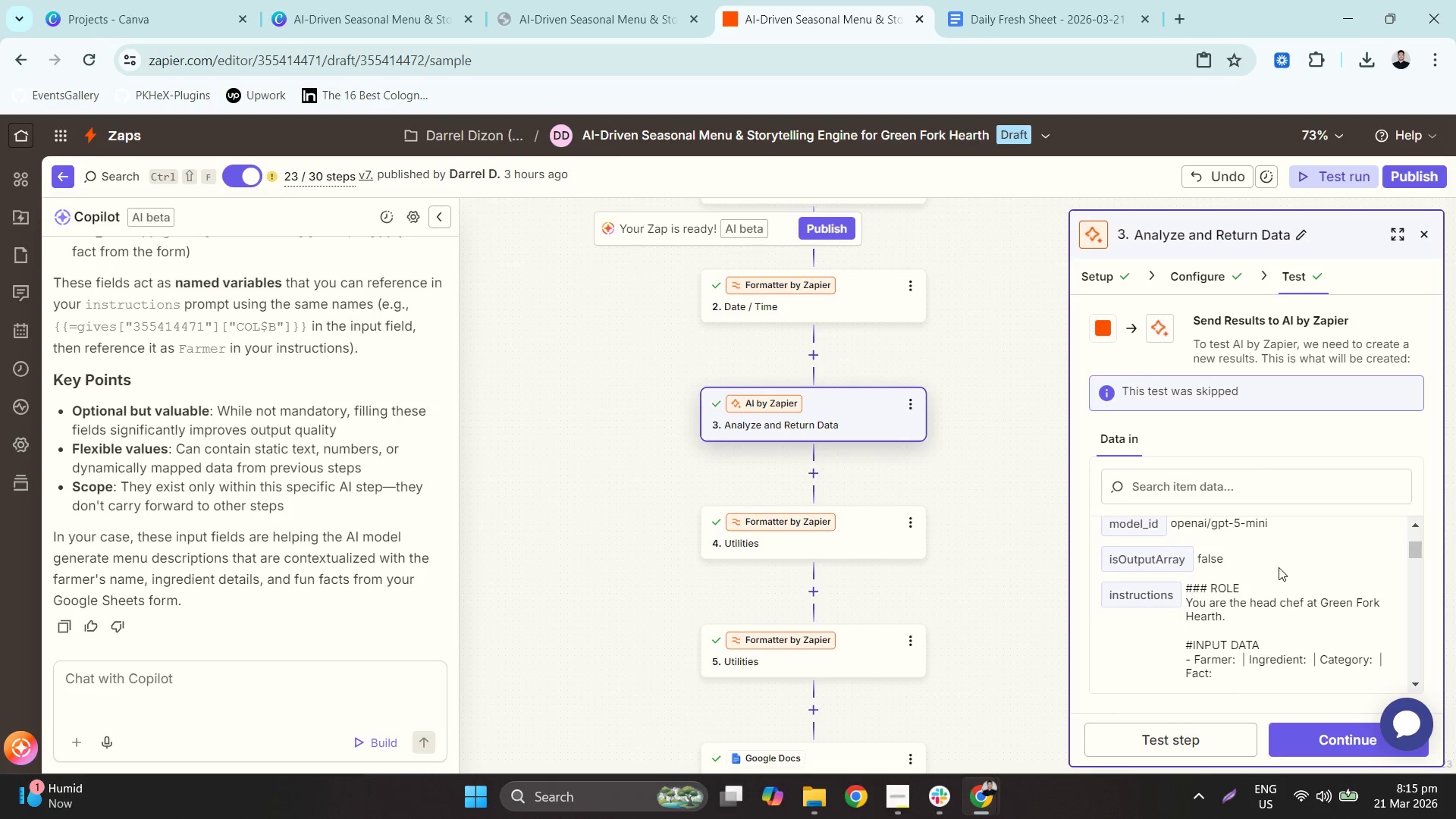 
left_click([1172, 738])
 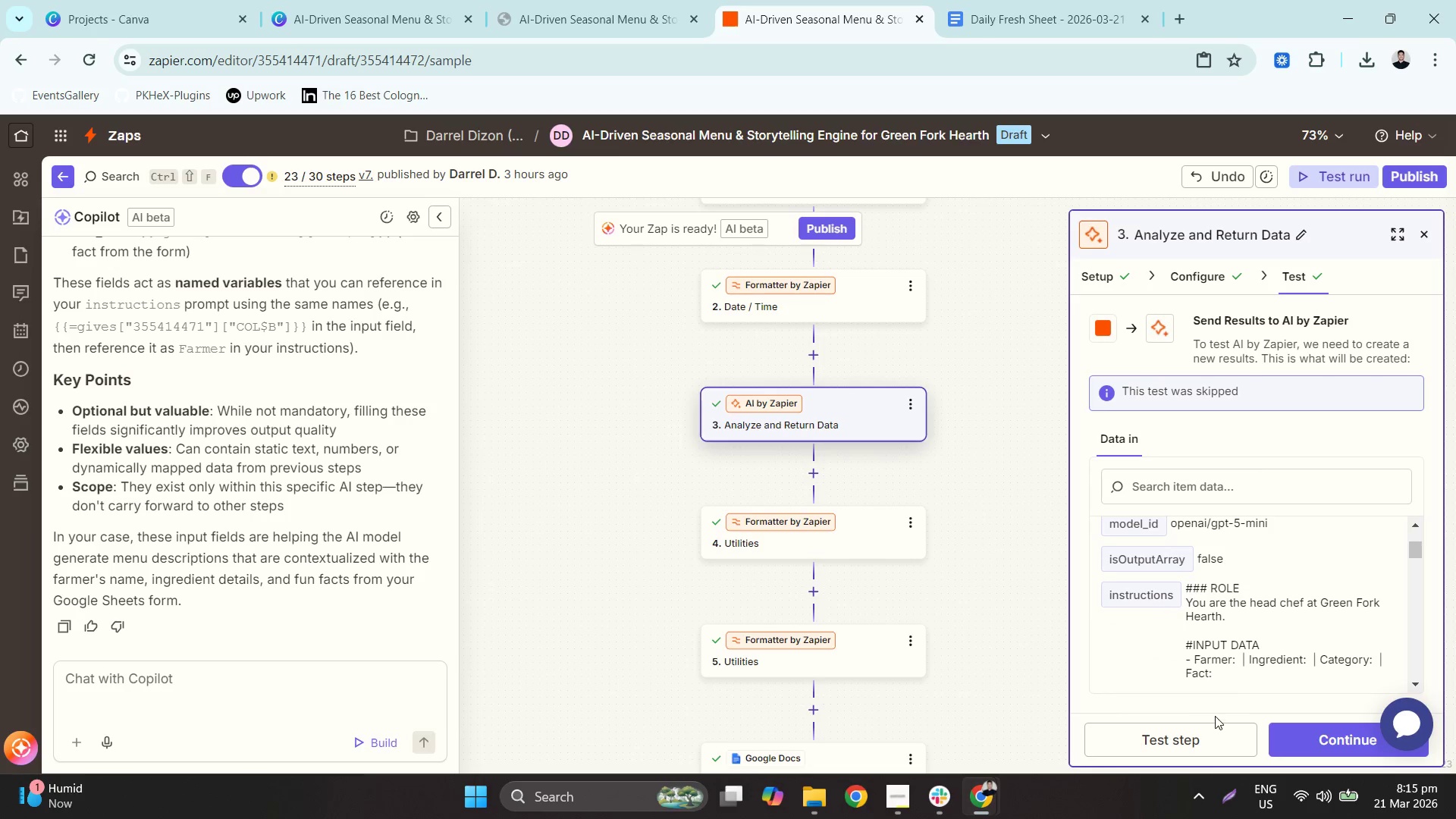 
scroll: coordinate [1260, 594], scroll_direction: down, amount: 2.0
 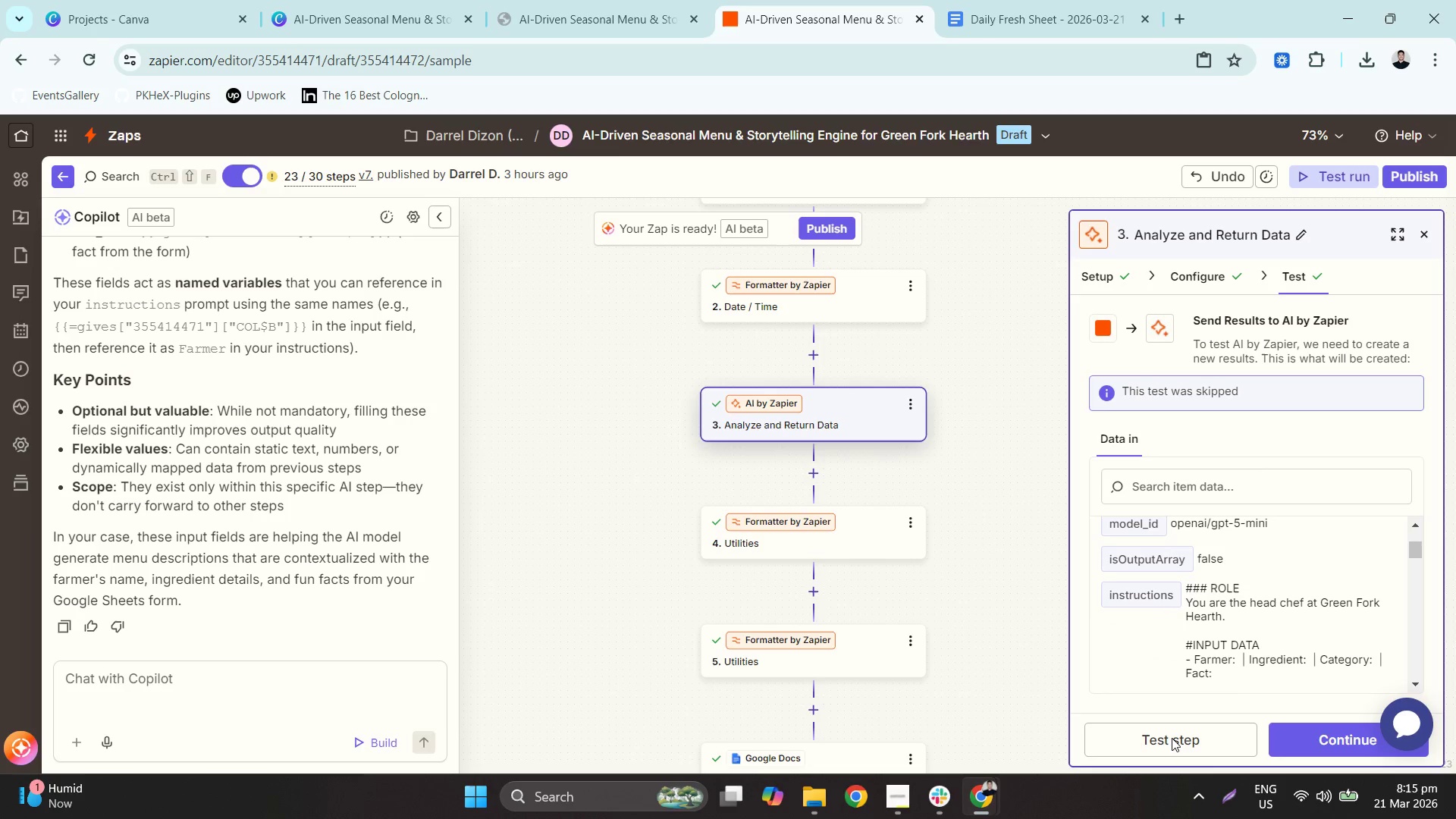 
scroll: coordinate [1317, 662], scroll_direction: up, amount: 4.0
 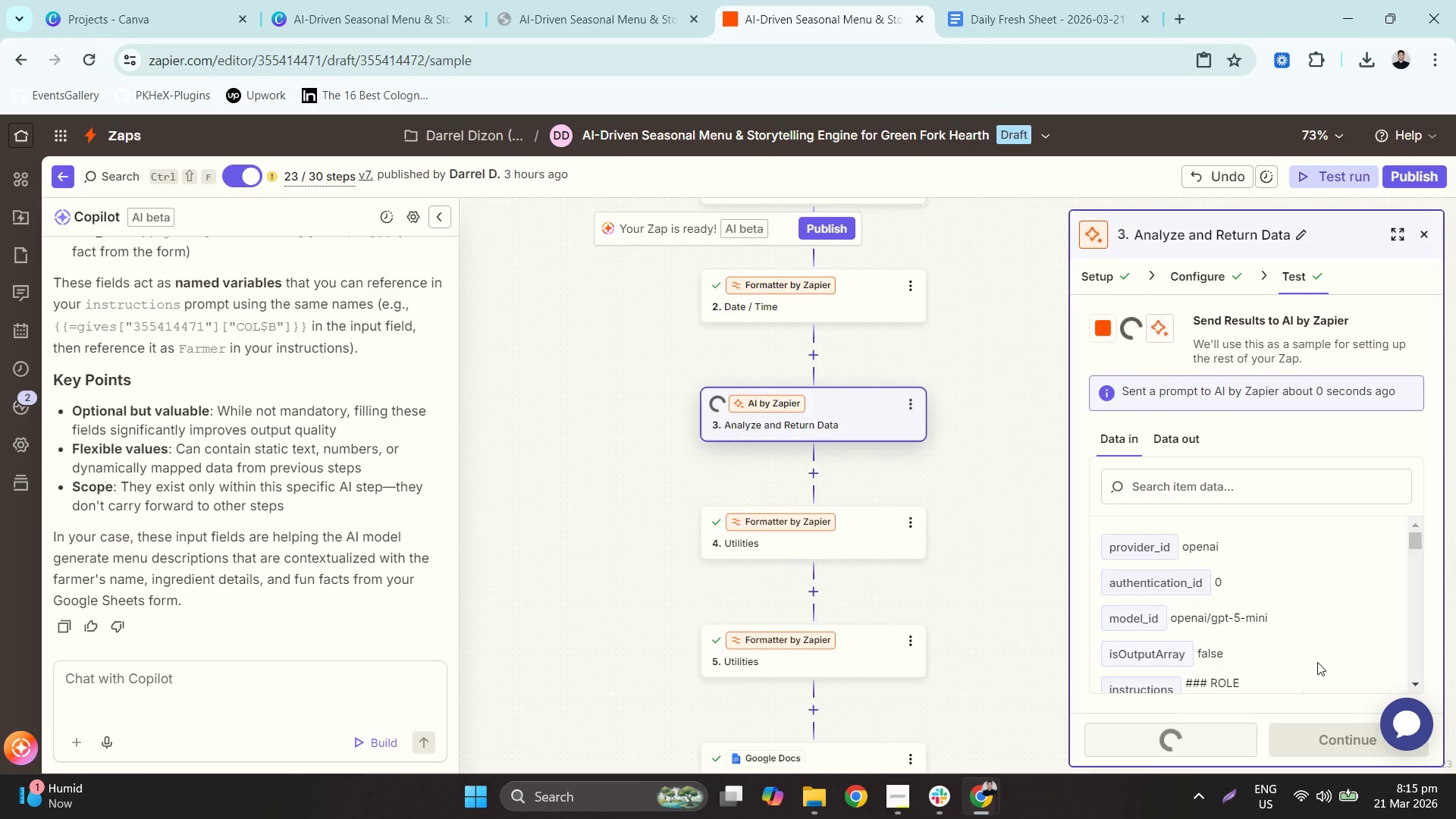 
scroll: coordinate [1317, 661], scroll_direction: down, amount: 2.0
 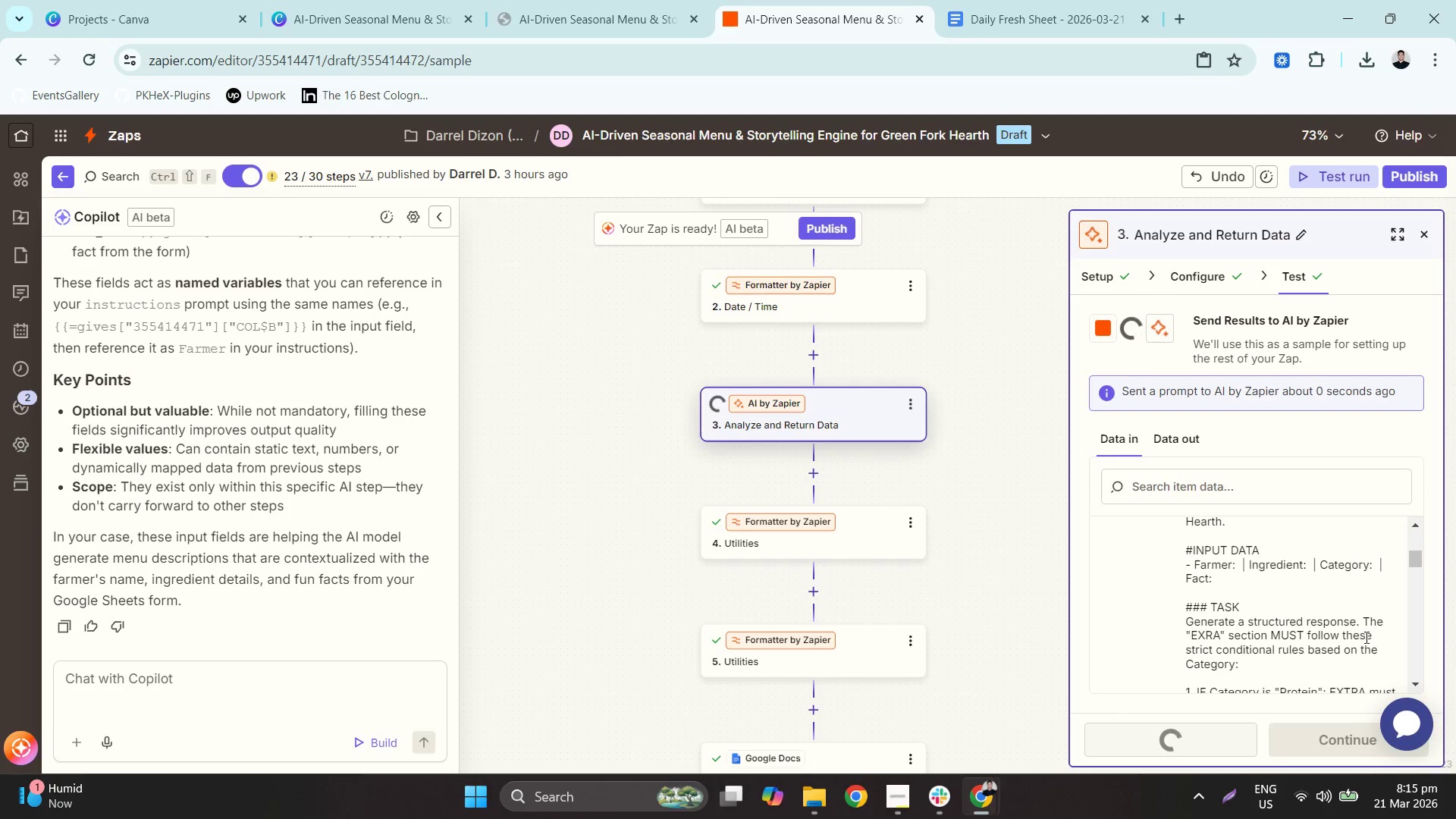 
wait(9.42)
 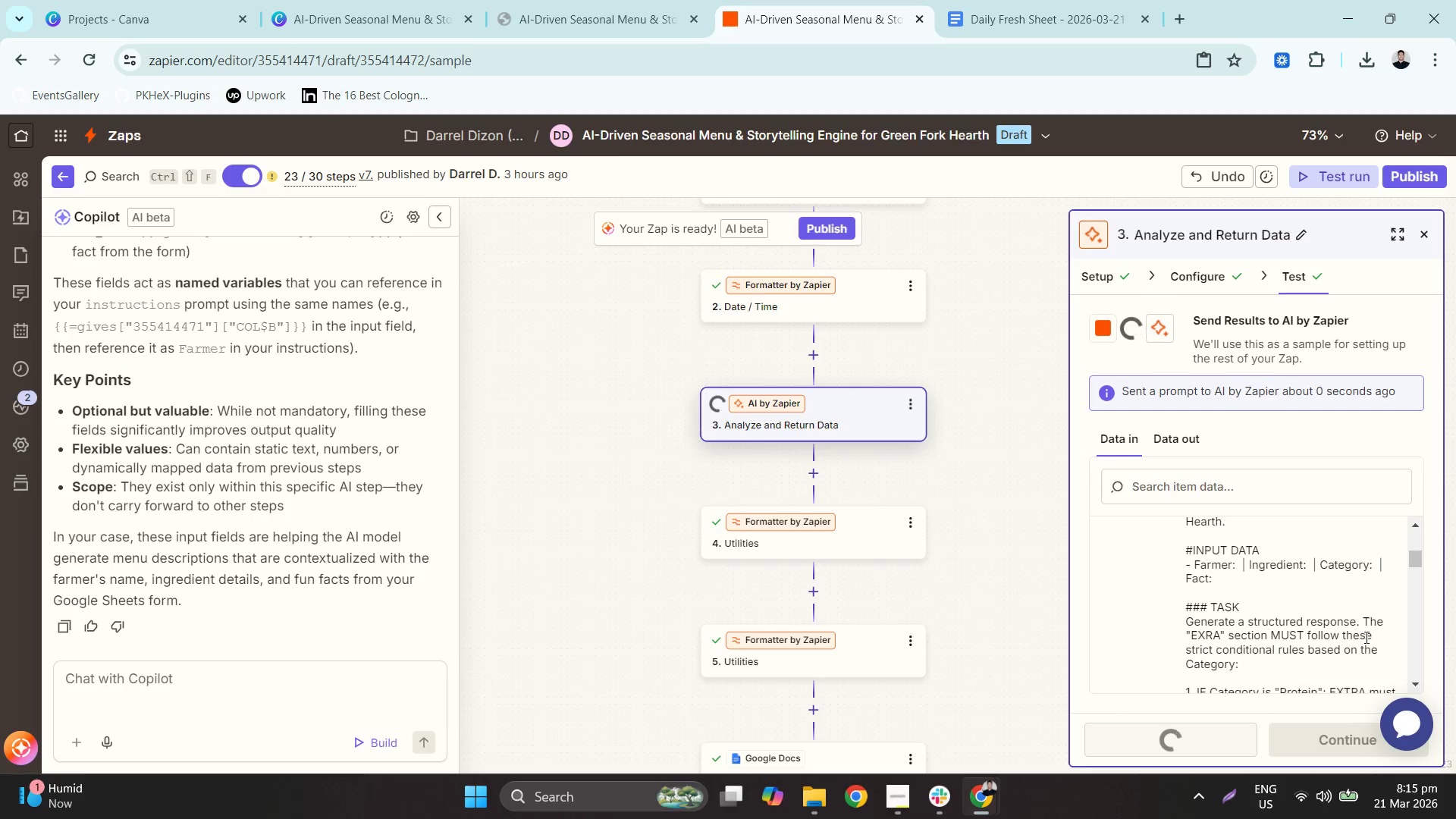 
scroll: coordinate [1402, 617], scroll_direction: down, amount: 7.0
 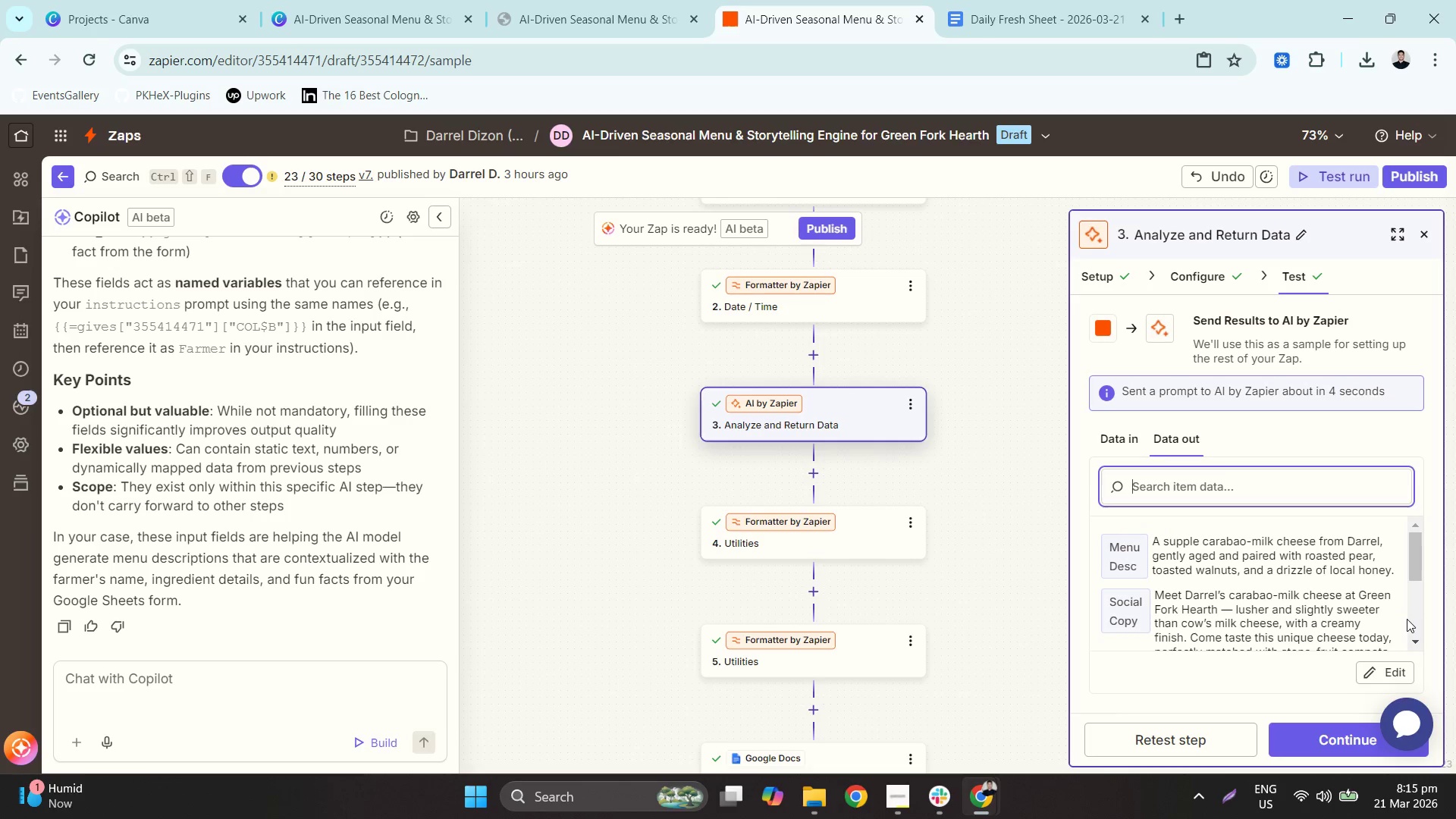 
scroll: coordinate [1251, 611], scroll_direction: up, amount: 1.0
 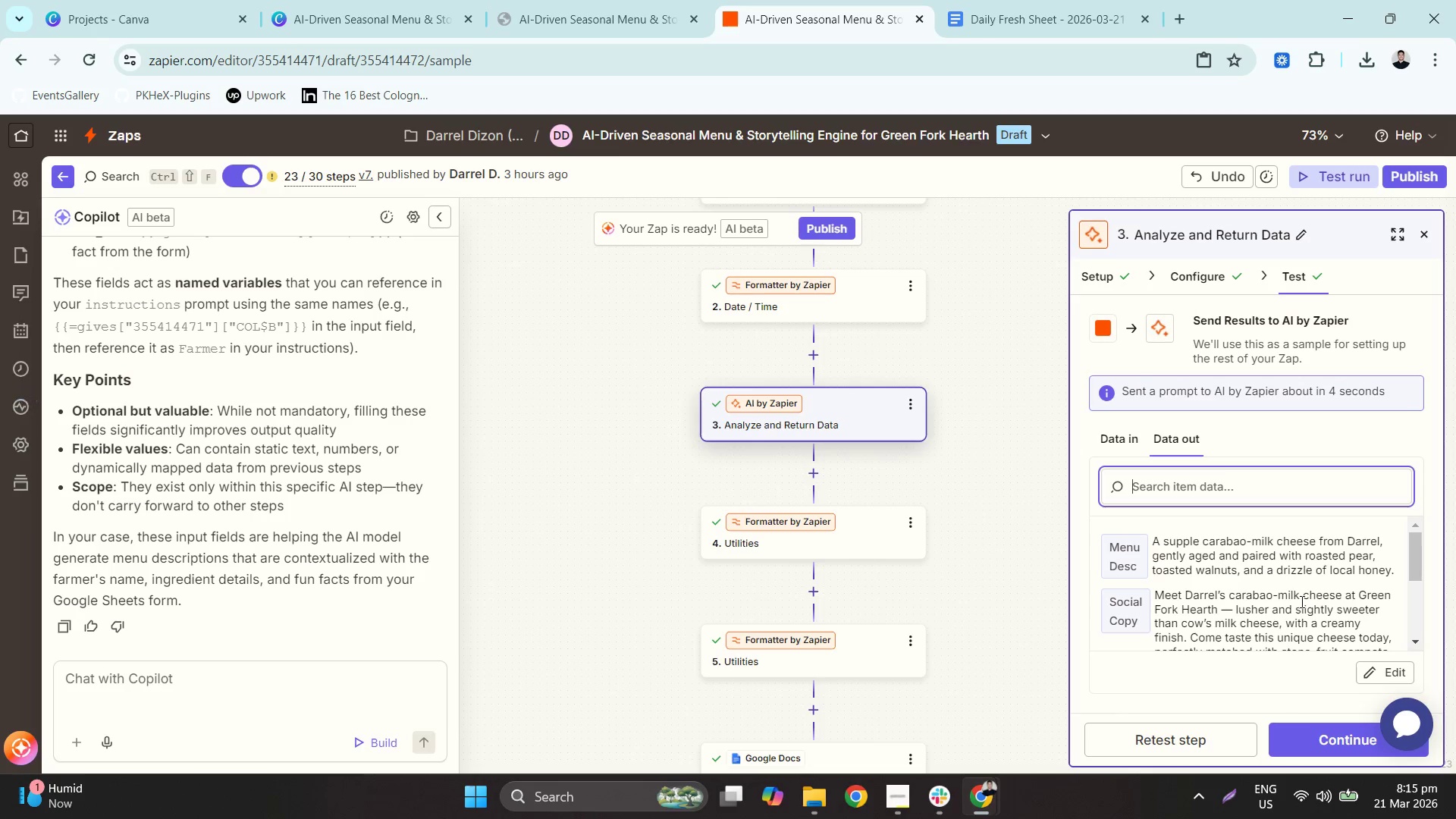 
wait(6.09)
 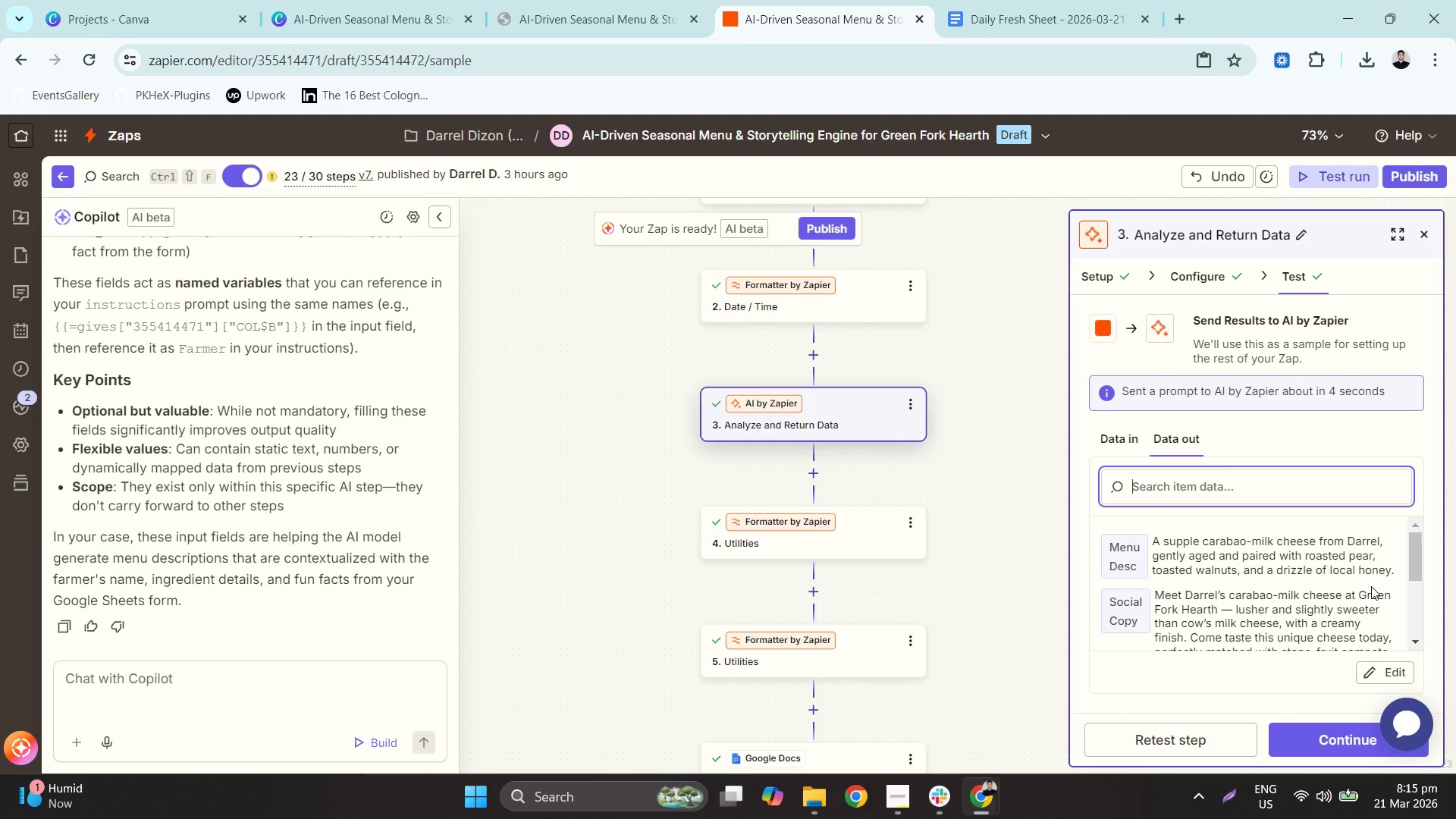 
scroll: coordinate [1265, 601], scroll_direction: down, amount: 1.0
 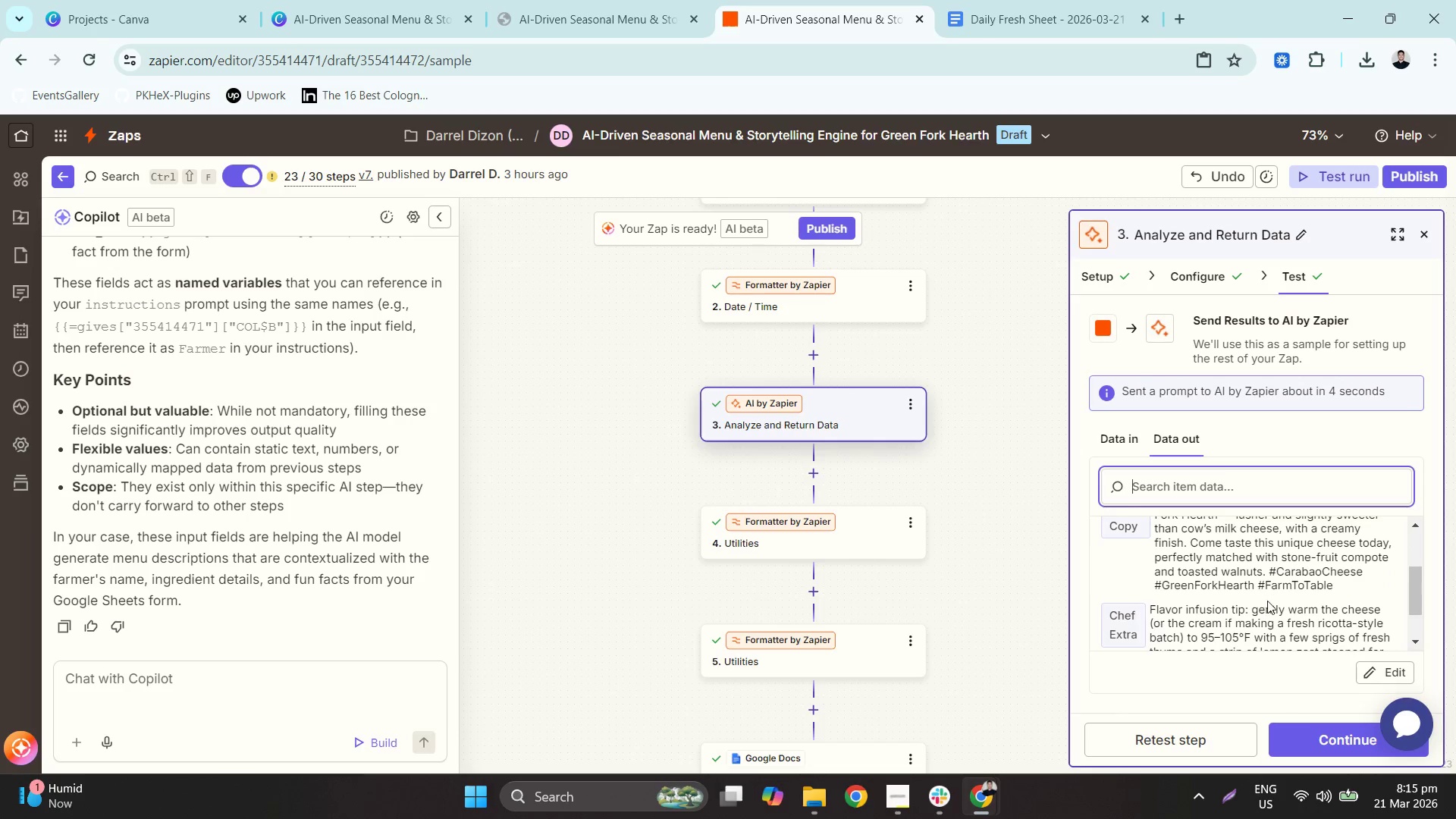 
scroll: coordinate [1267, 600], scroll_direction: up, amount: 1.0
 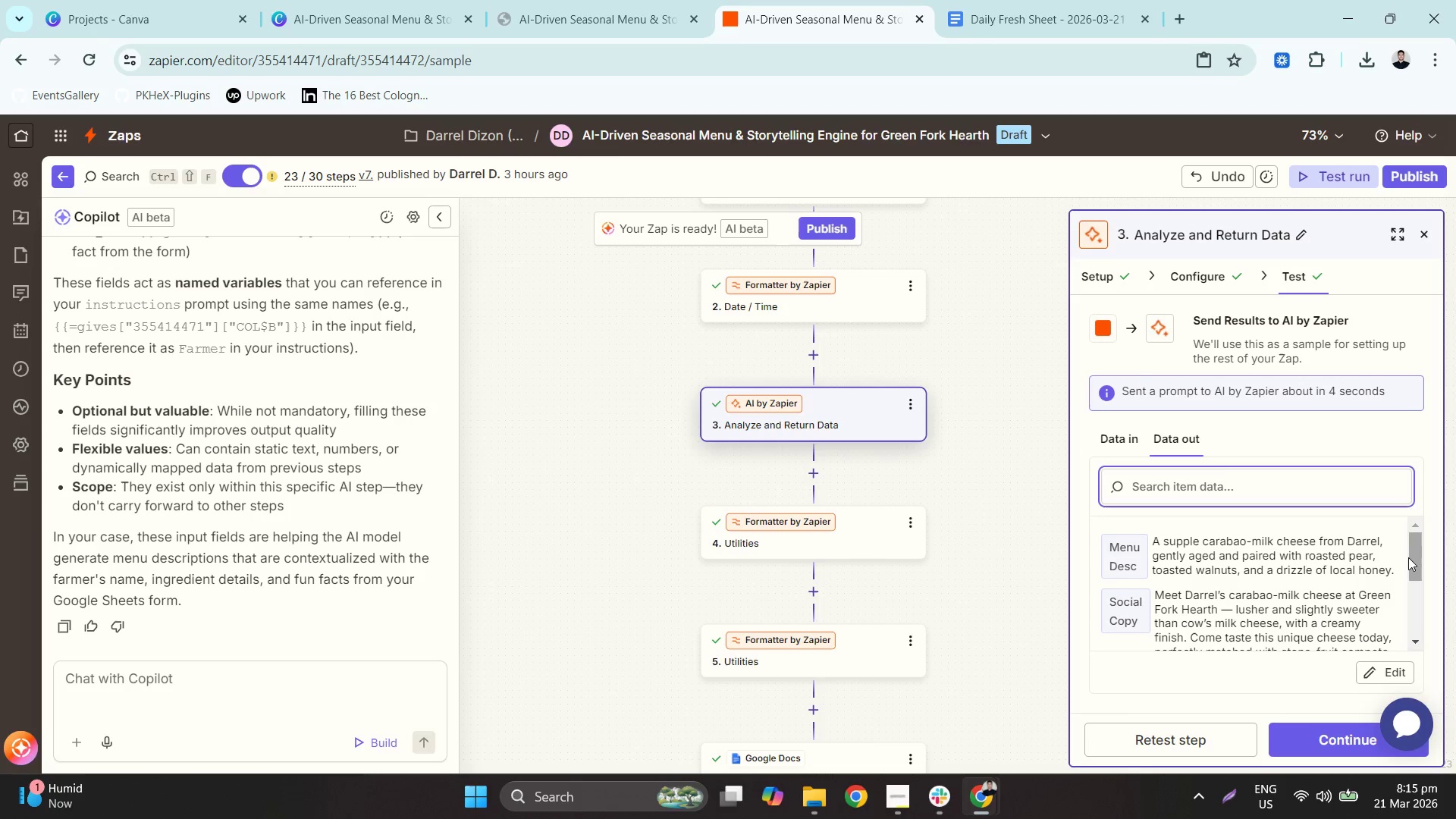 
left_click_drag(start_coordinate=[1408, 557], to_coordinate=[1417, 629])
 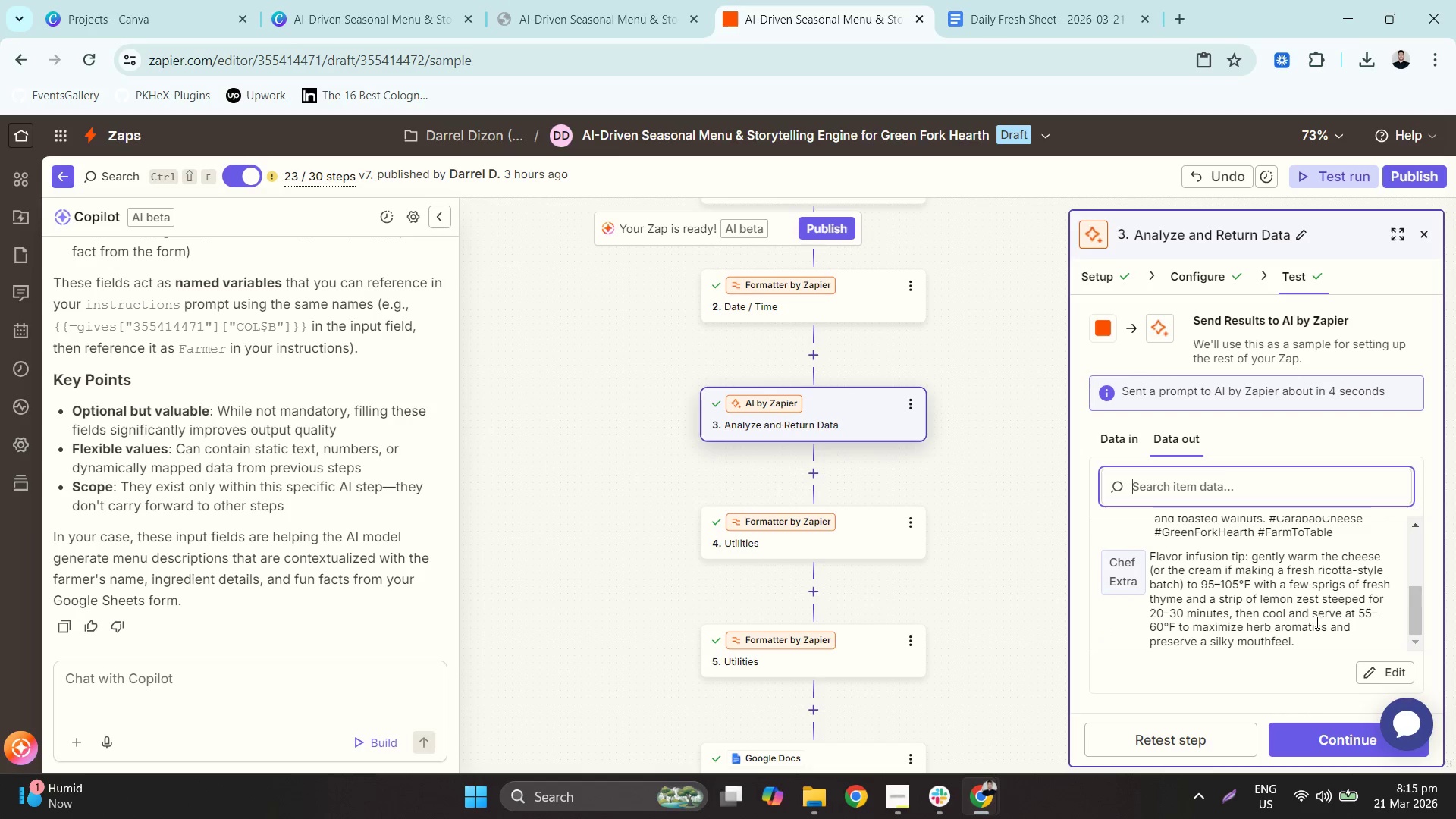 
wait(7.04)
 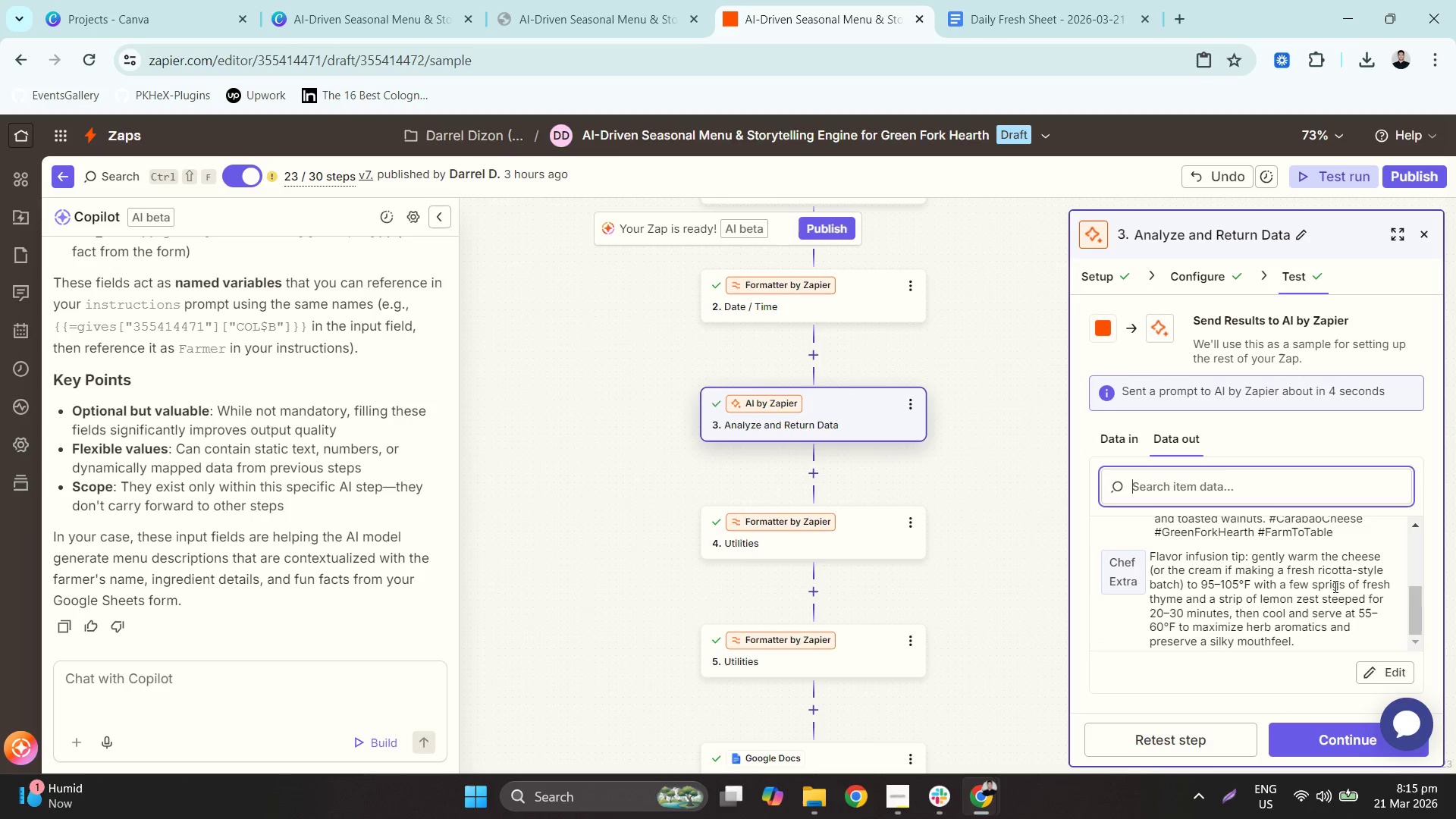 
mouse_move([1410, 643])
 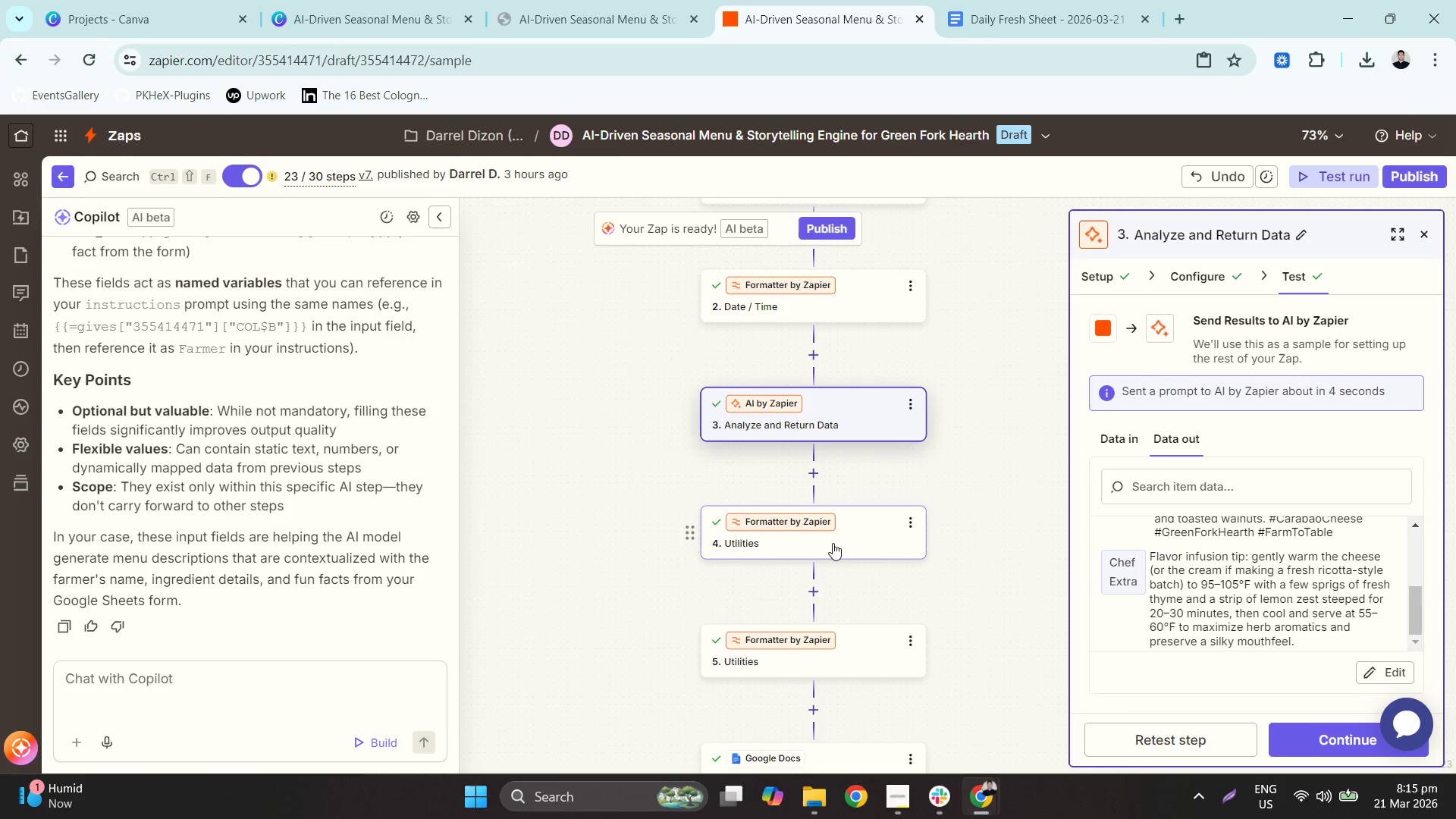 
left_click([859, 497])
 